 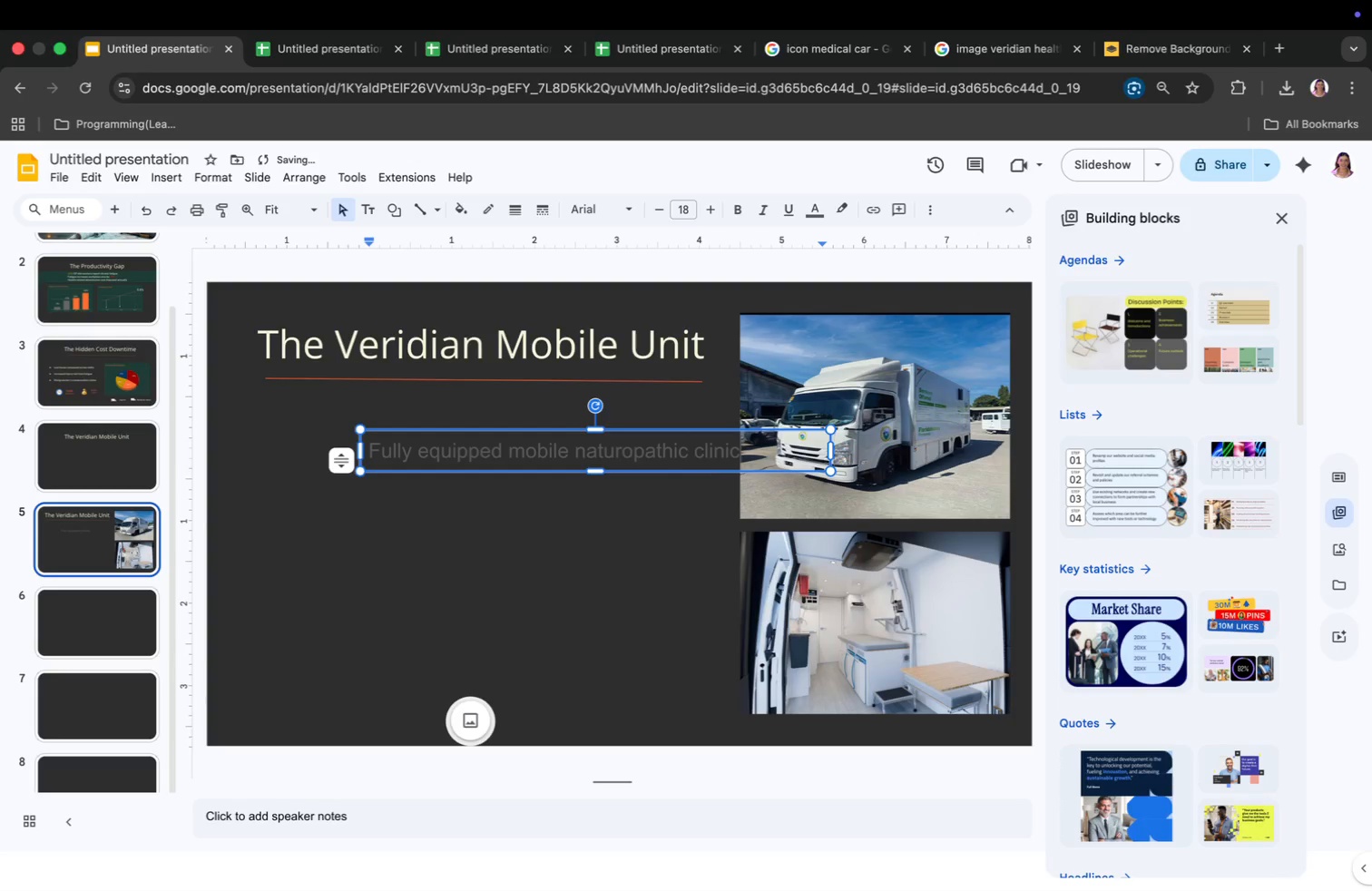 
key(Enter)
 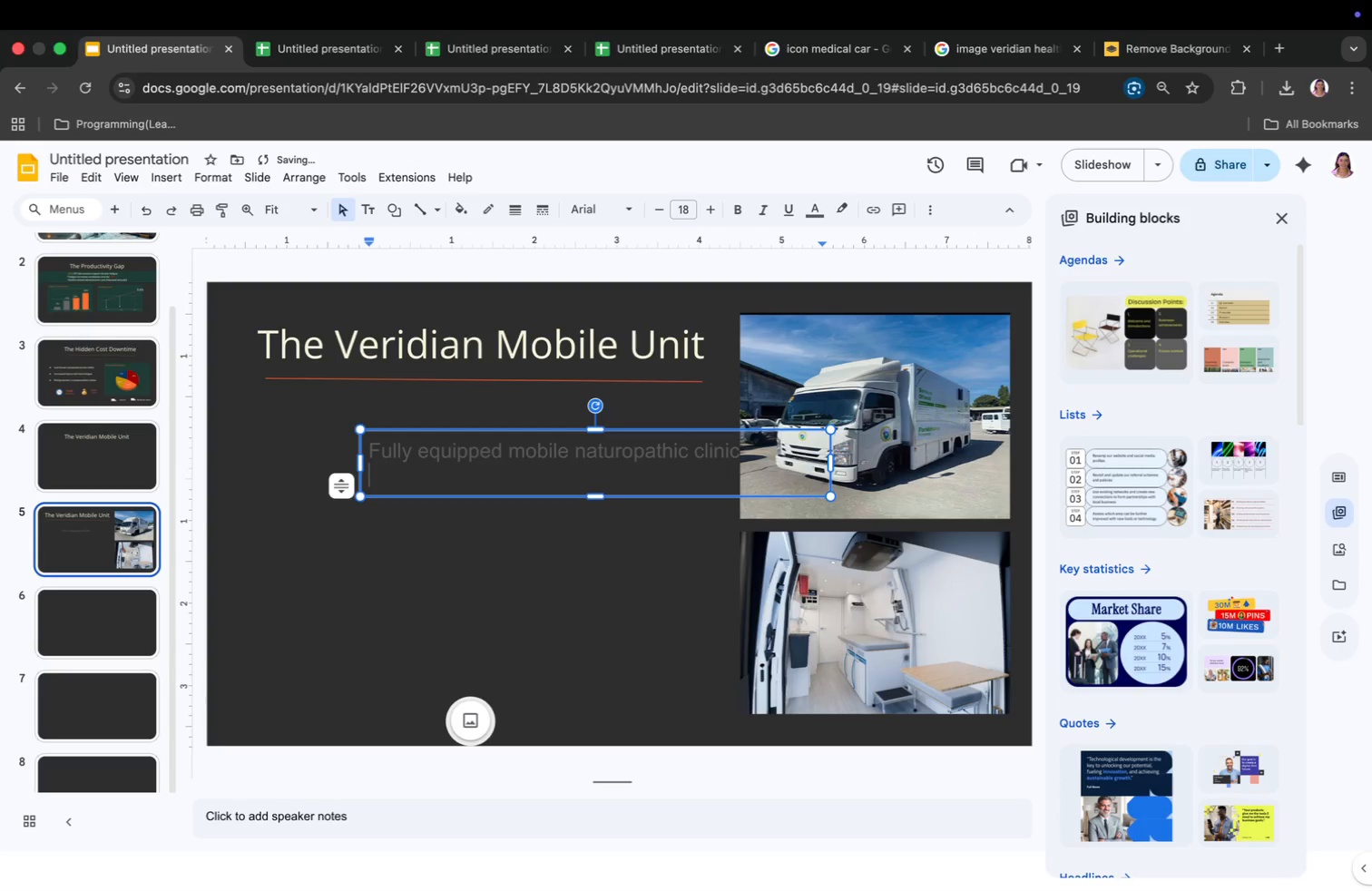 
type(On-site de[loymen with)
 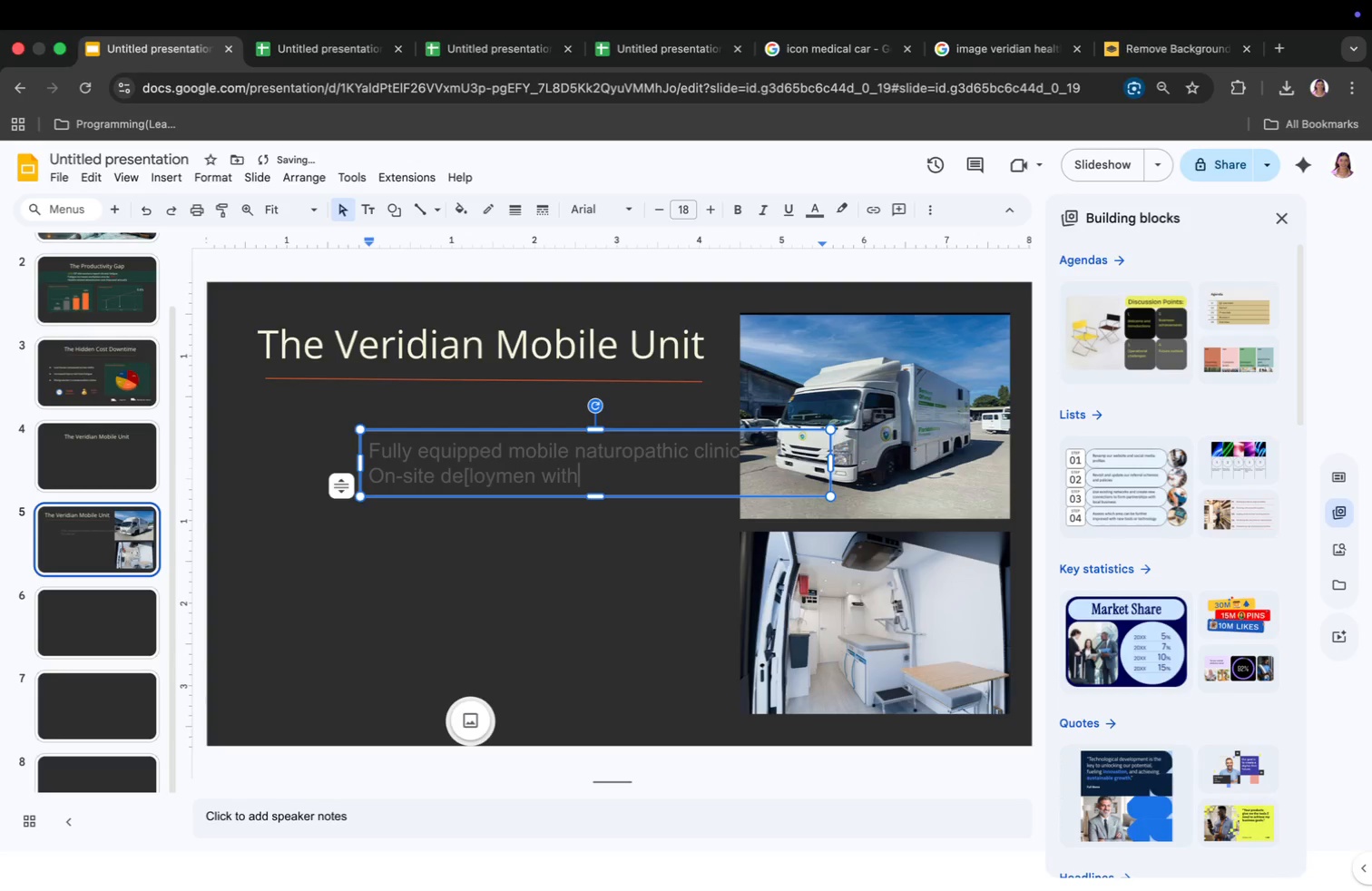 
key(ArrowLeft)
 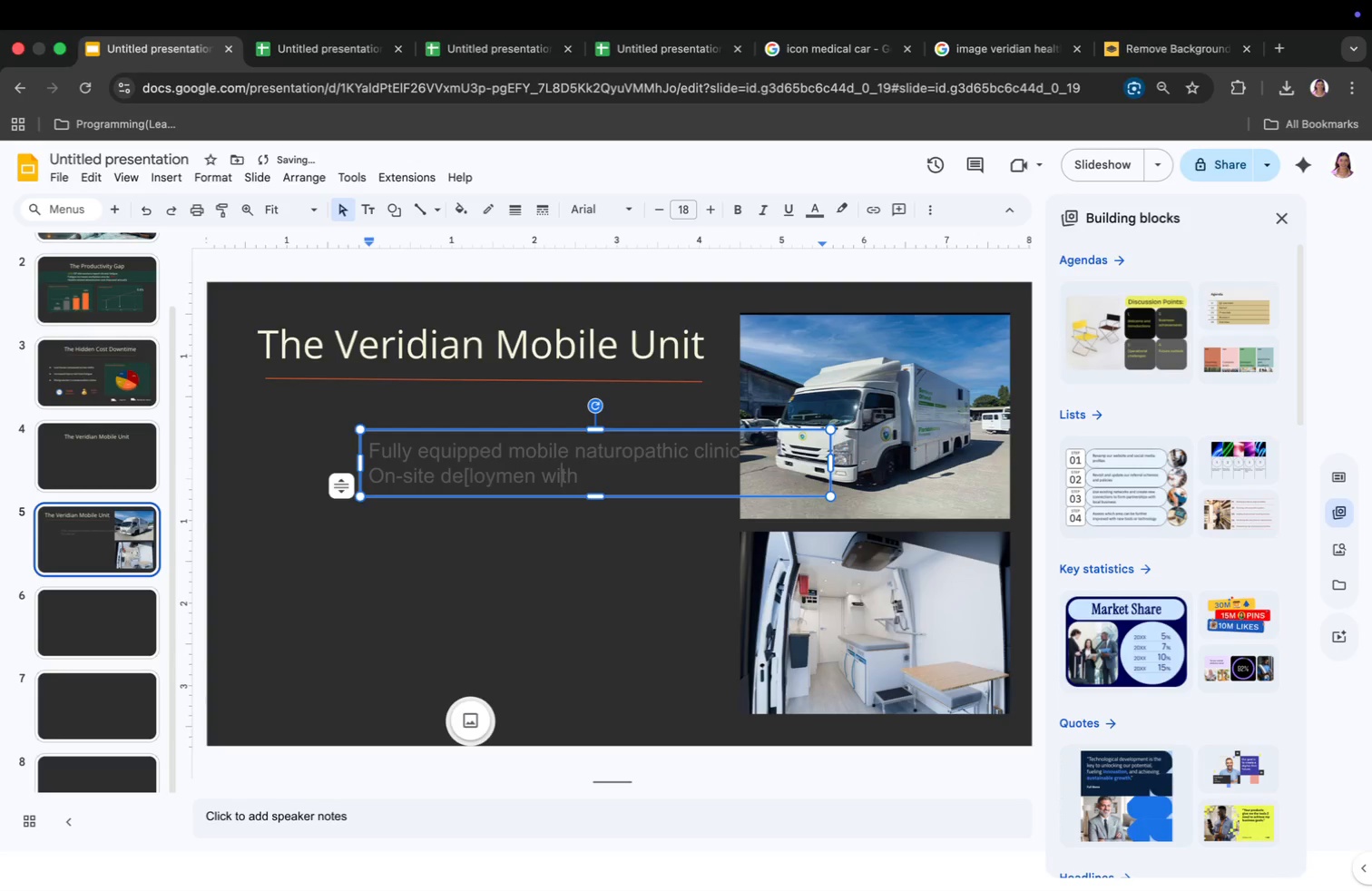 
key(ArrowLeft)
 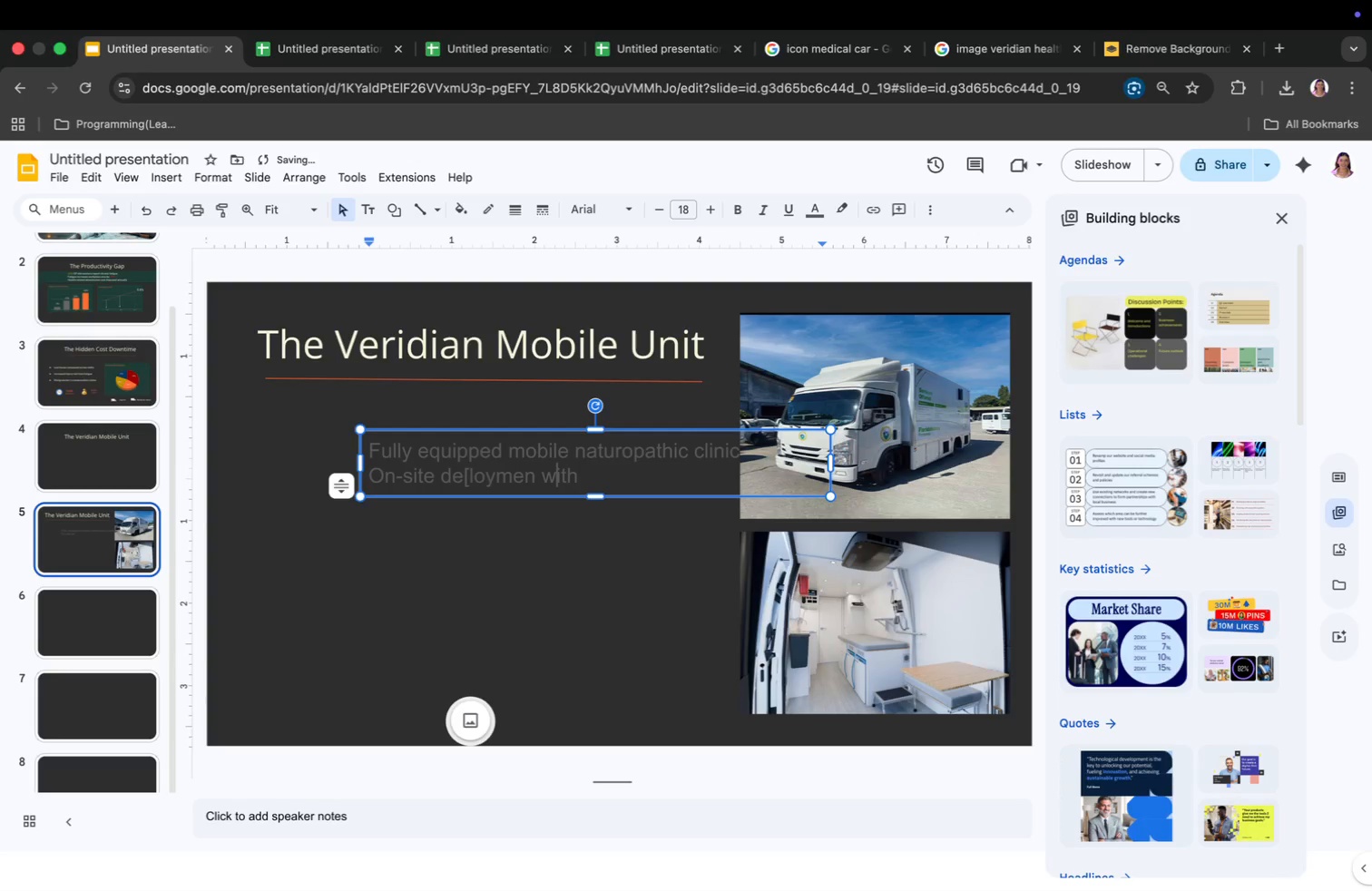 
key(ArrowLeft)
 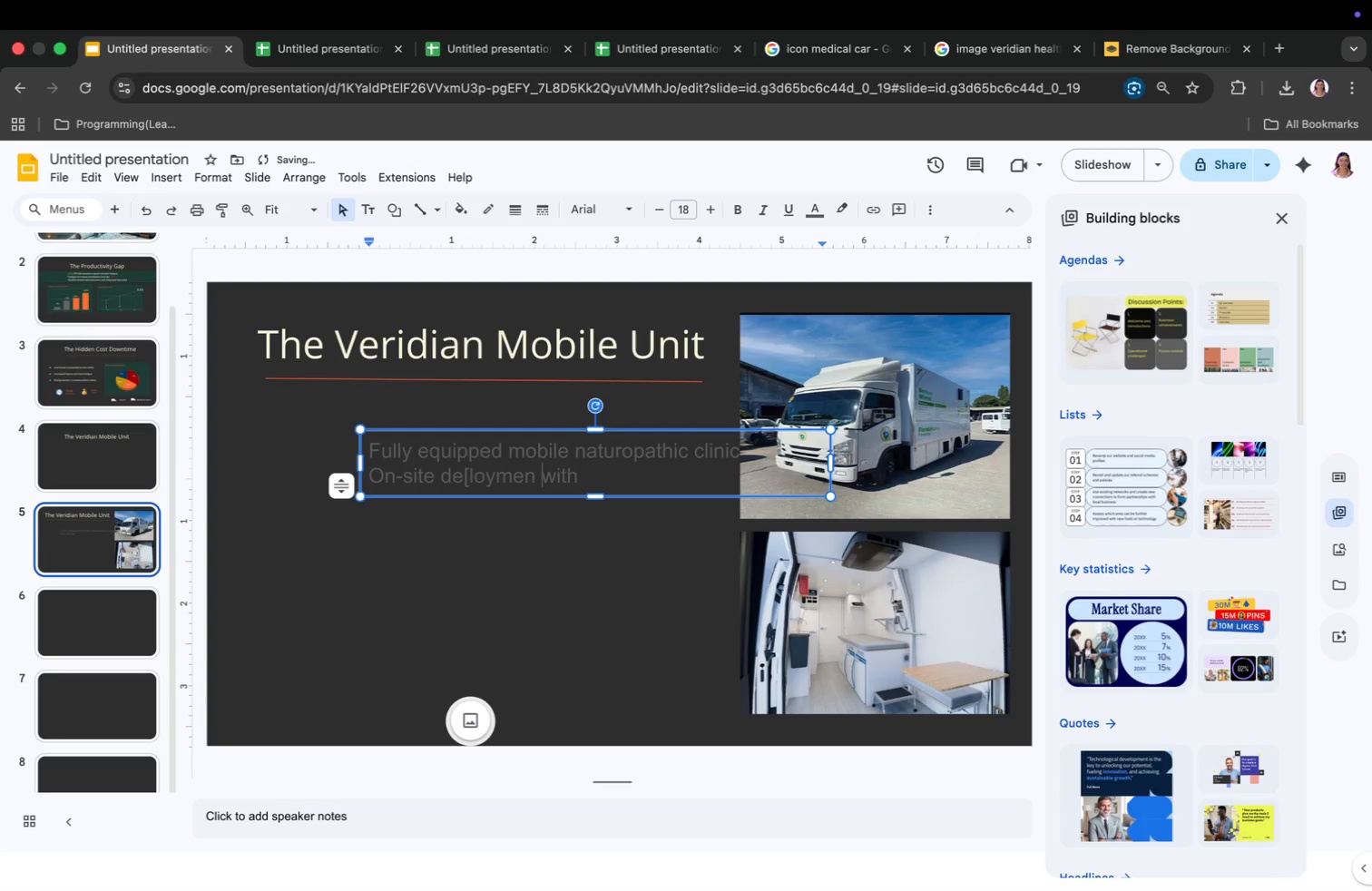 
key(ArrowLeft)
 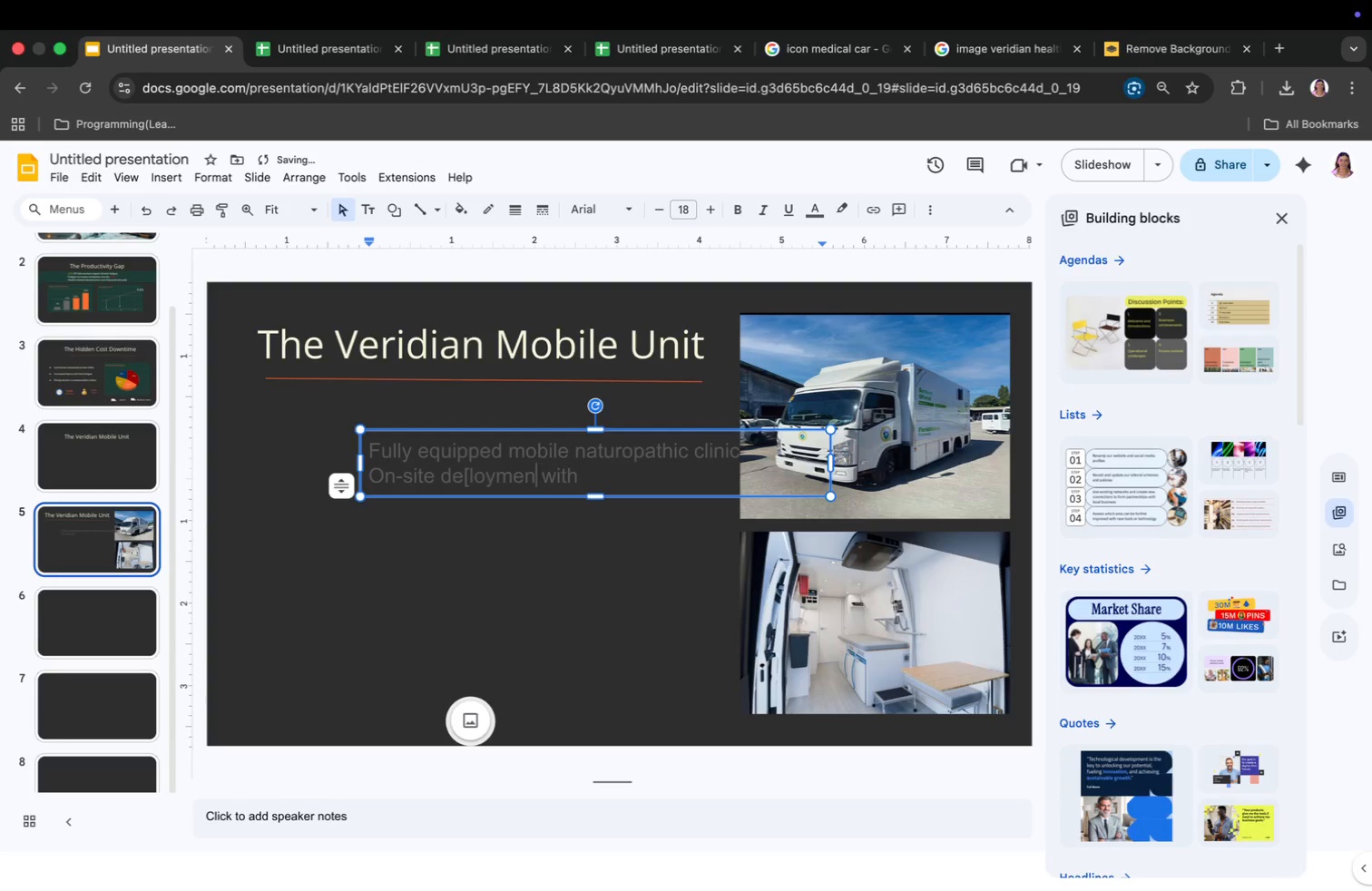 
key(ArrowLeft)
 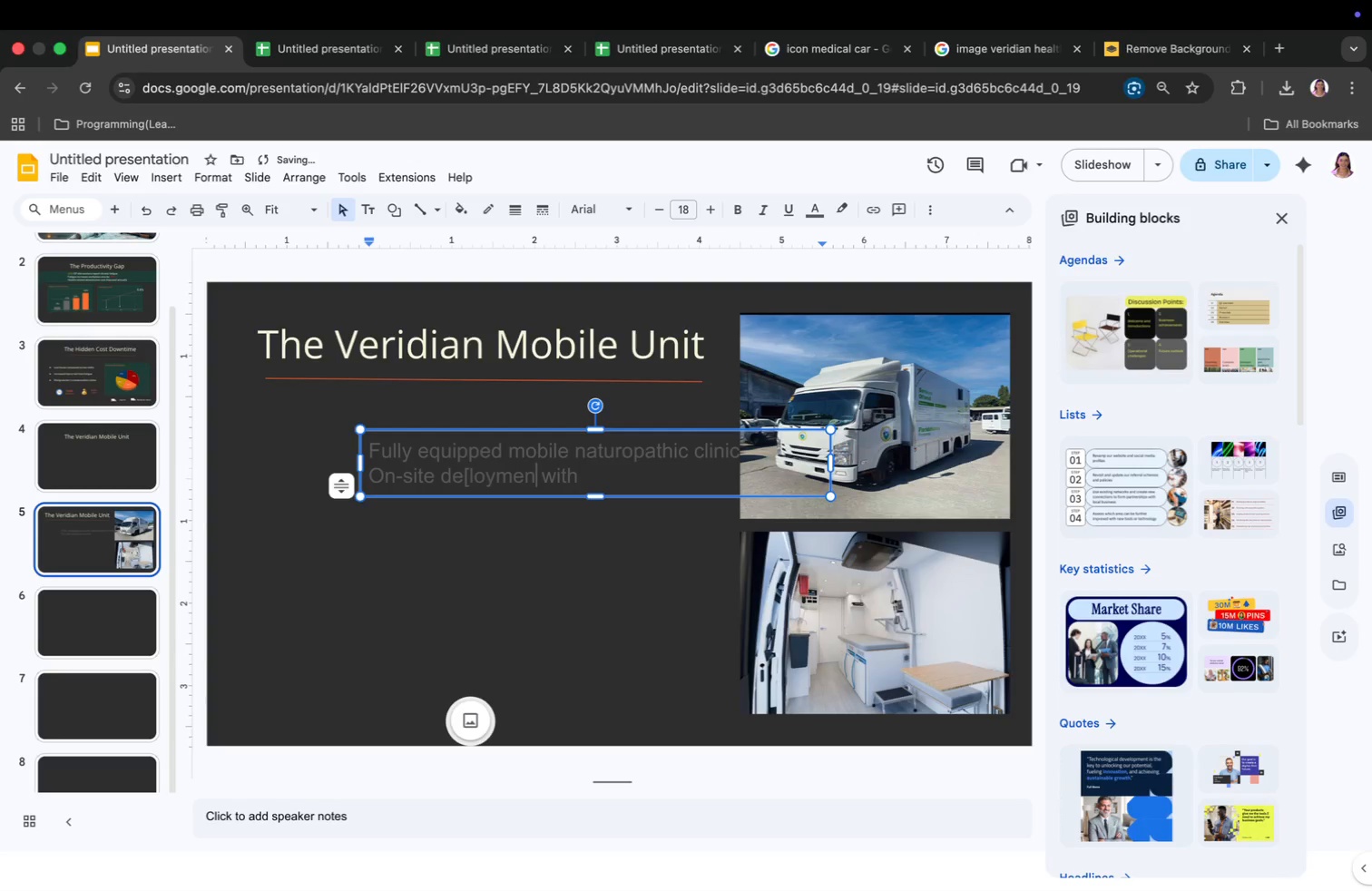 
key(ArrowLeft)
 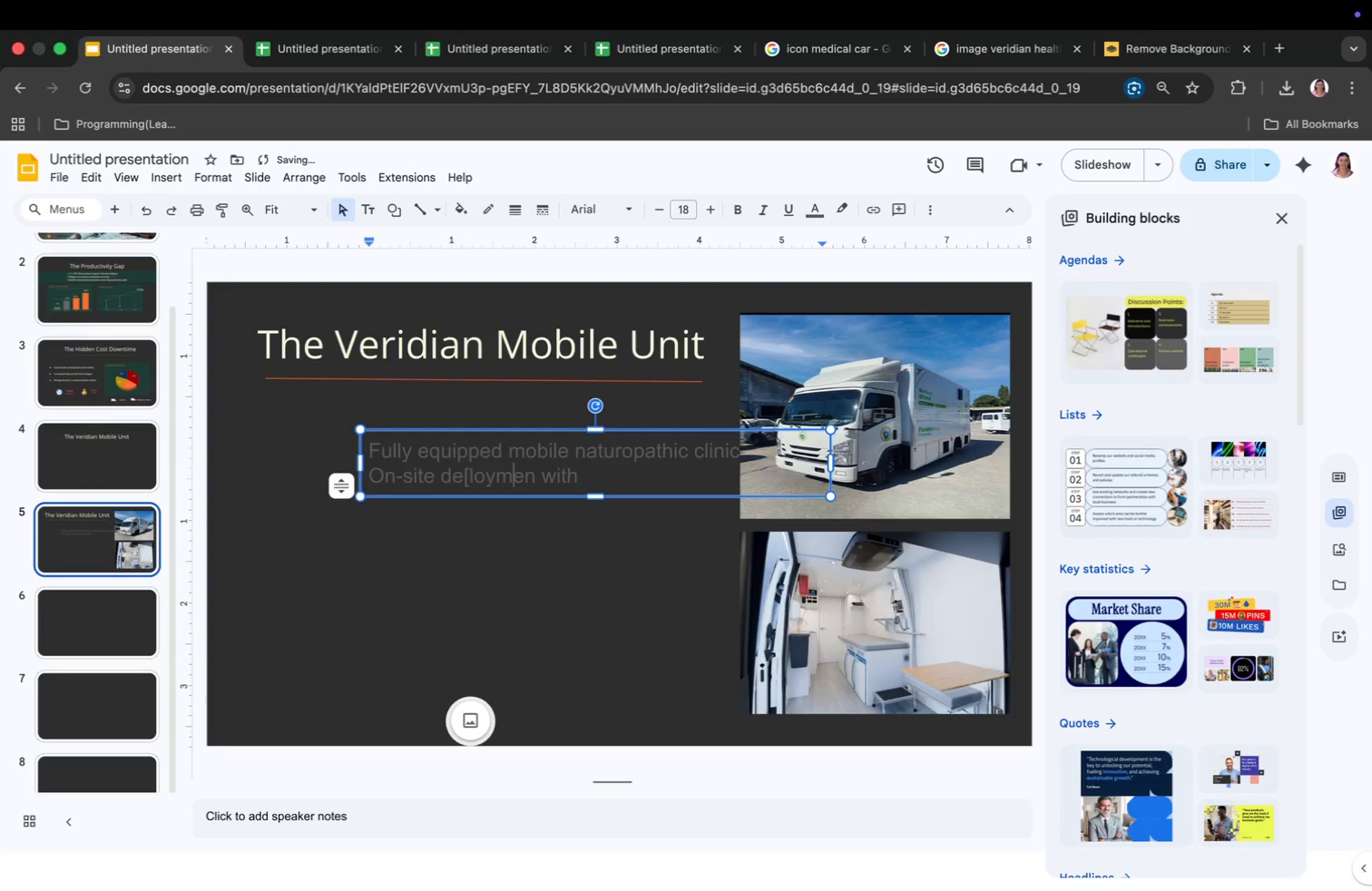 
key(ArrowLeft)
 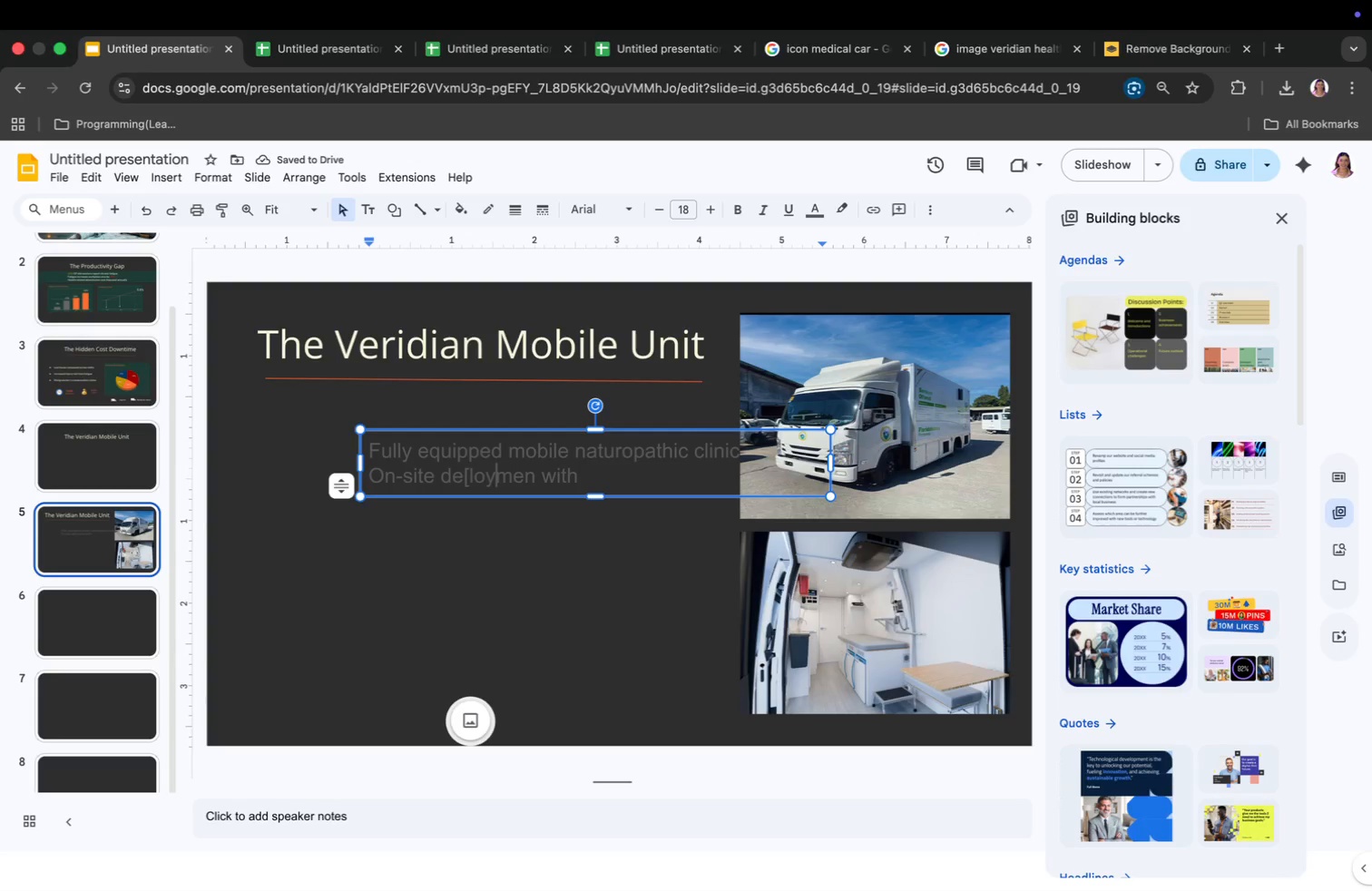 
key(ArrowLeft)
 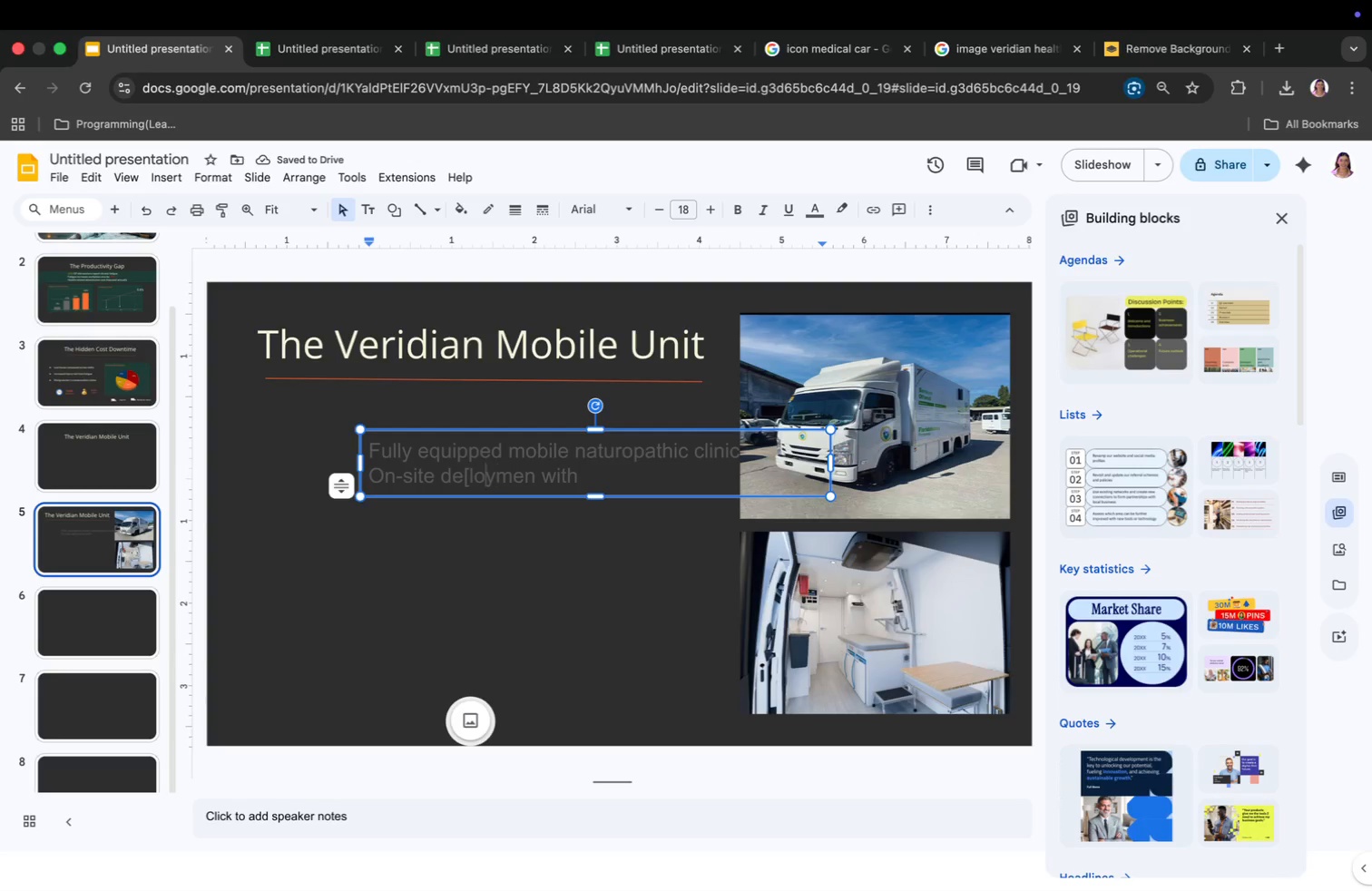 
key(ArrowLeft)
 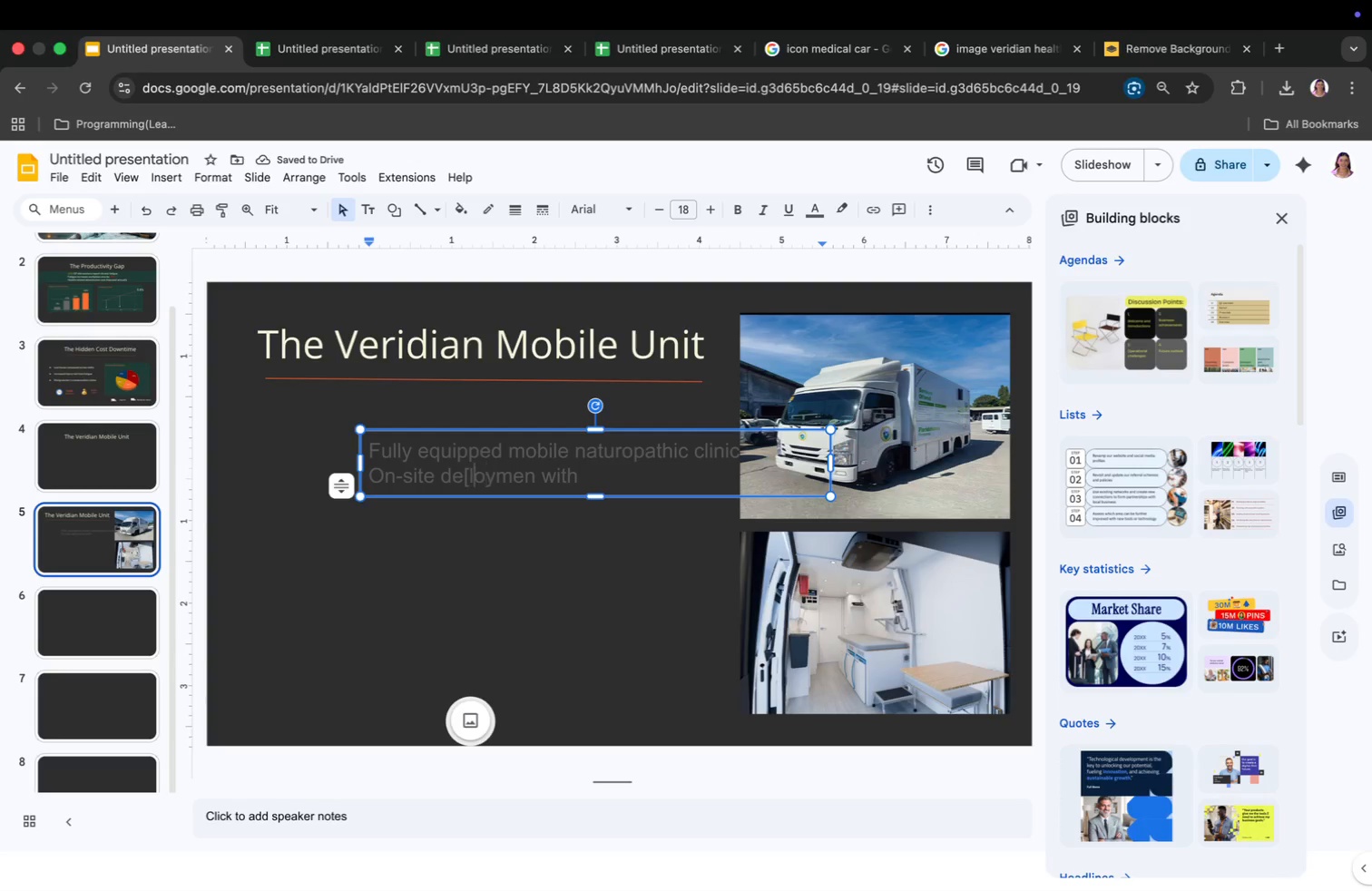 
key(ArrowLeft)
 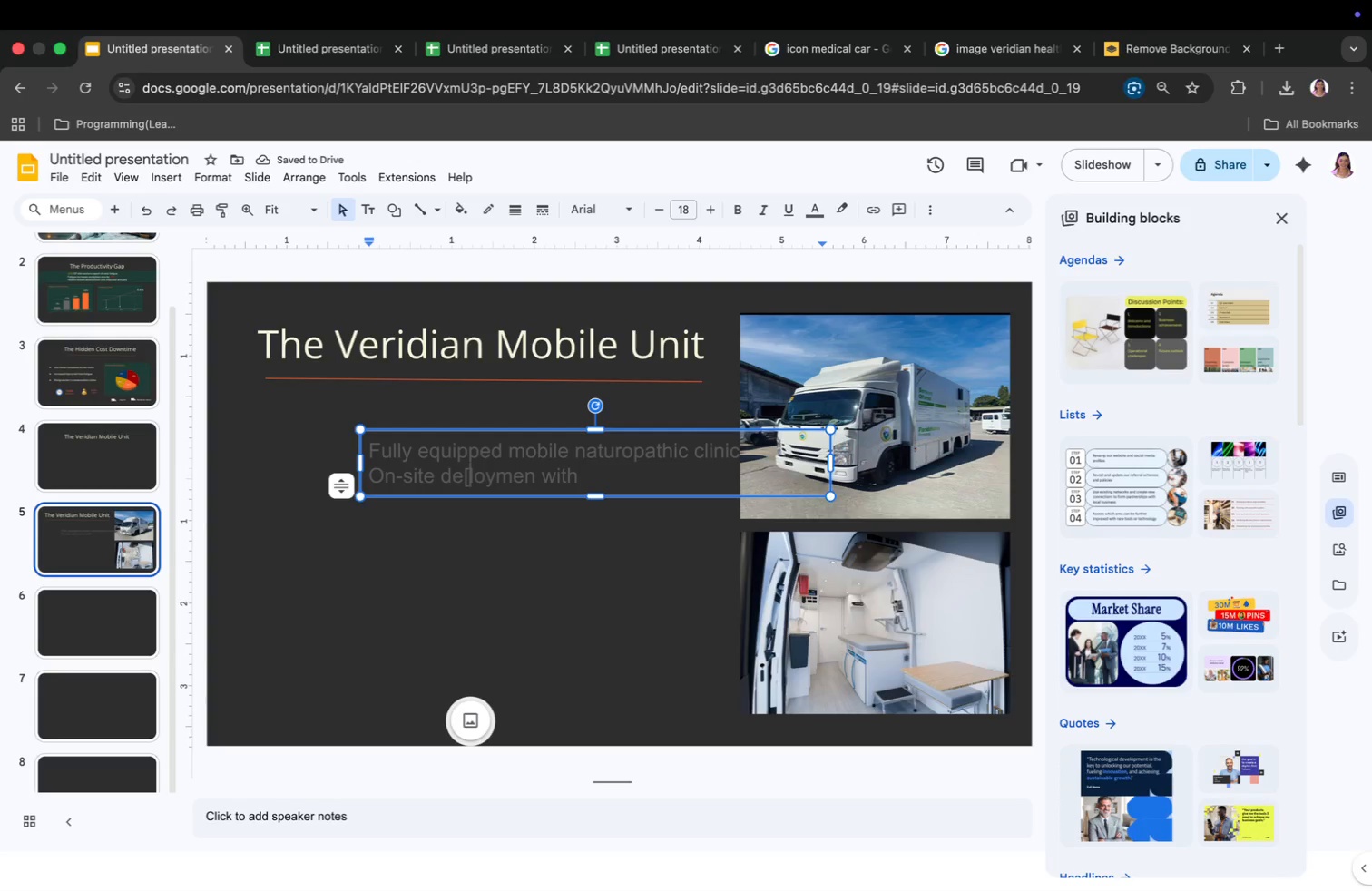 
key(ArrowLeft)
 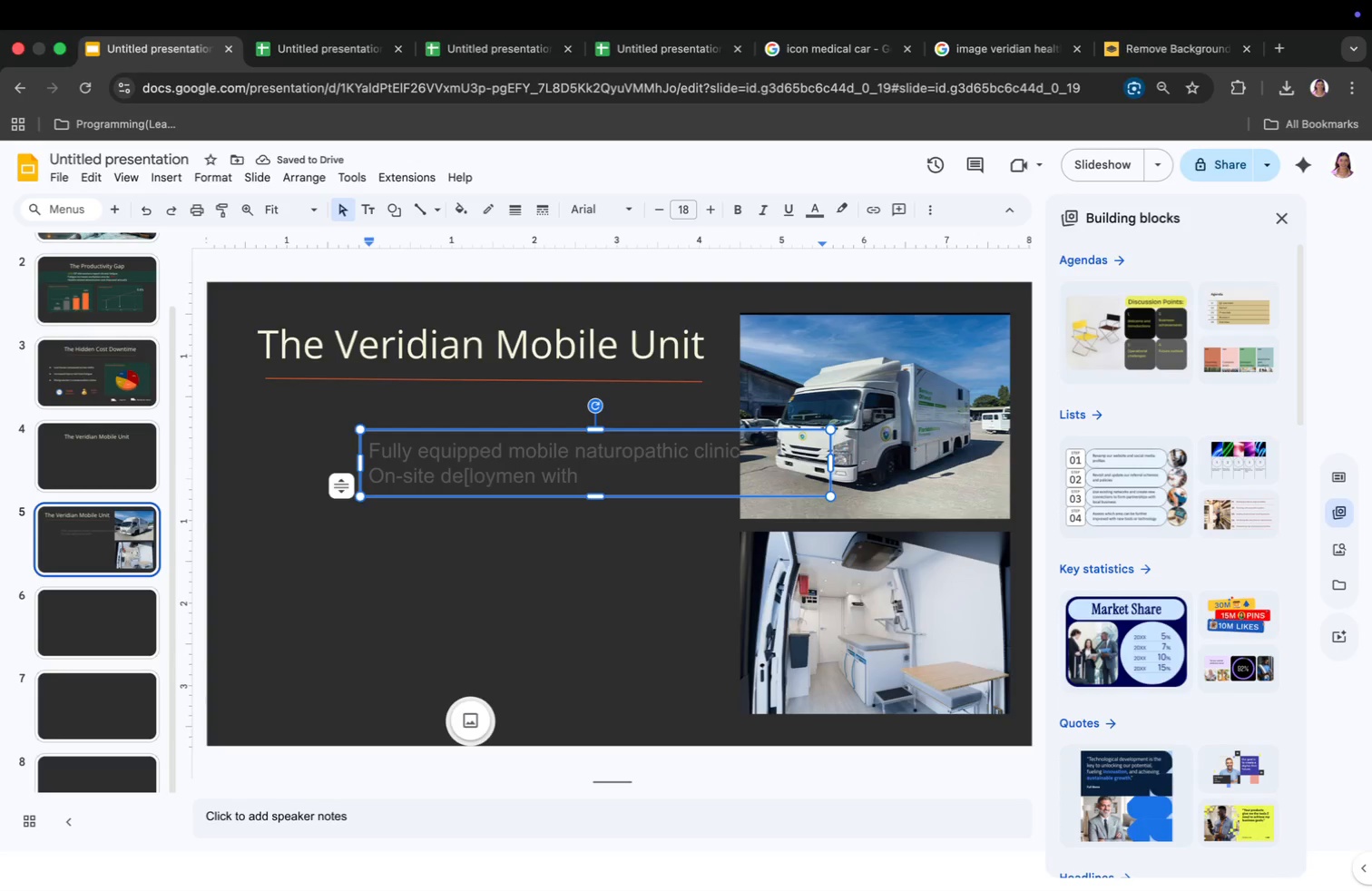 
key(Backspace)
 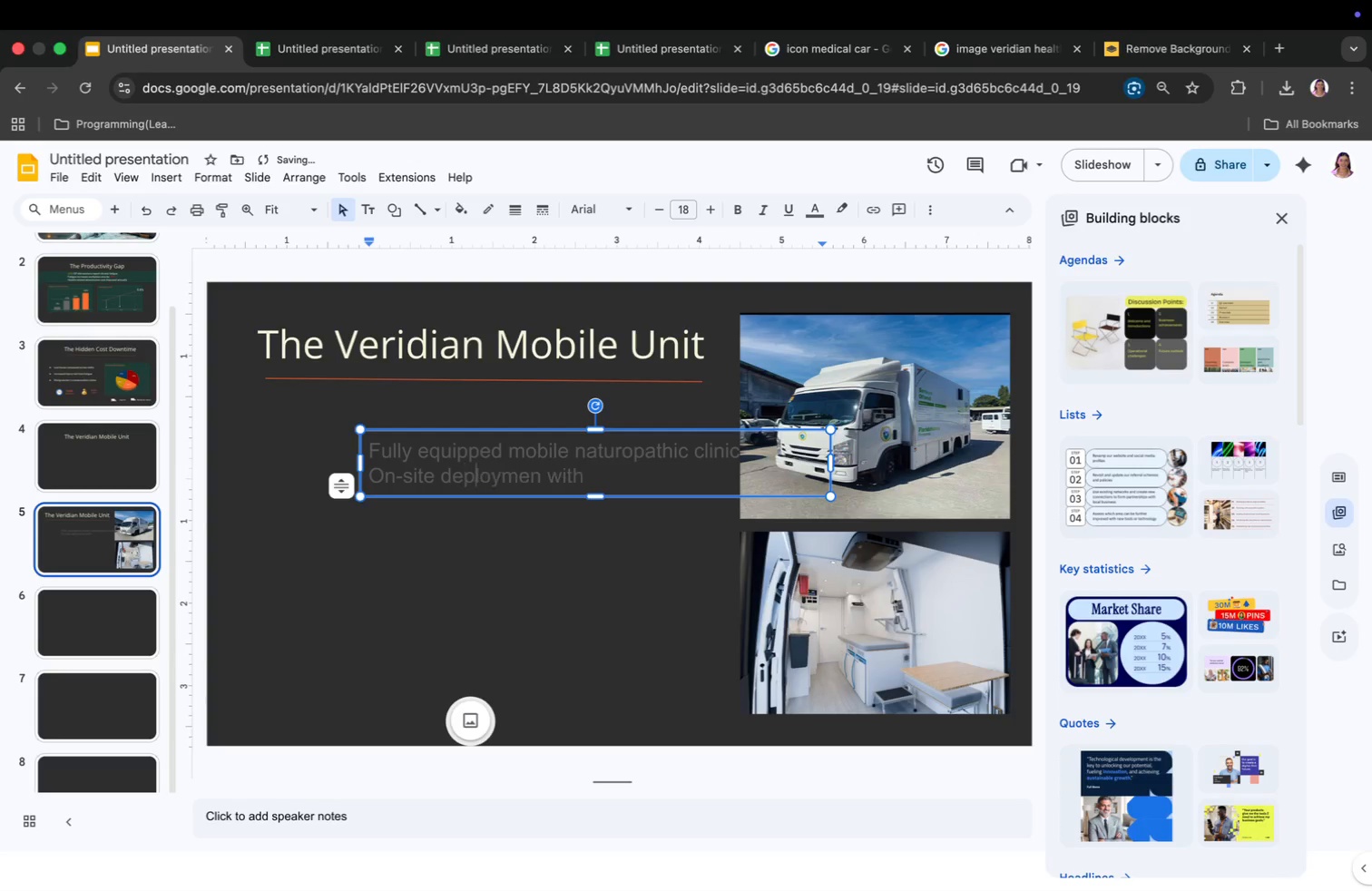 
key(P)
 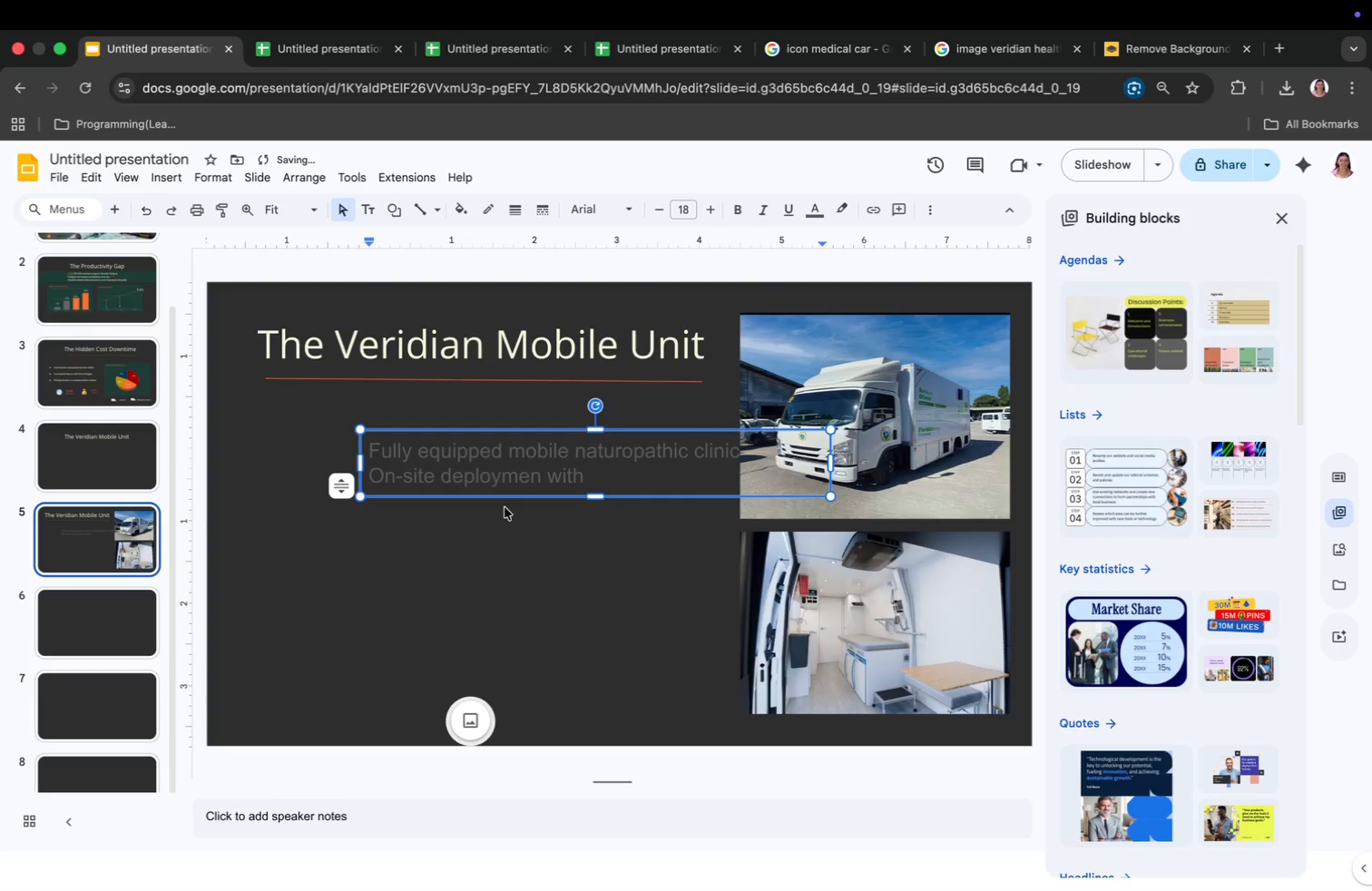 
left_click([599, 470])
 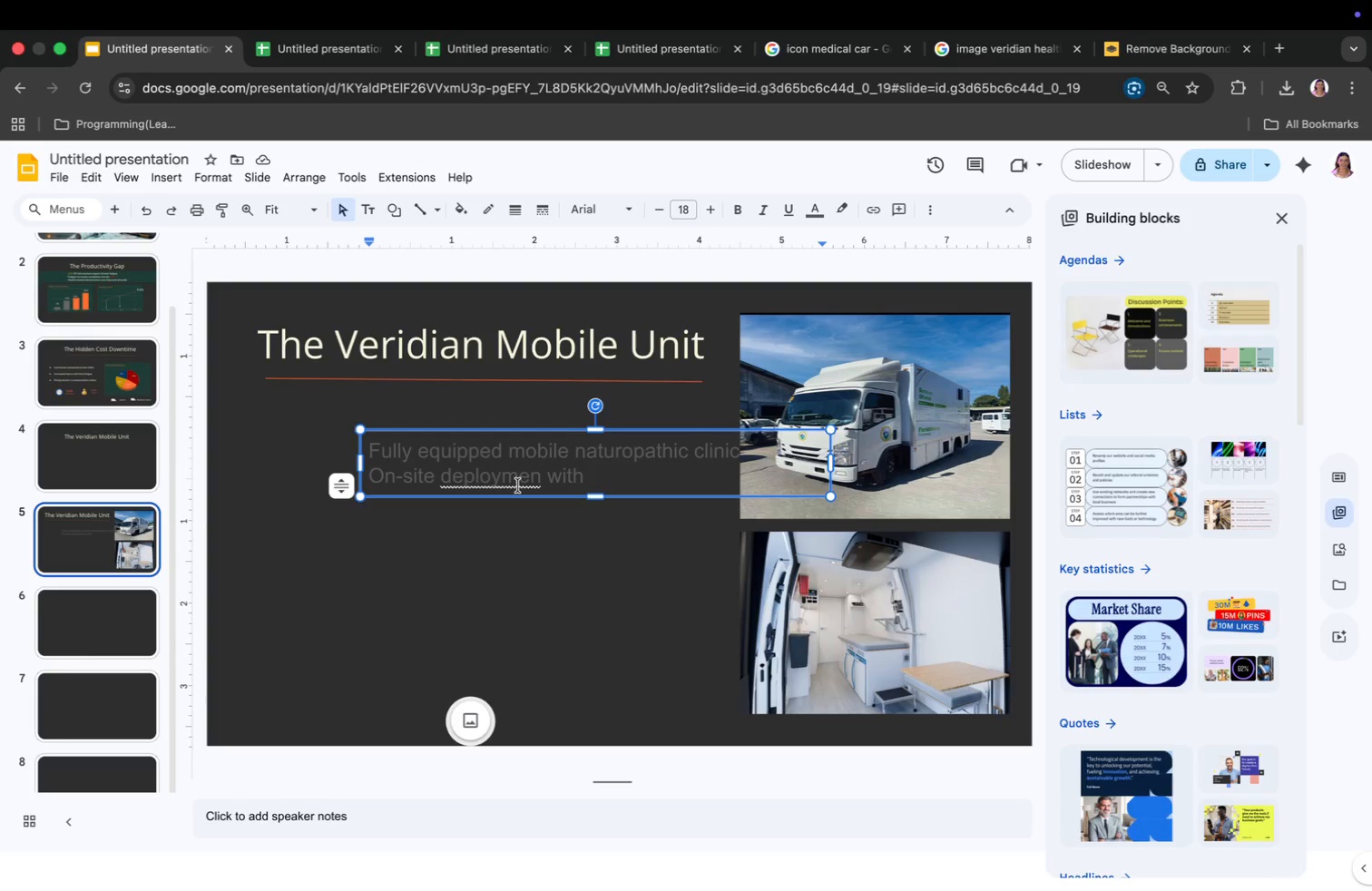 
wait(6.55)
 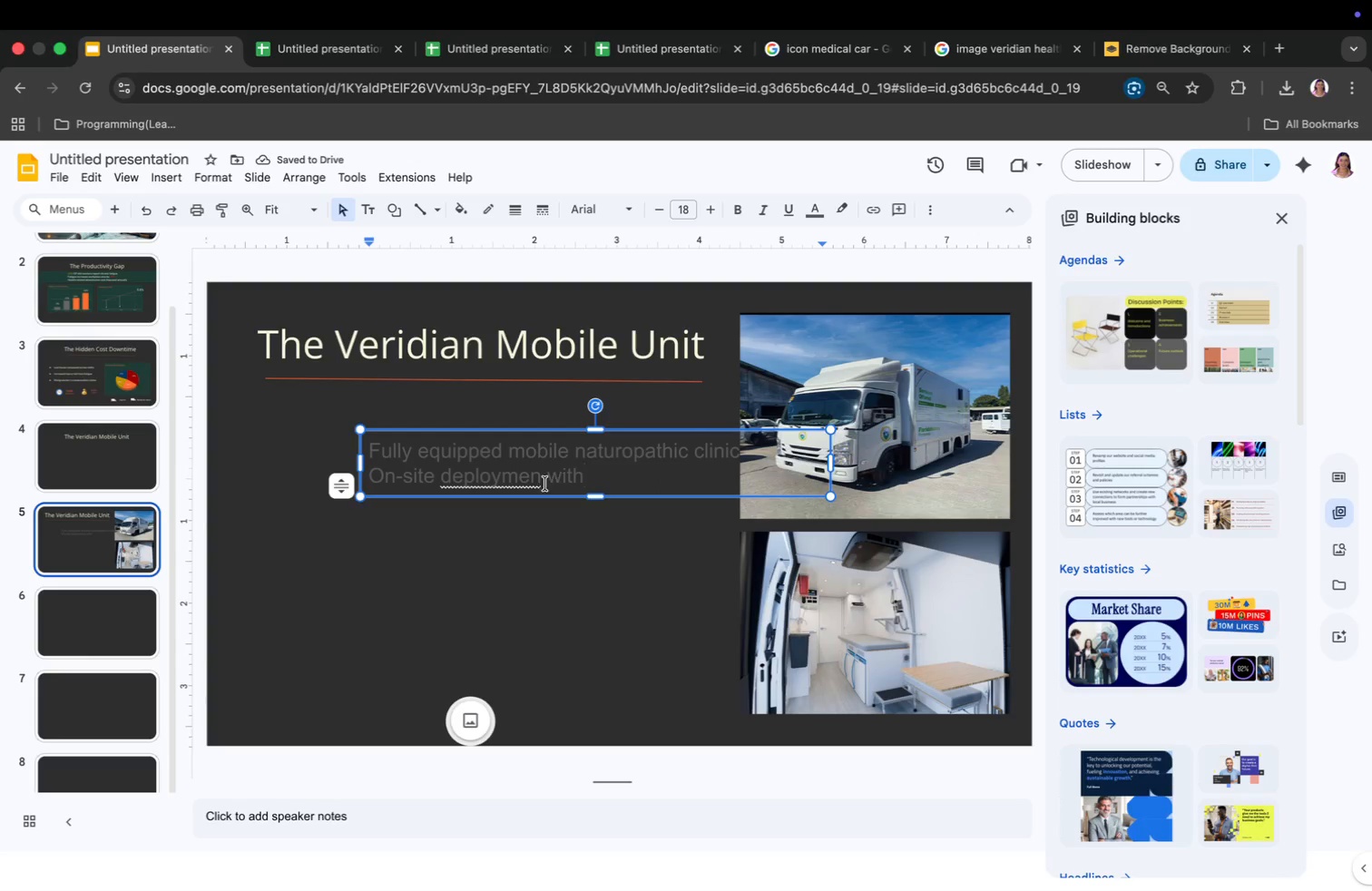 
left_click([541, 477])
 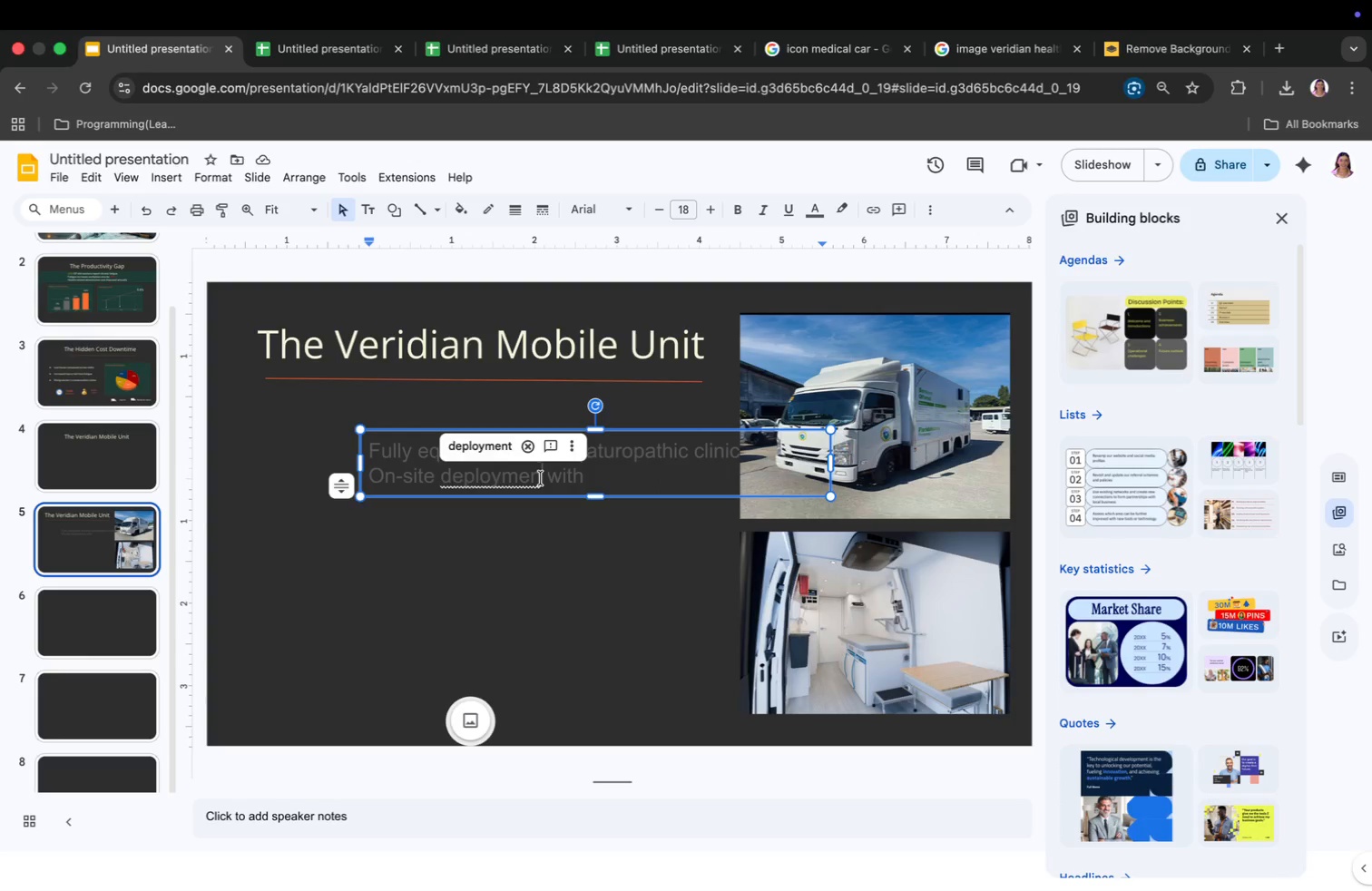 
key(T)
 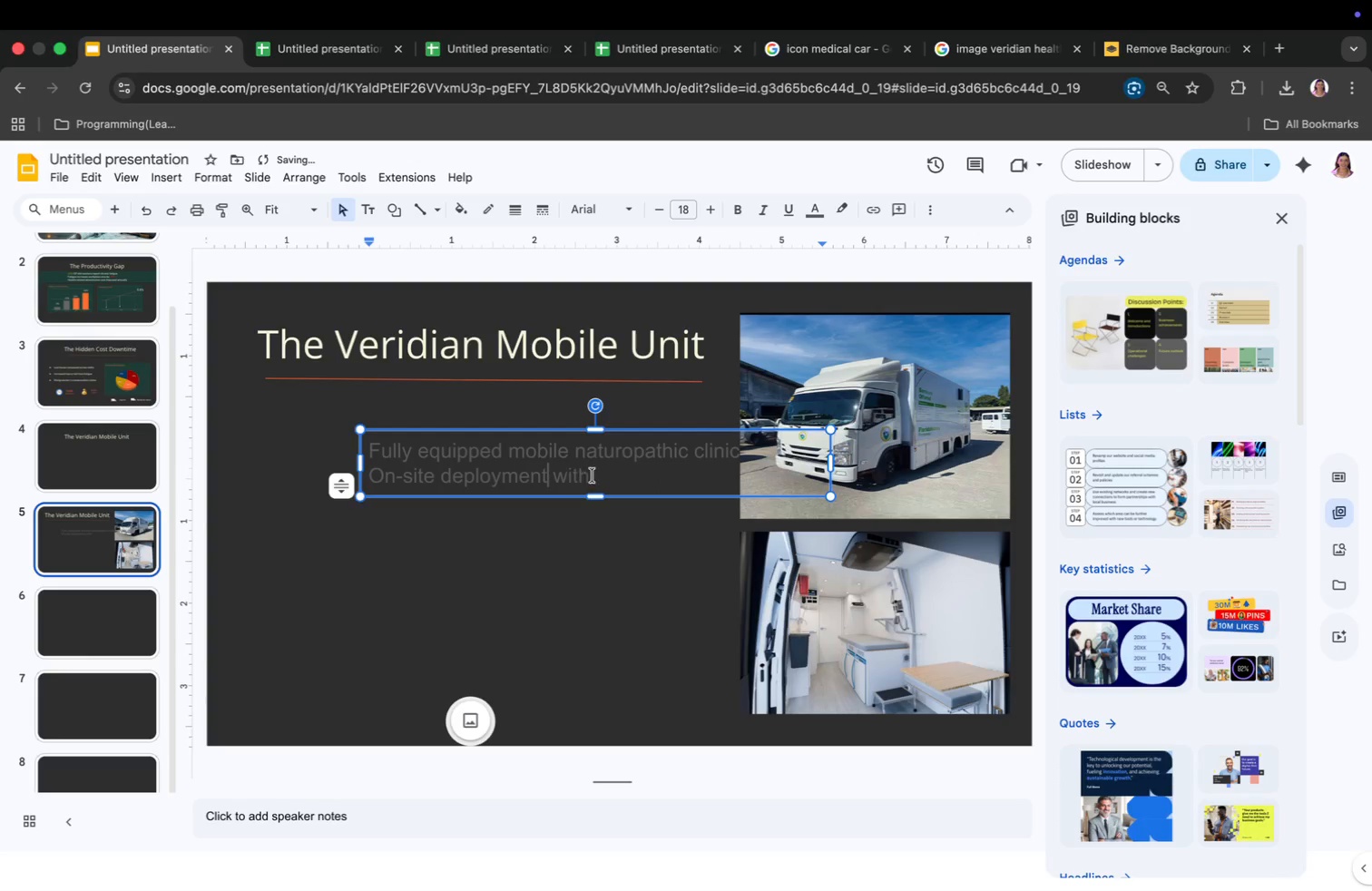 
left_click([603, 475])
 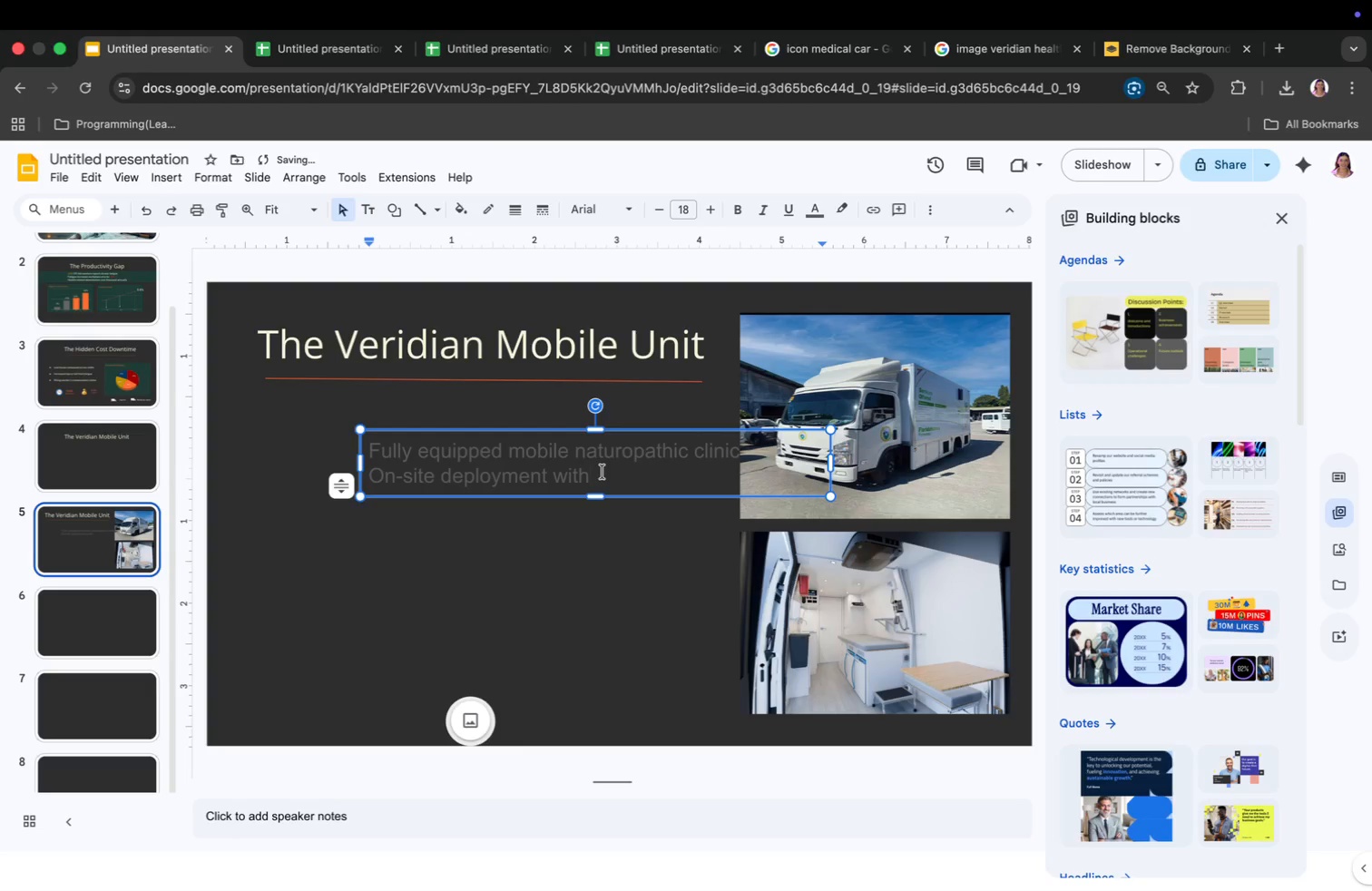 
type( minimaal)
key(Backspace)
key(Backspace)
type(al)
key(Backspace)
key(Backspace)
type(l disc)
 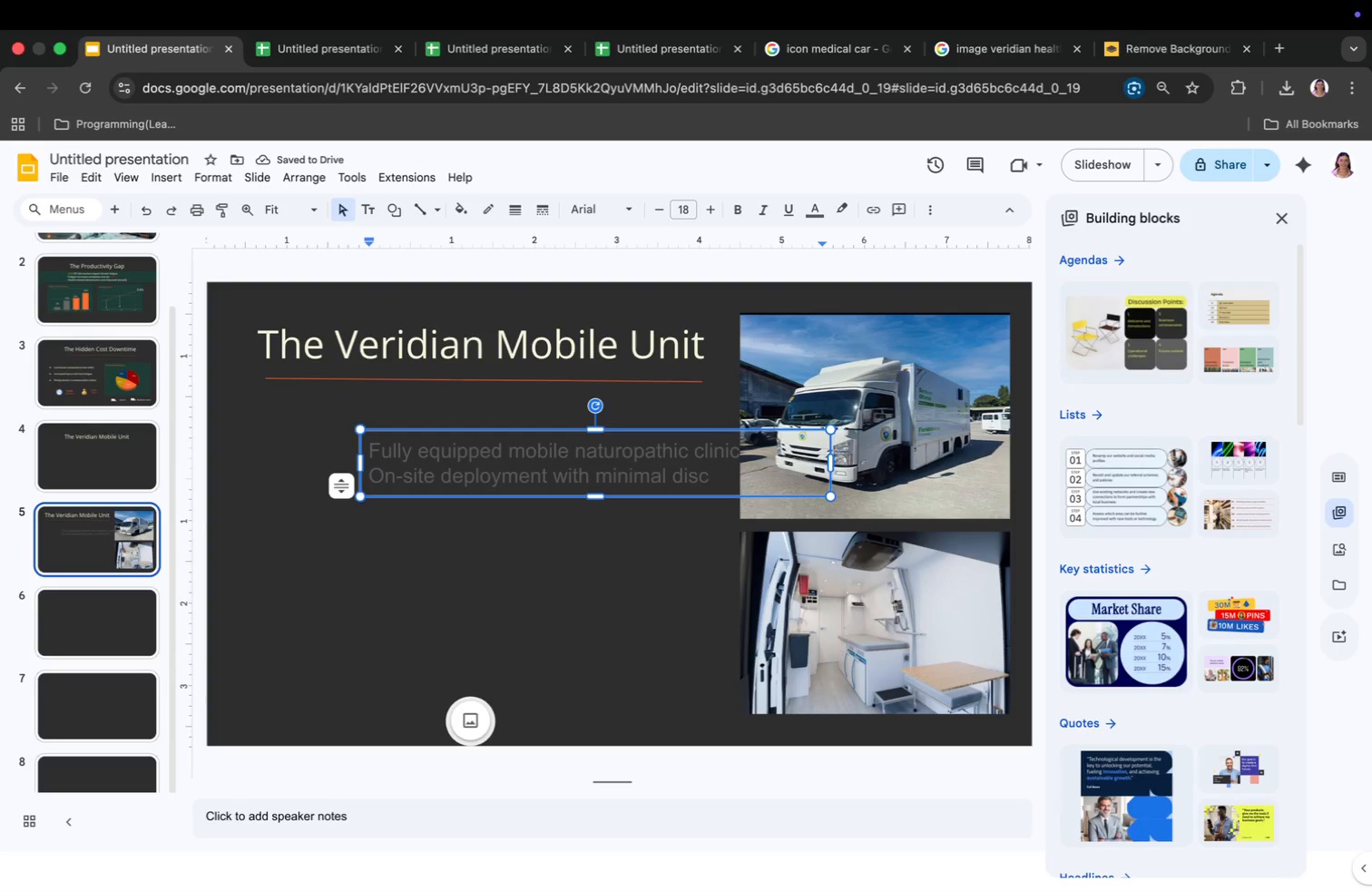 
key(Backspace)
type(ruption)
 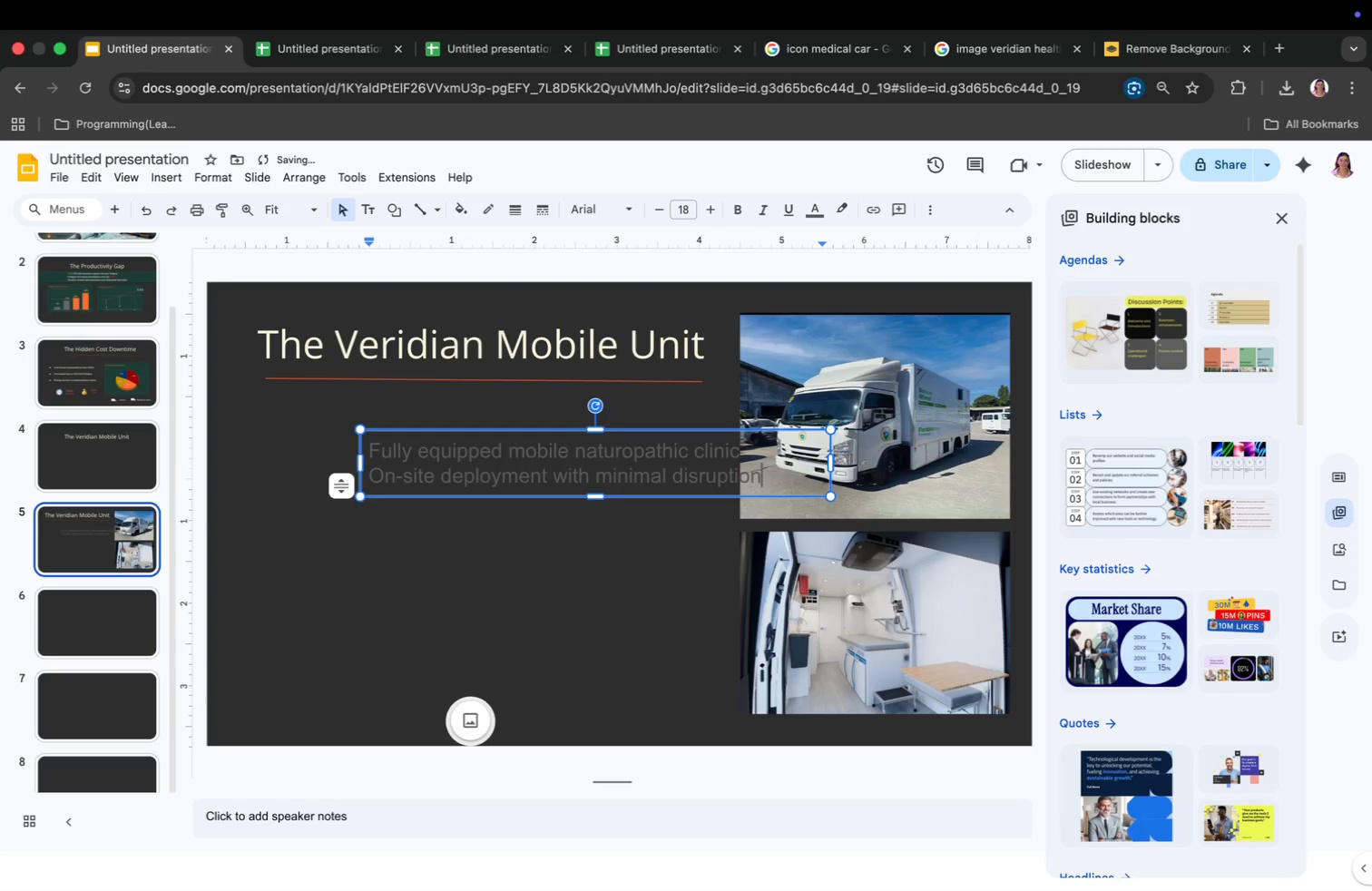 
key(Enter)
 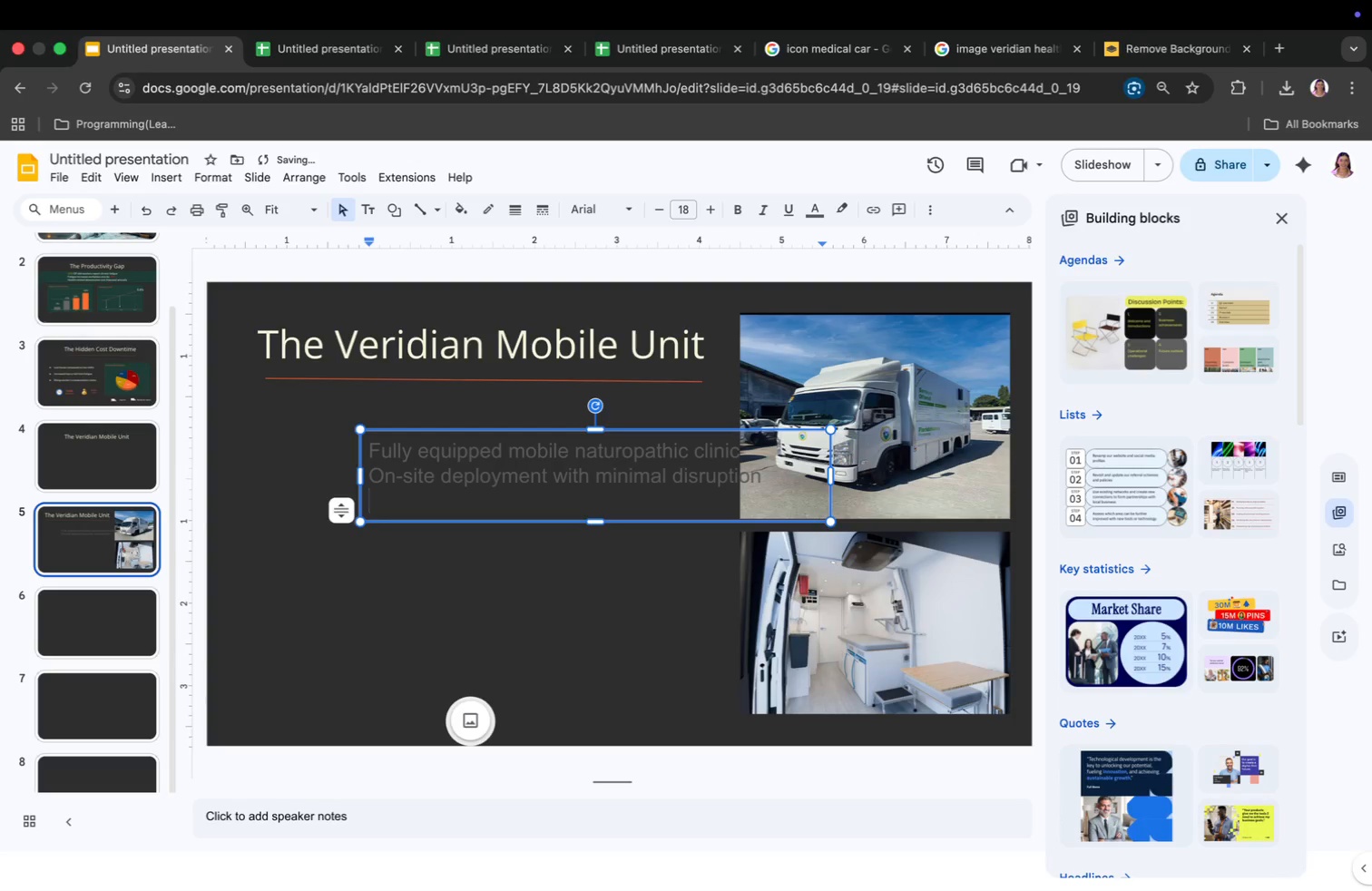 
type(Fr)
key(Backspace)
type(lexible she)
key(Backspace)
key(Backspace)
type(cheduling aligned with shift)
 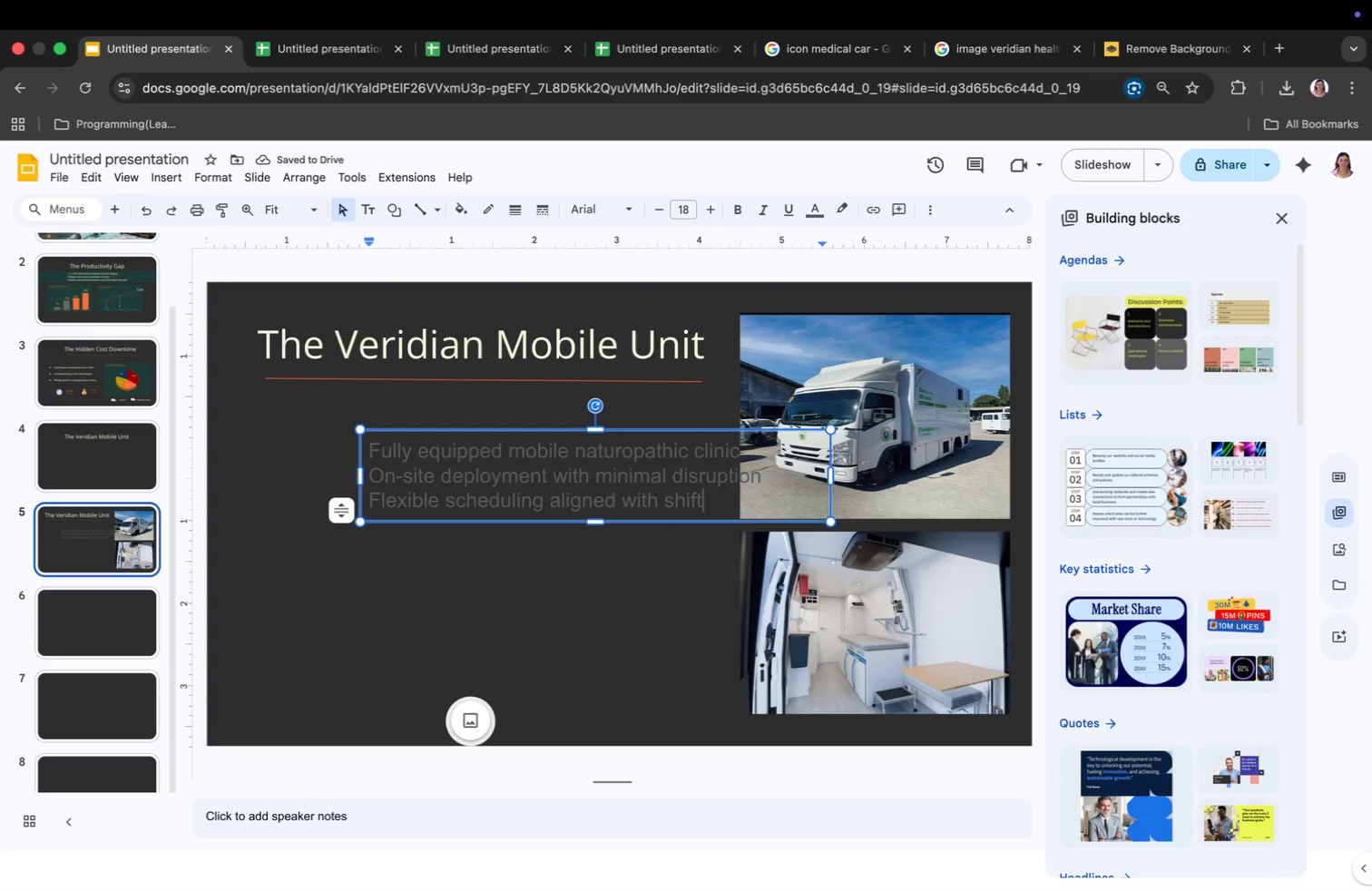 
wait(5.59)
 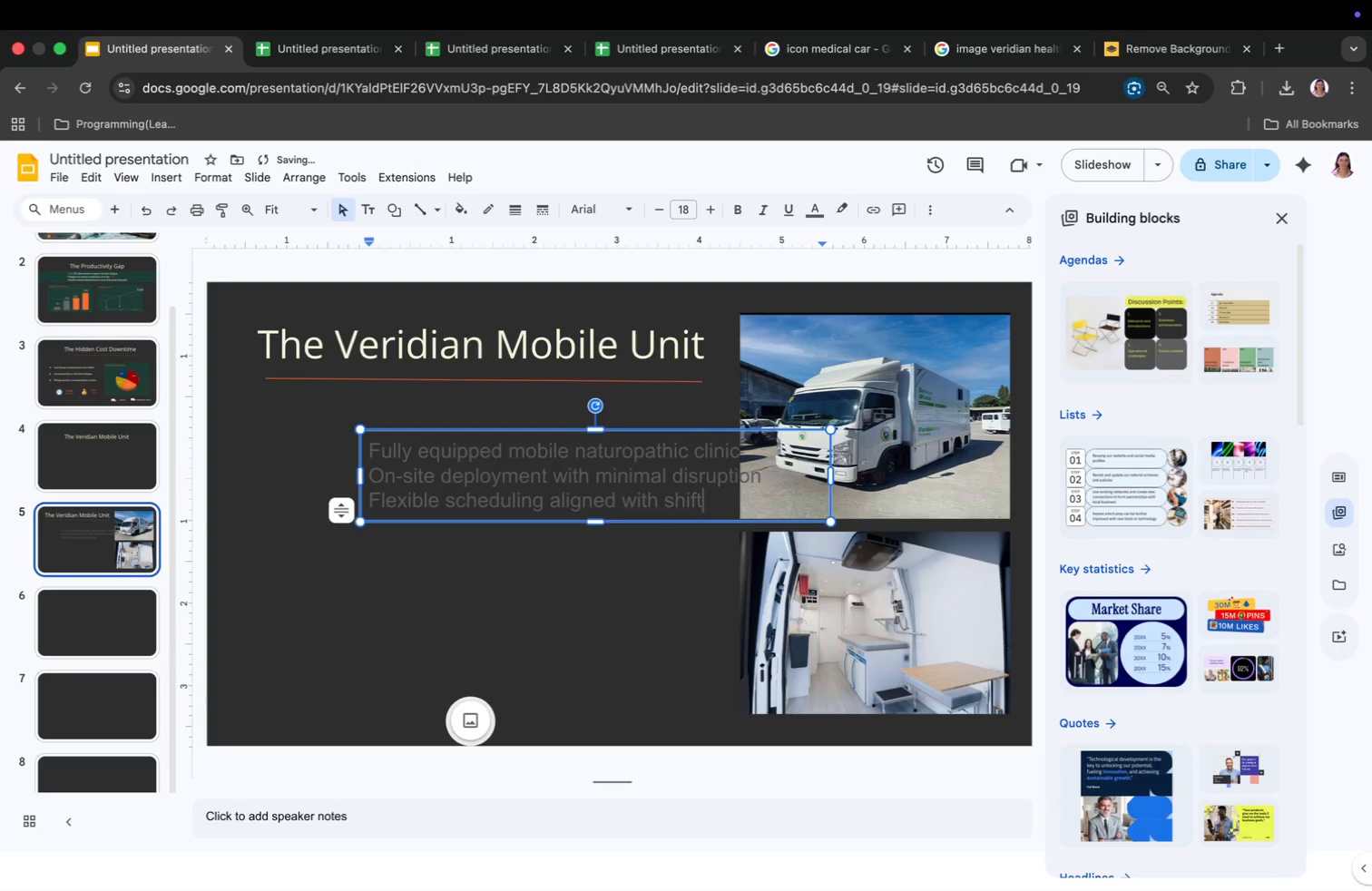 
key(Meta+CommandLeft)
 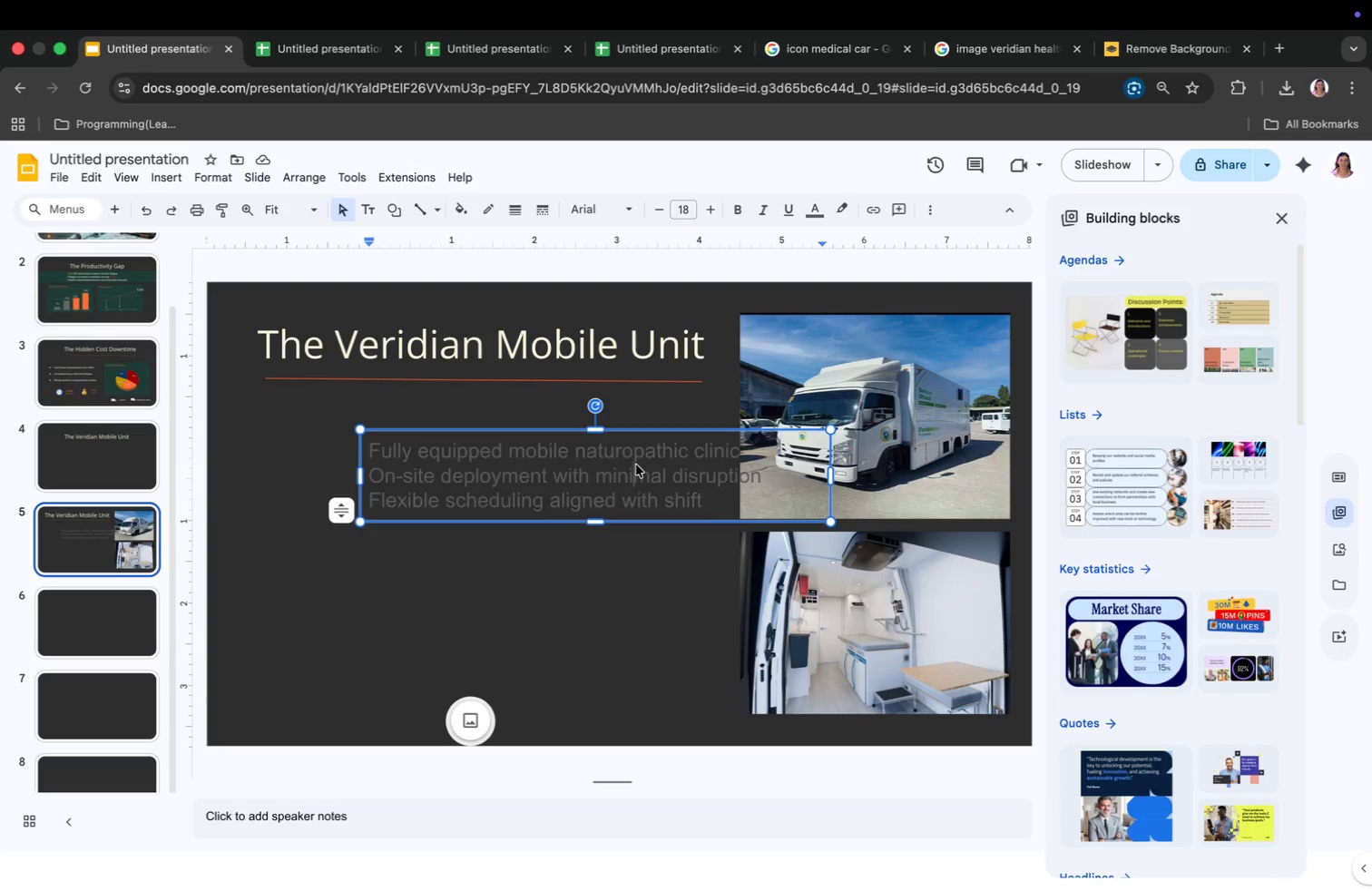 
key(Meta+A)
 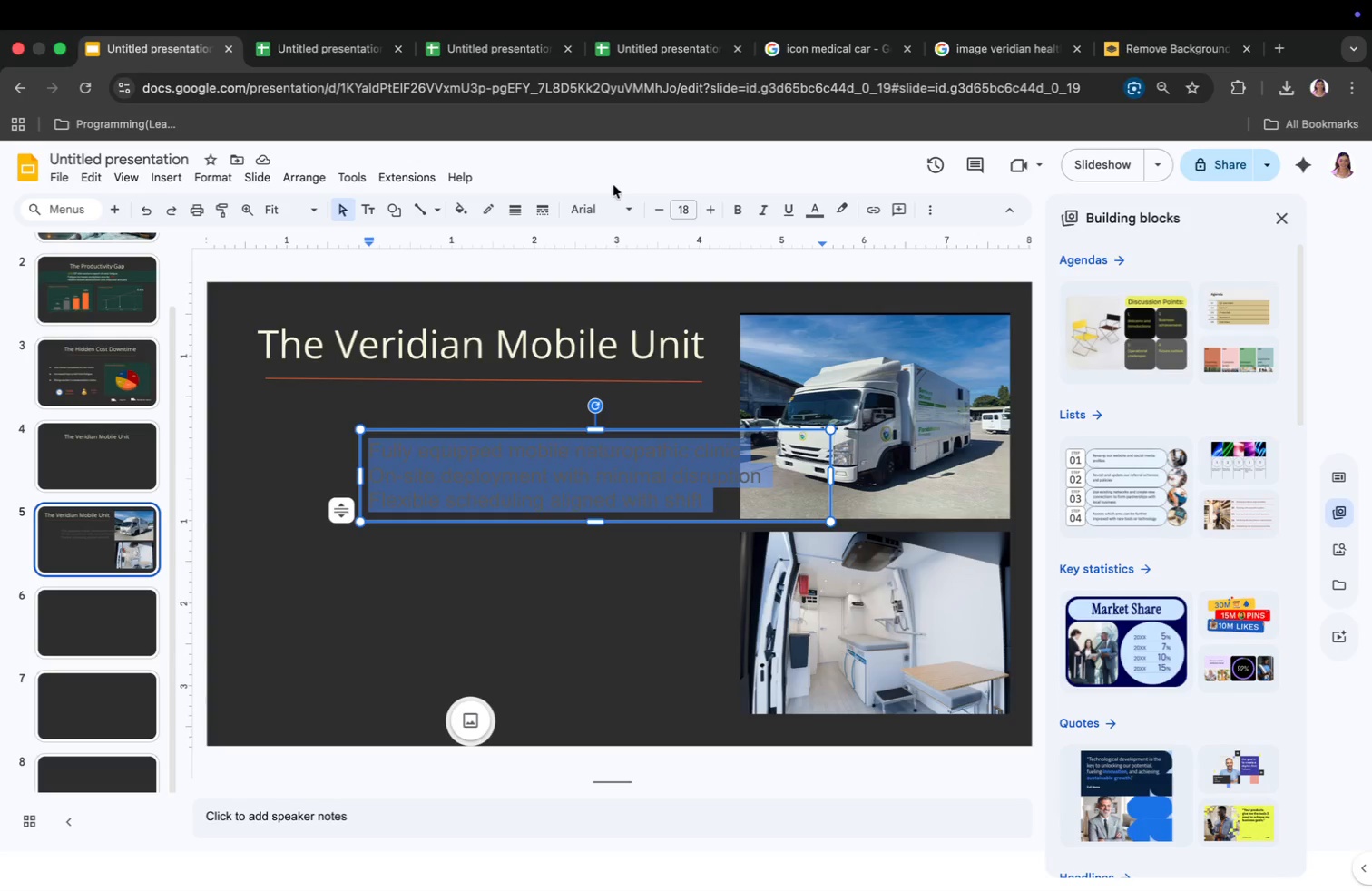 
left_click([572, 214])
 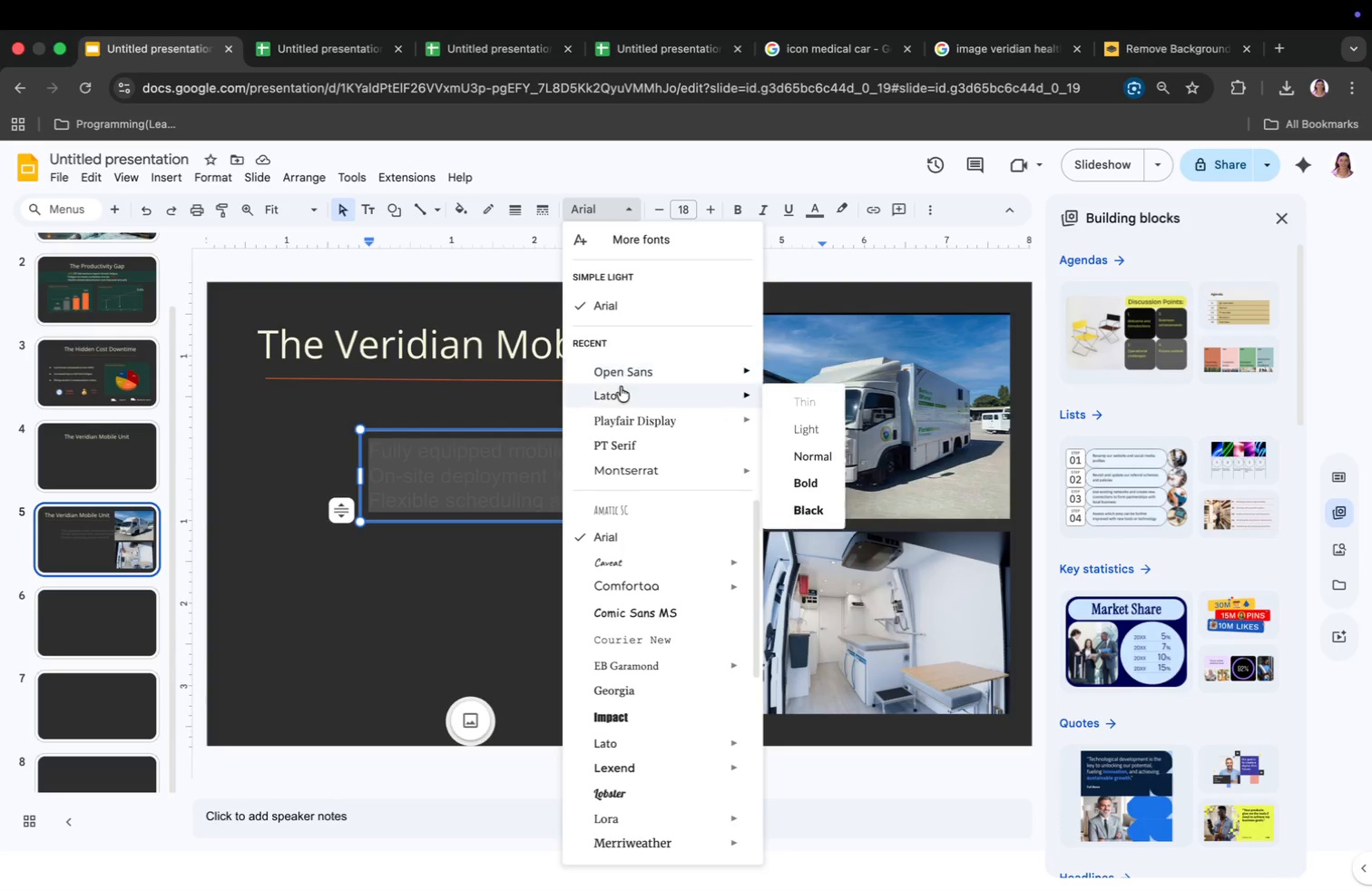 
left_click([620, 394])
 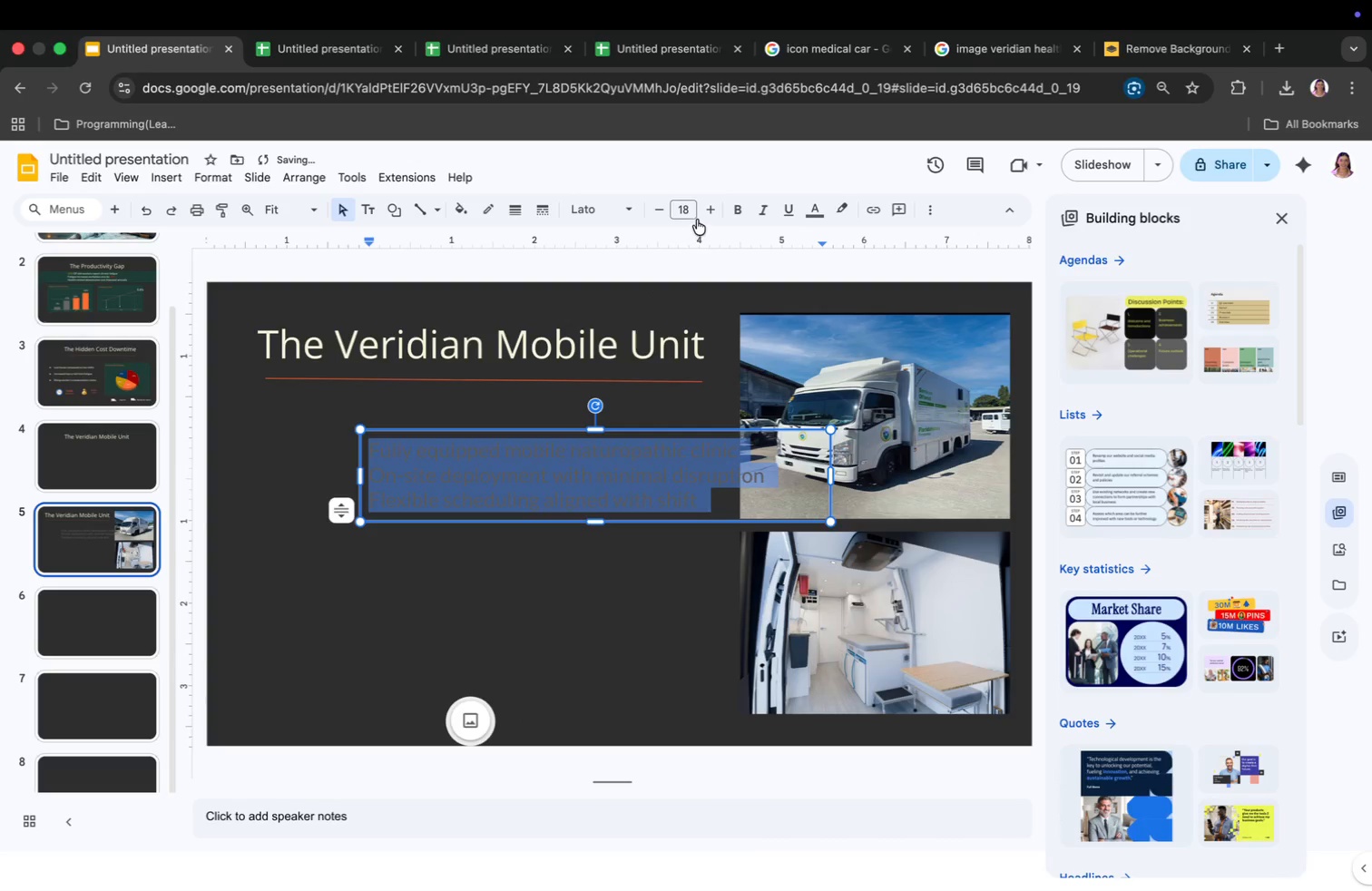 
left_click([693, 208])
 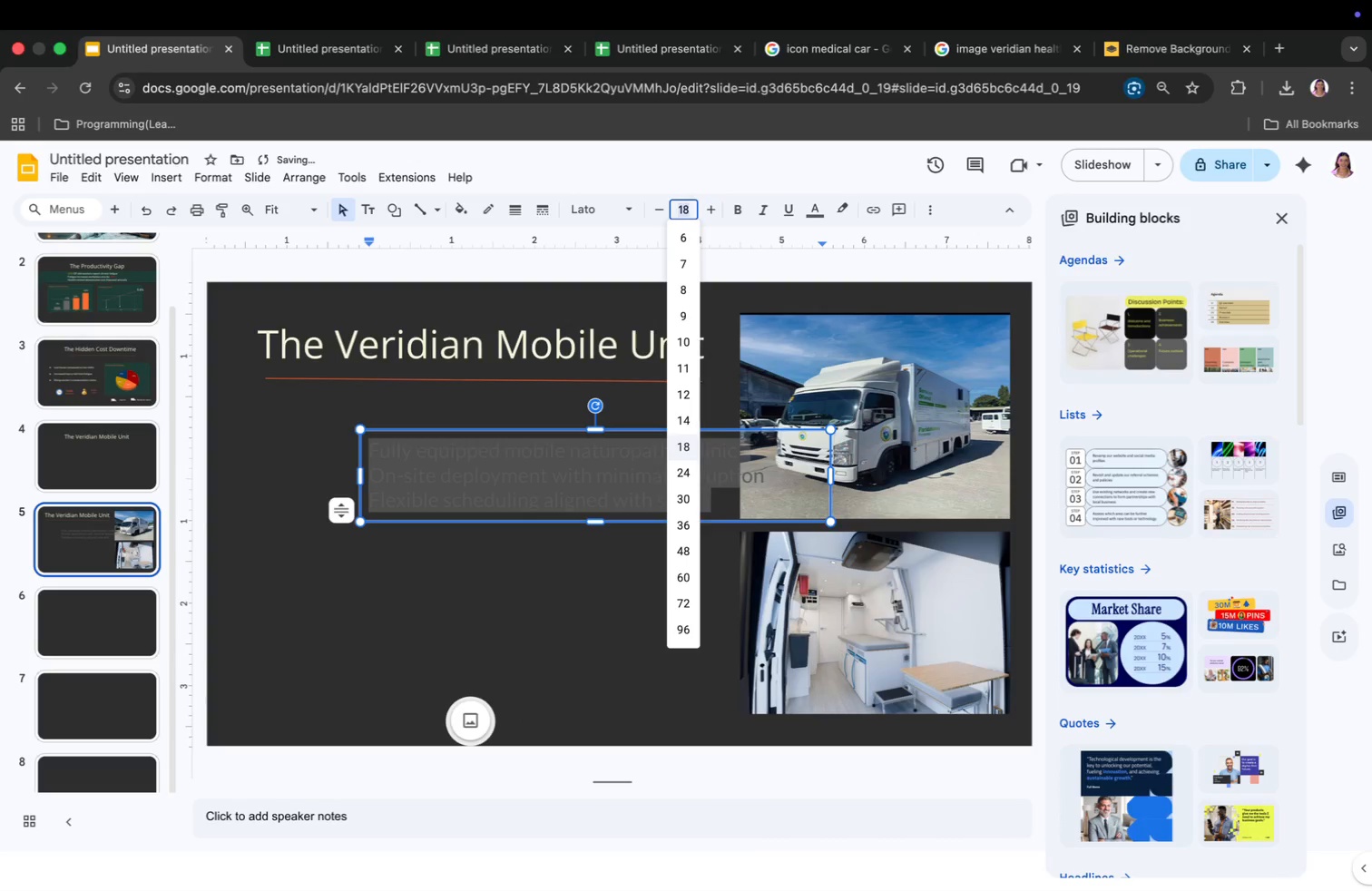 
type(16)
 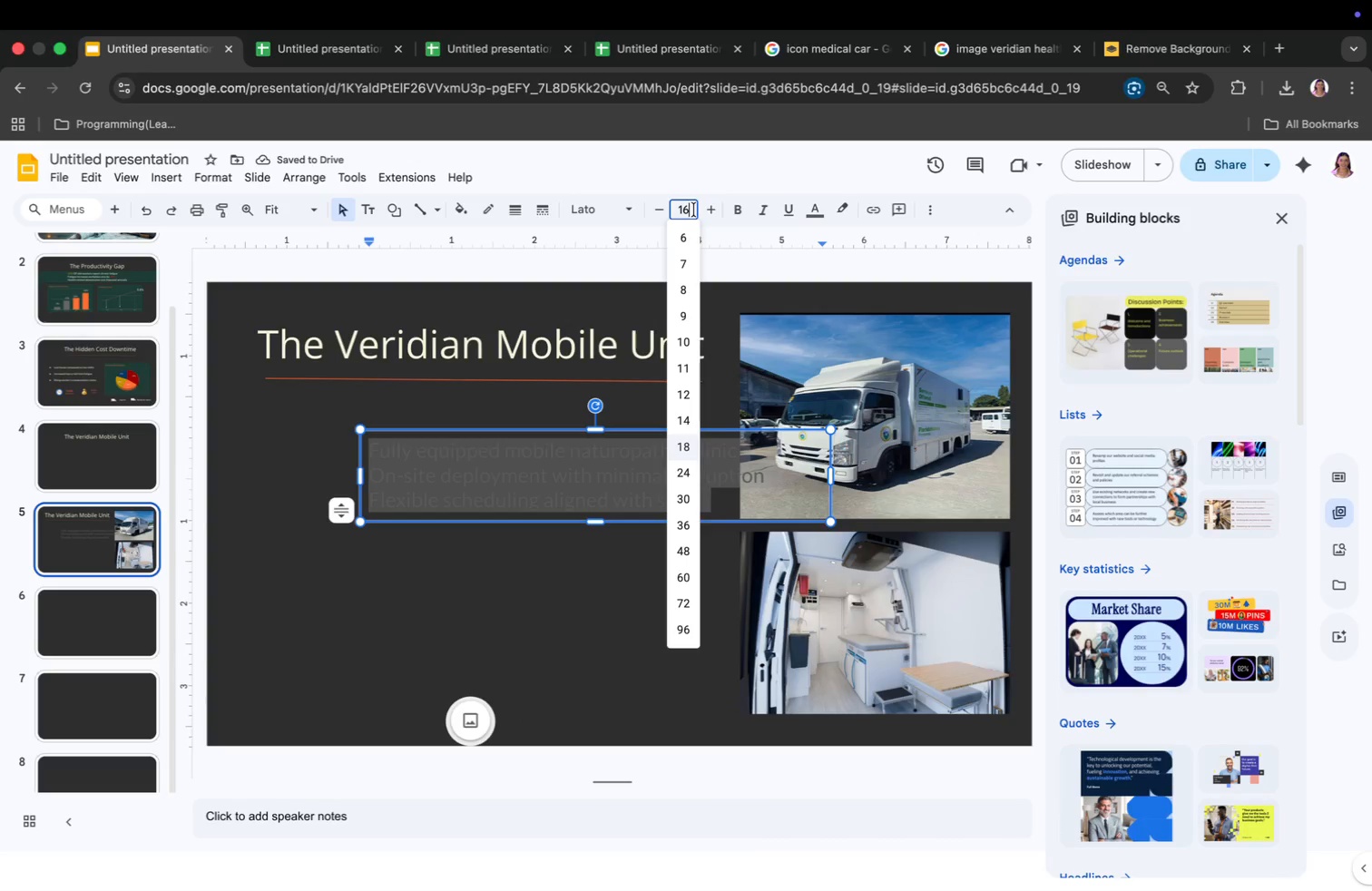 
key(Enter)
 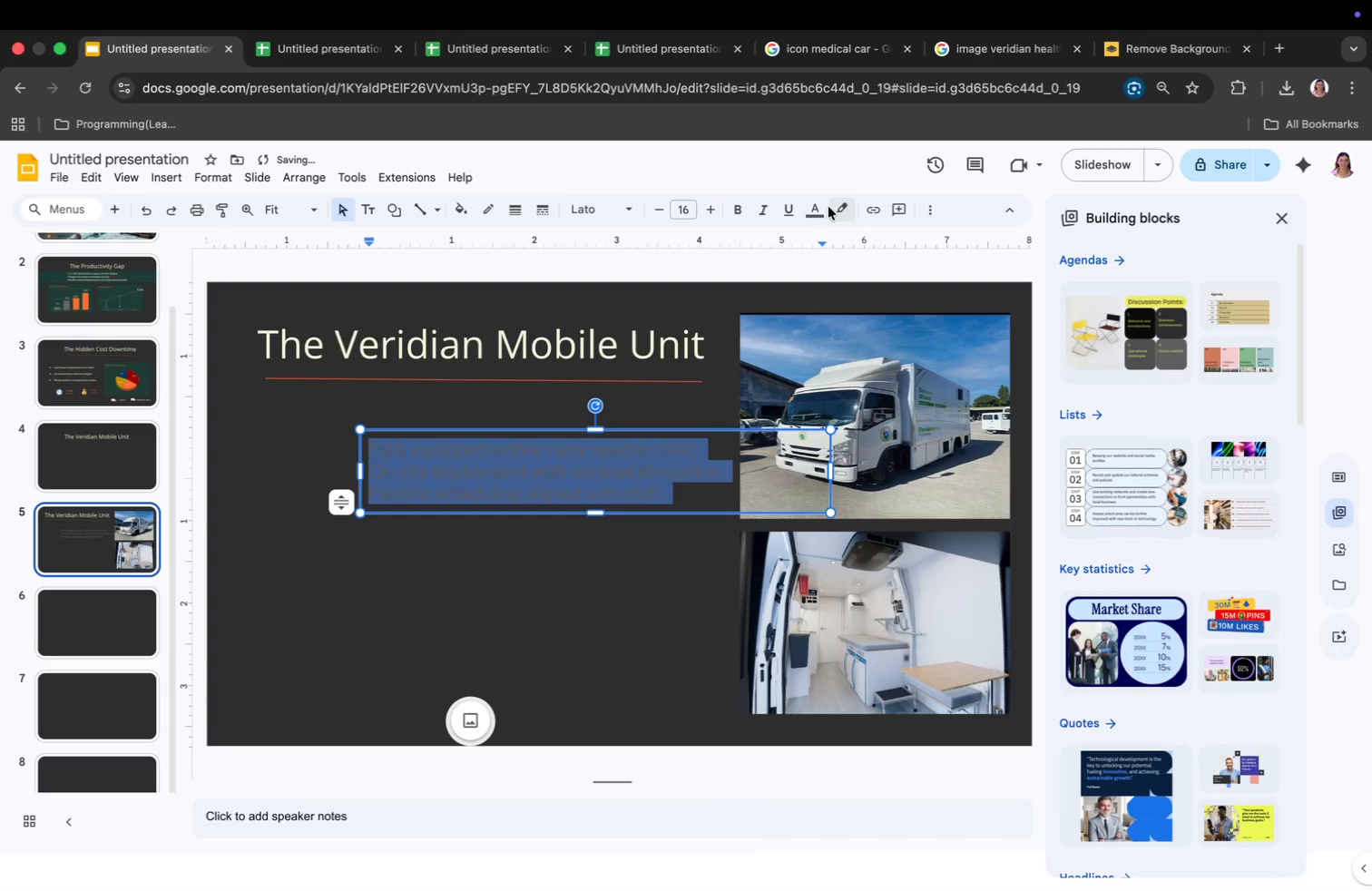 
left_click([821, 209])
 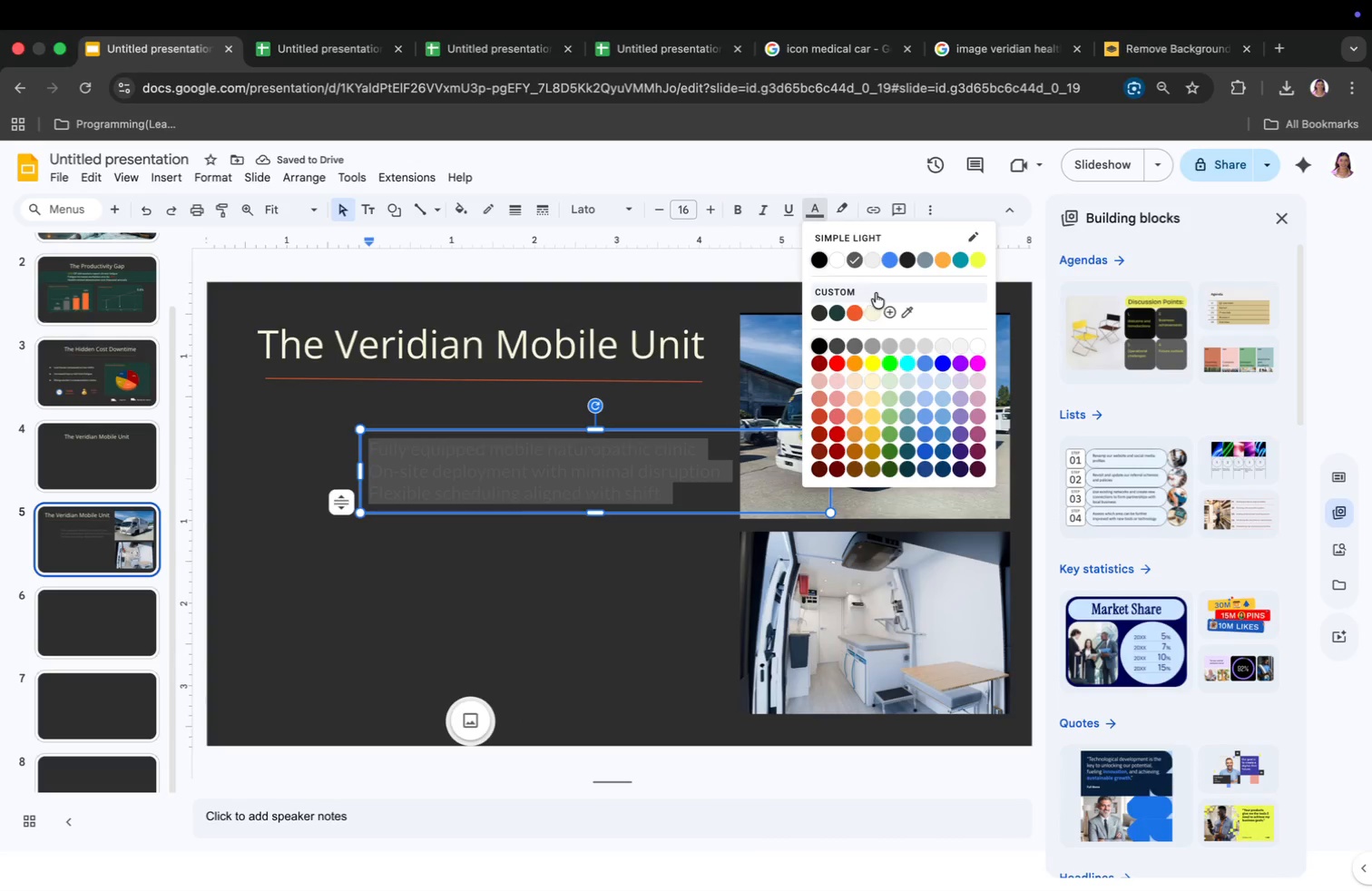 
left_click([876, 308])
 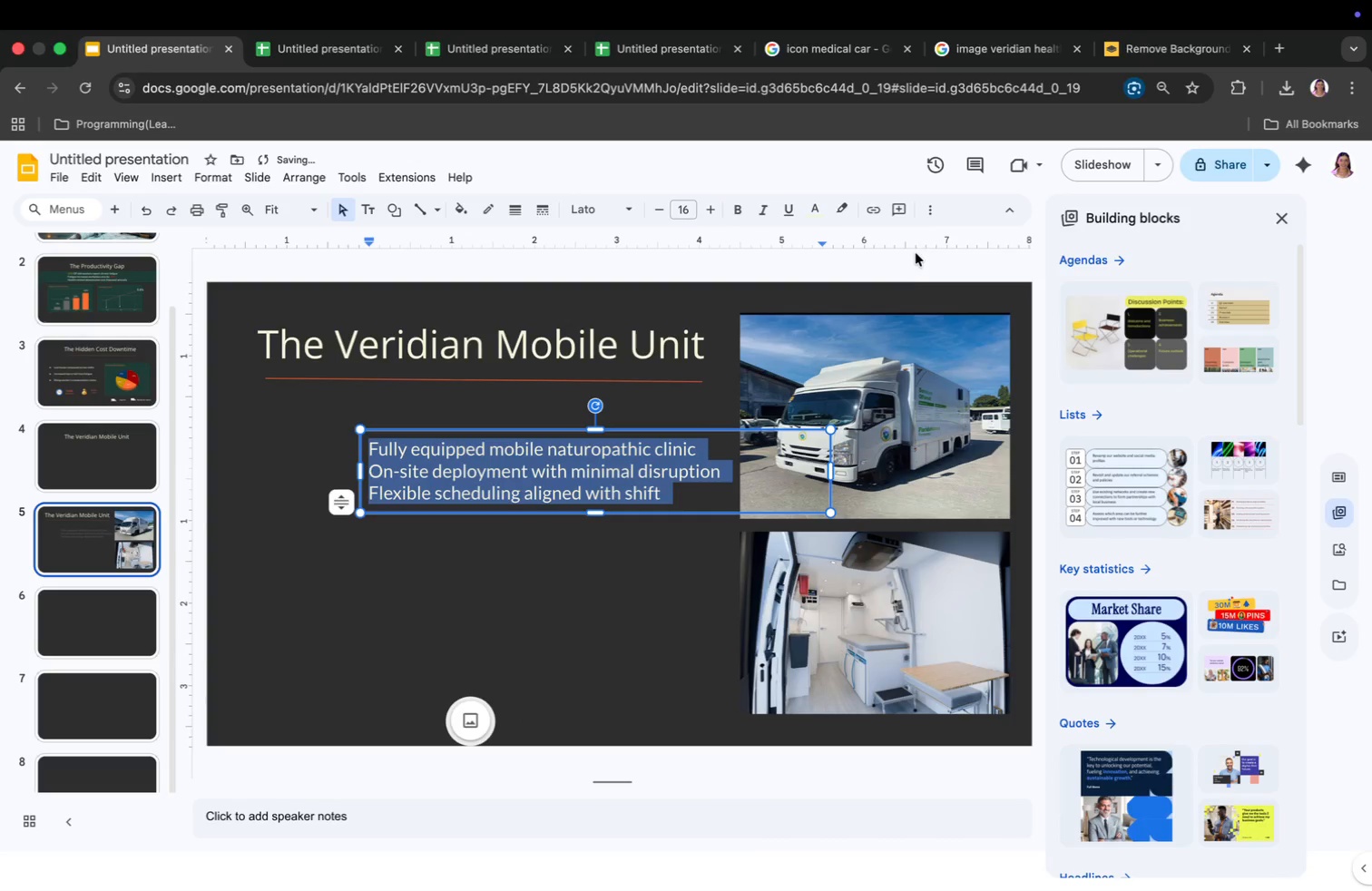 
left_click([924, 214])
 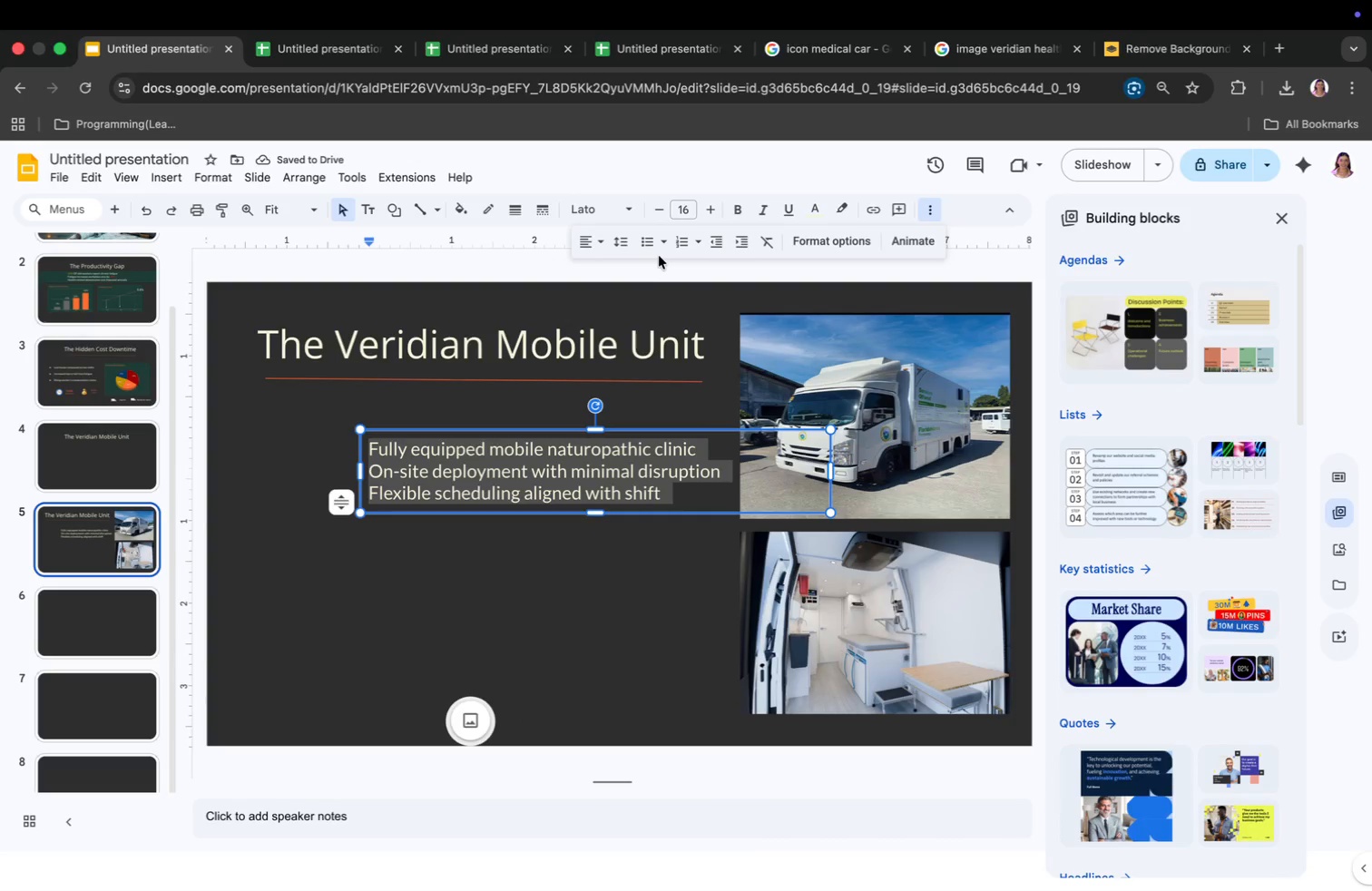 
left_click([652, 250])
 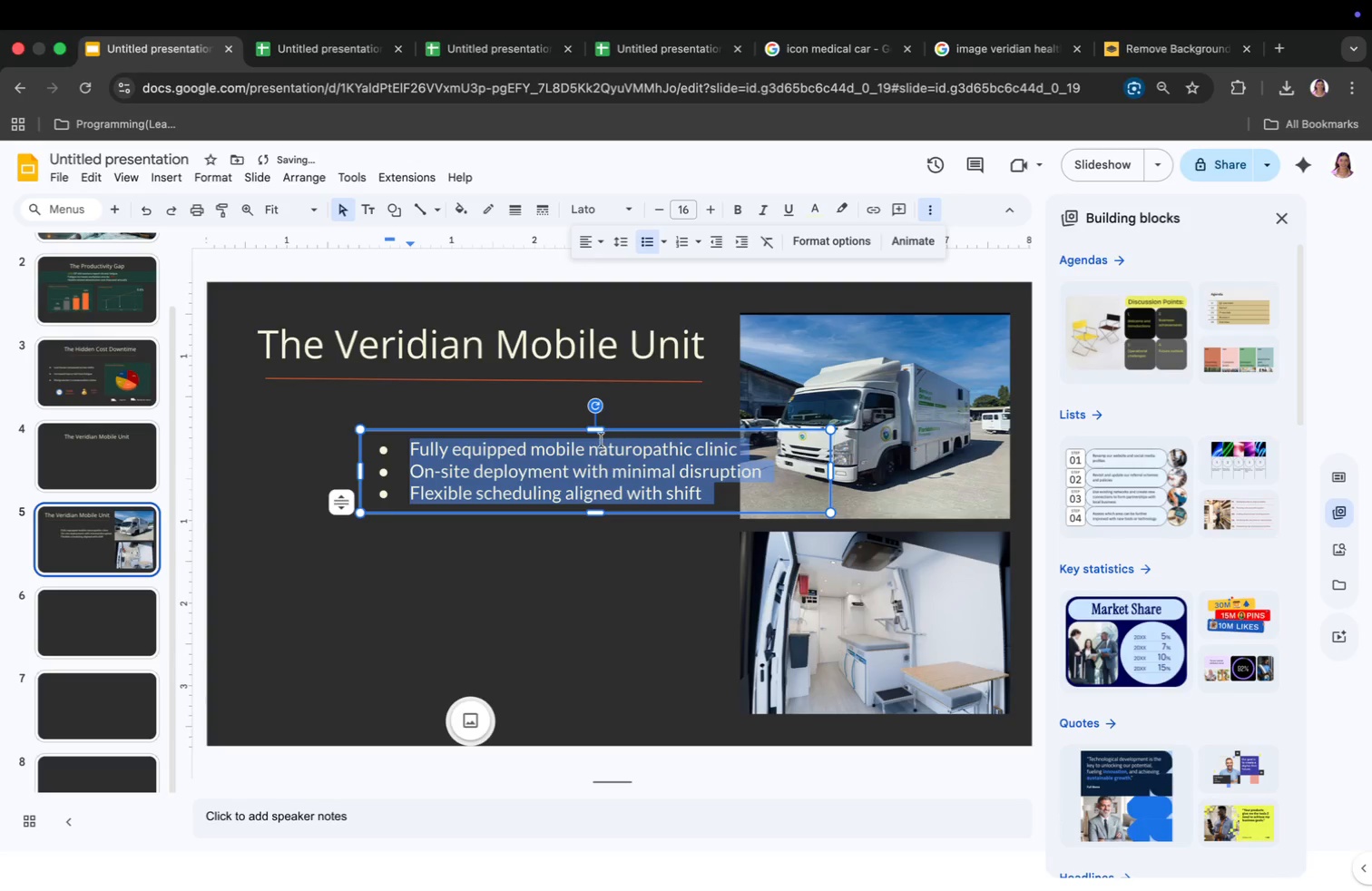 
left_click_drag(start_coordinate=[600, 434], to_coordinate=[506, 425])
 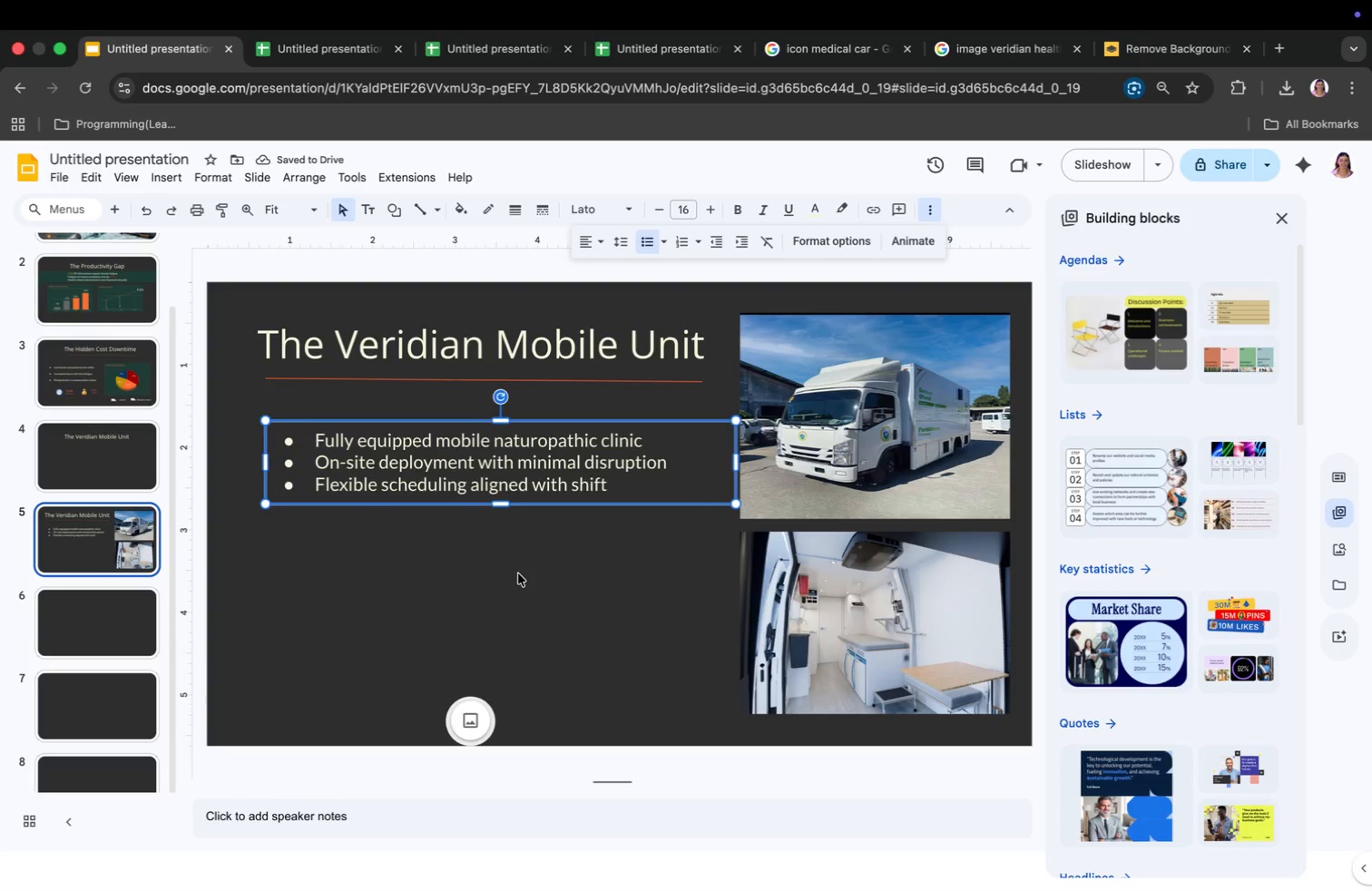 
wait(8.06)
 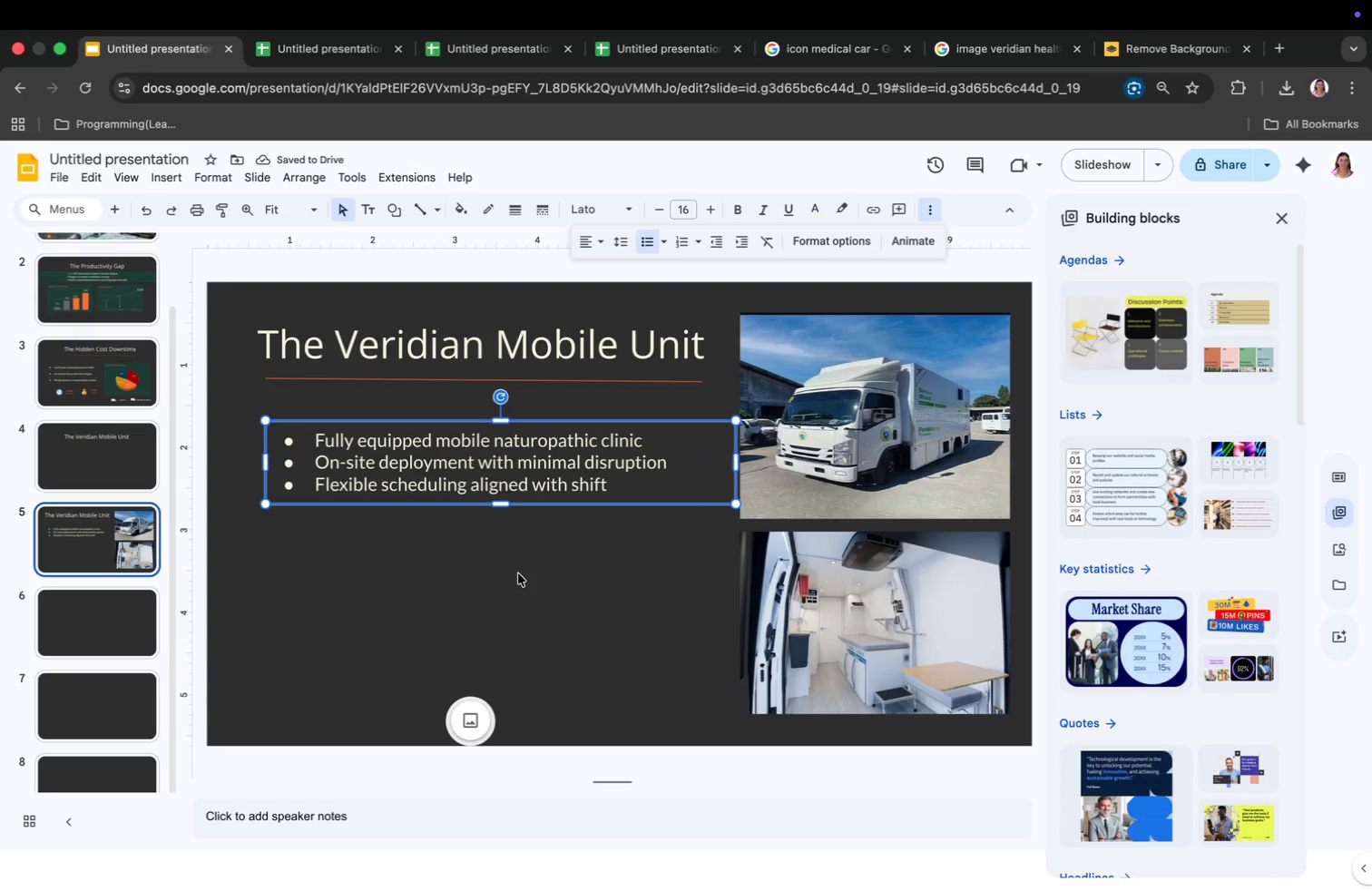 
left_click_drag(start_coordinate=[469, 720], to_coordinate=[315, 558])
 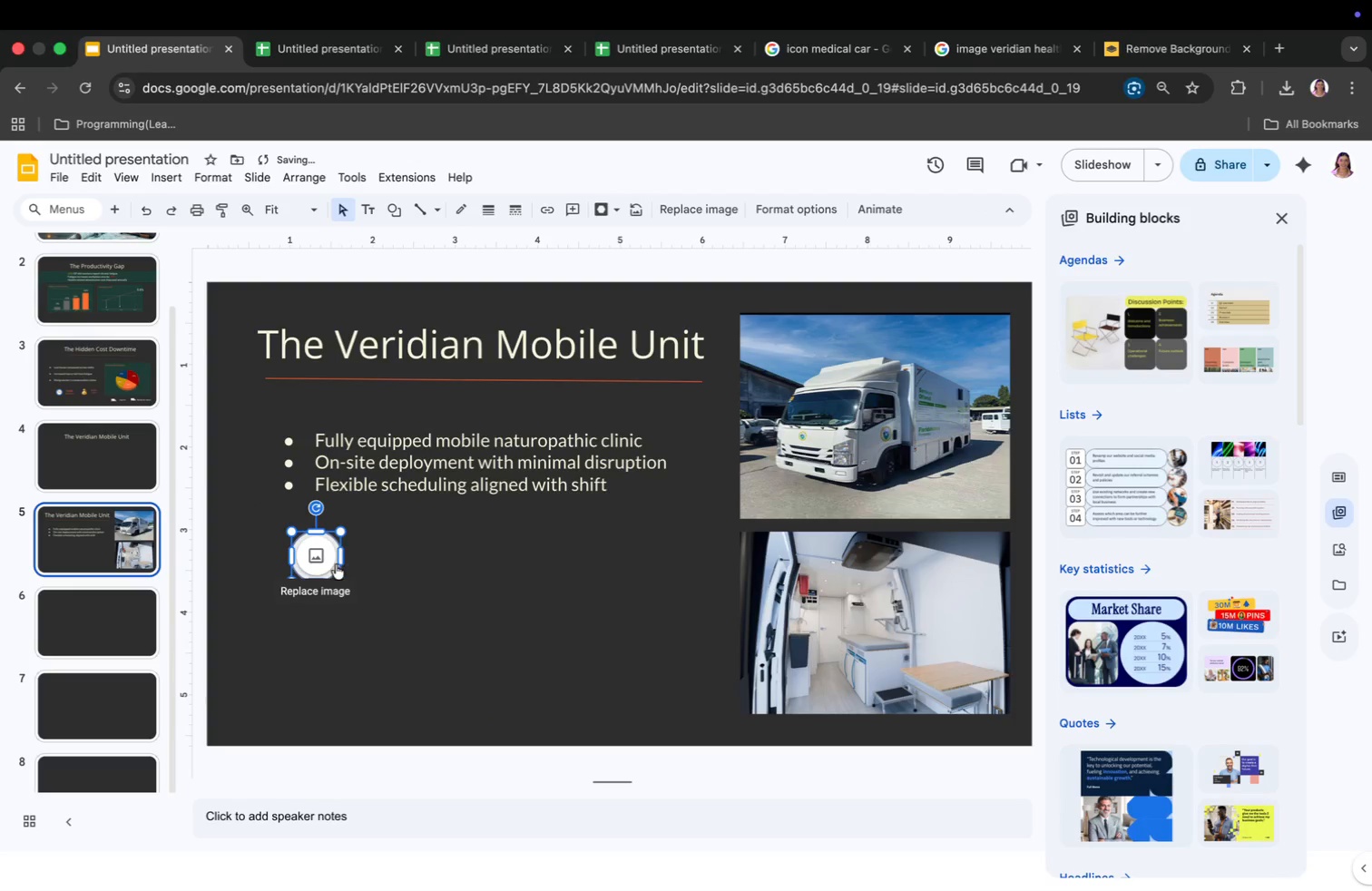 
right_click([329, 563])
 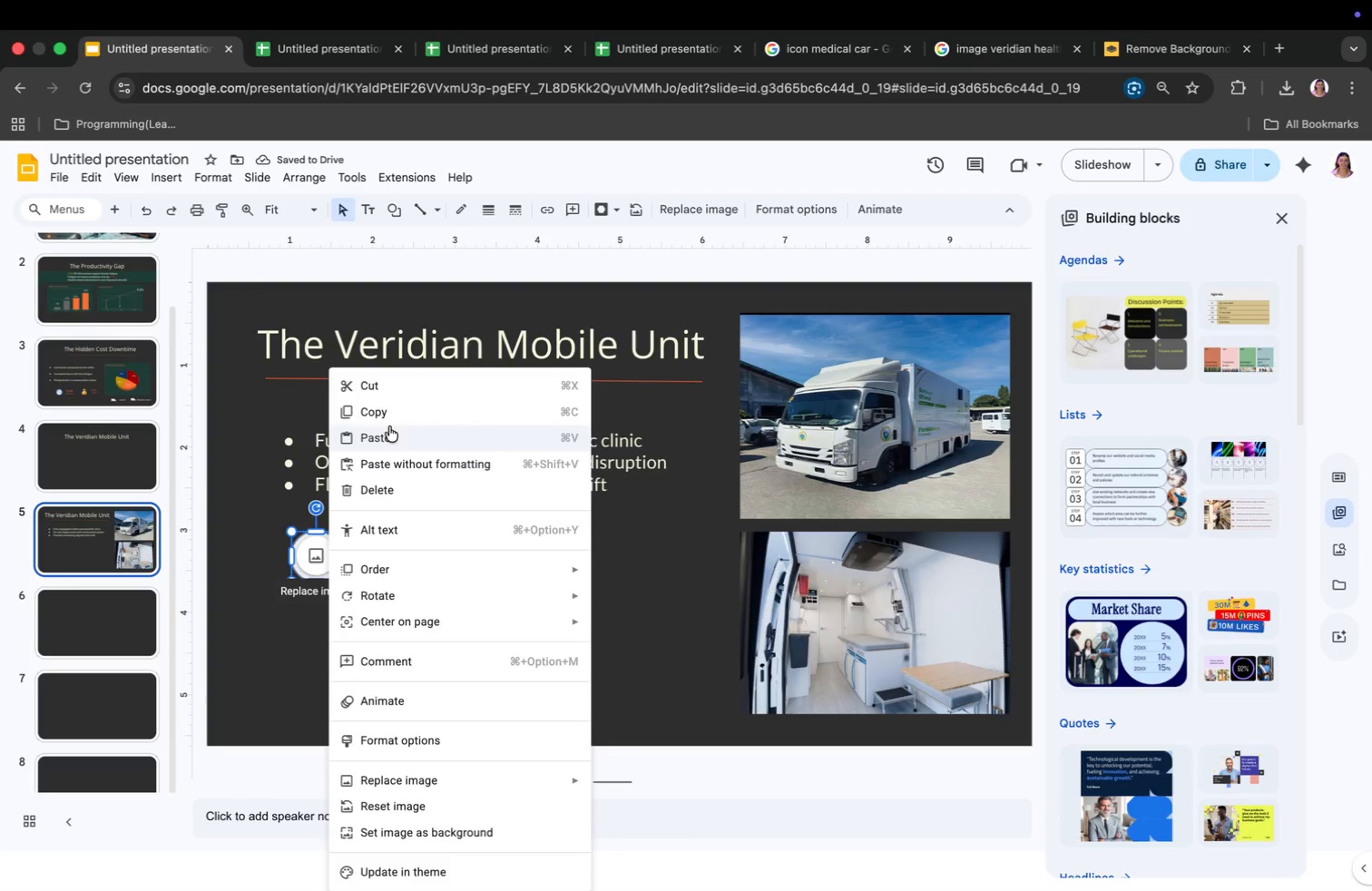 
left_click([391, 417])
 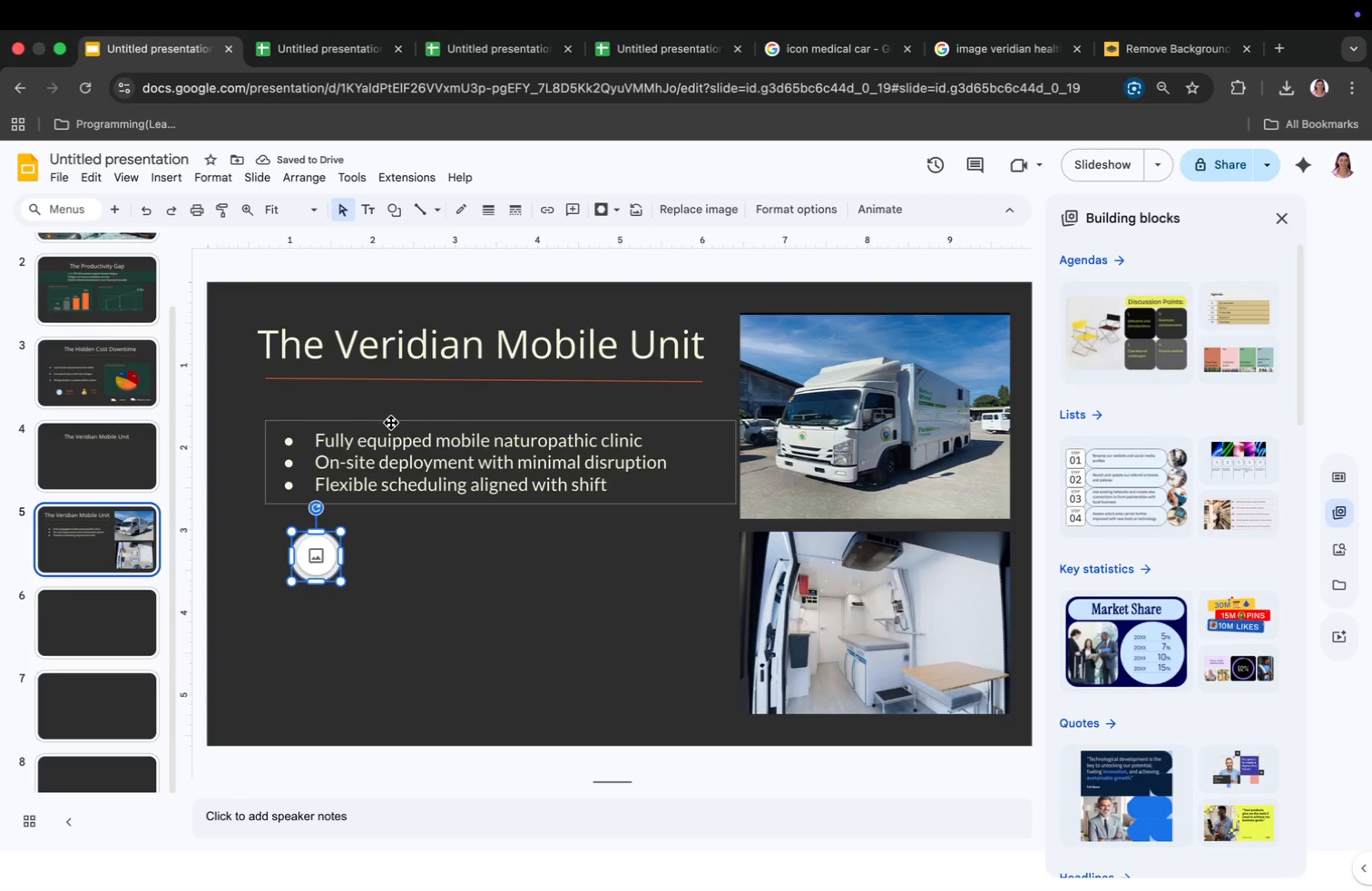 
key(Meta+V)
 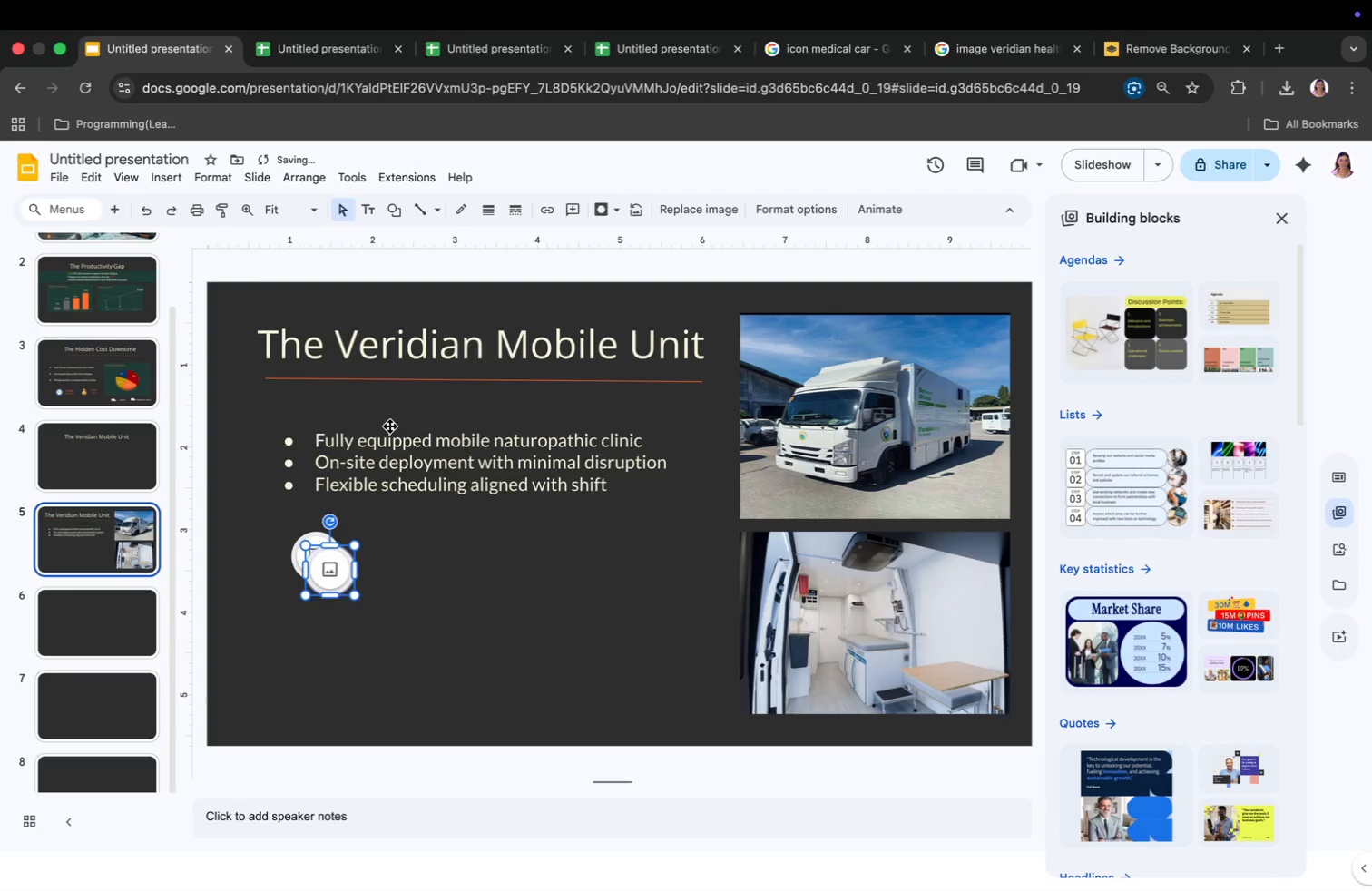 
key(Meta+V)
 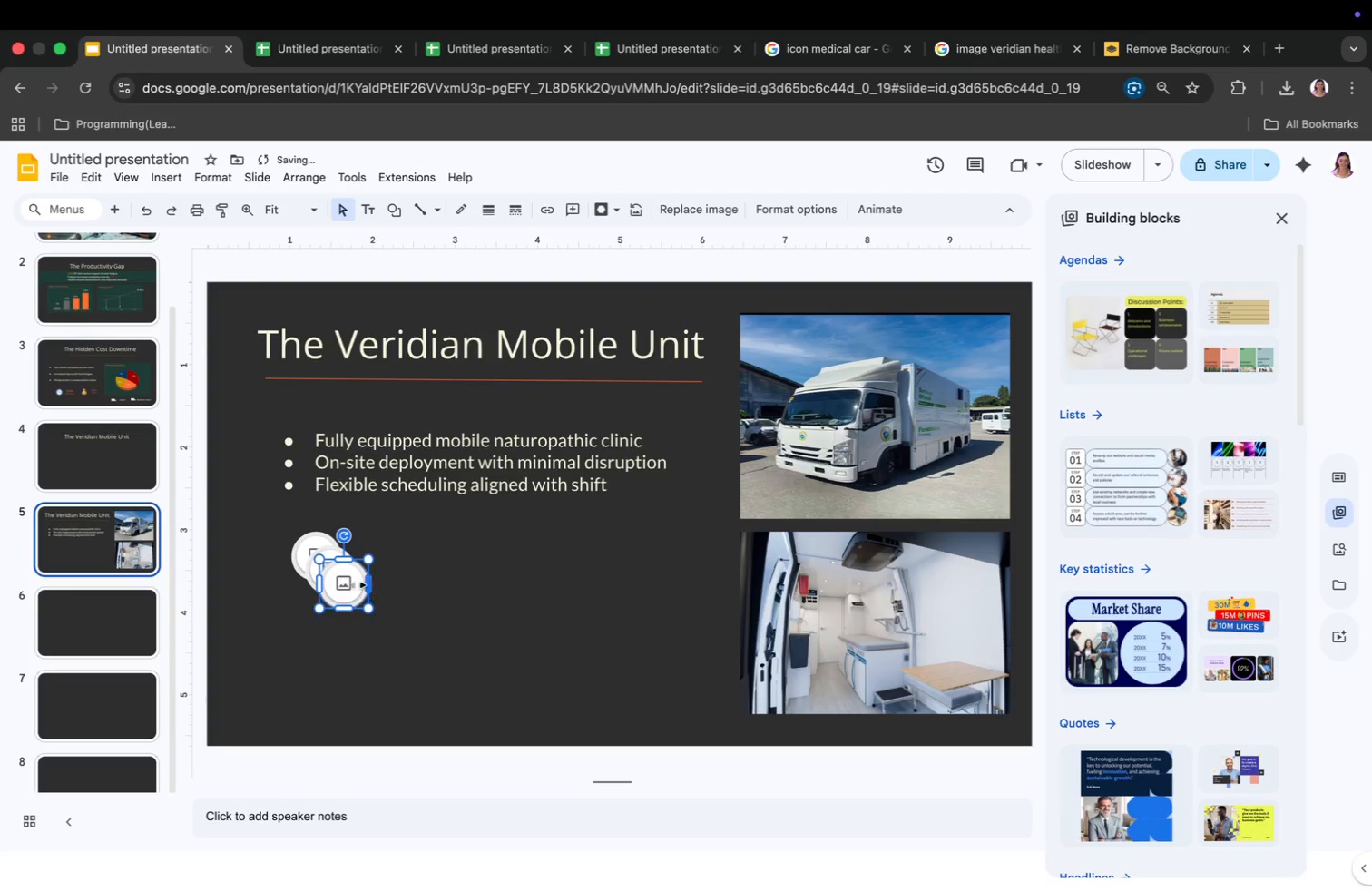 
left_click_drag(start_coordinate=[349, 585], to_coordinate=[632, 553])
 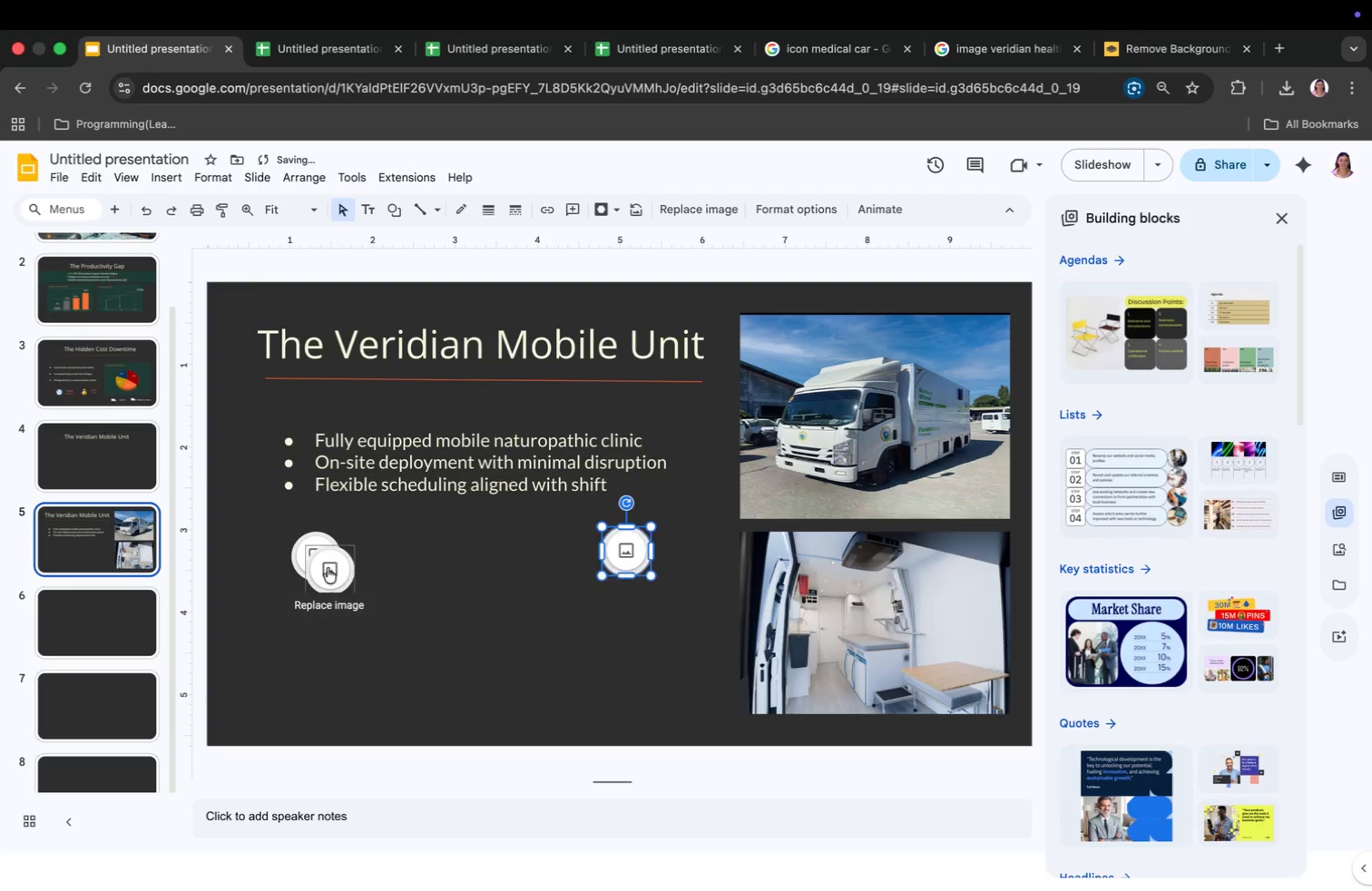 
left_click_drag(start_coordinate=[328, 568], to_coordinate=[456, 555])
 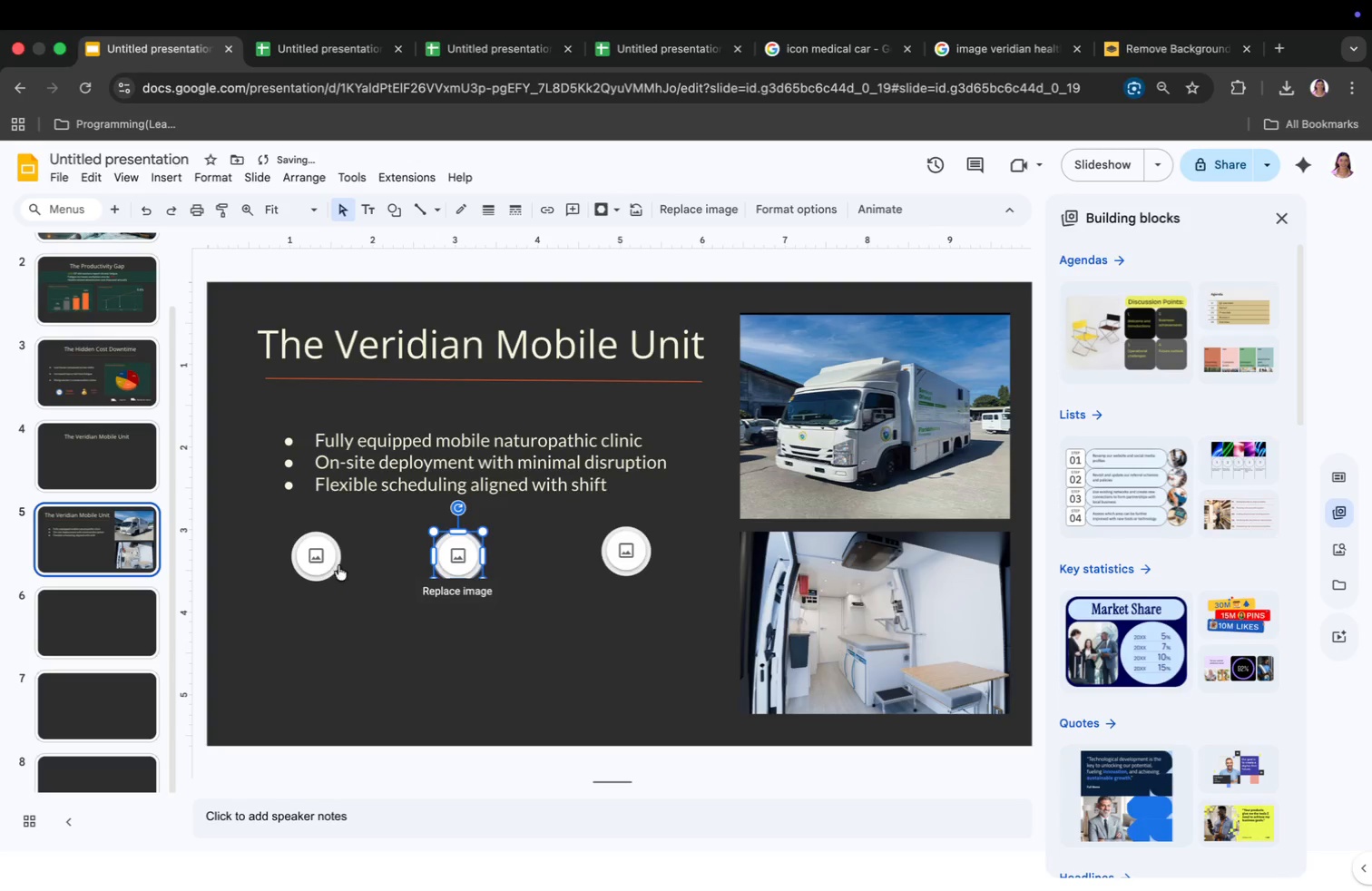 
left_click_drag(start_coordinate=[308, 563], to_coordinate=[308, 556])
 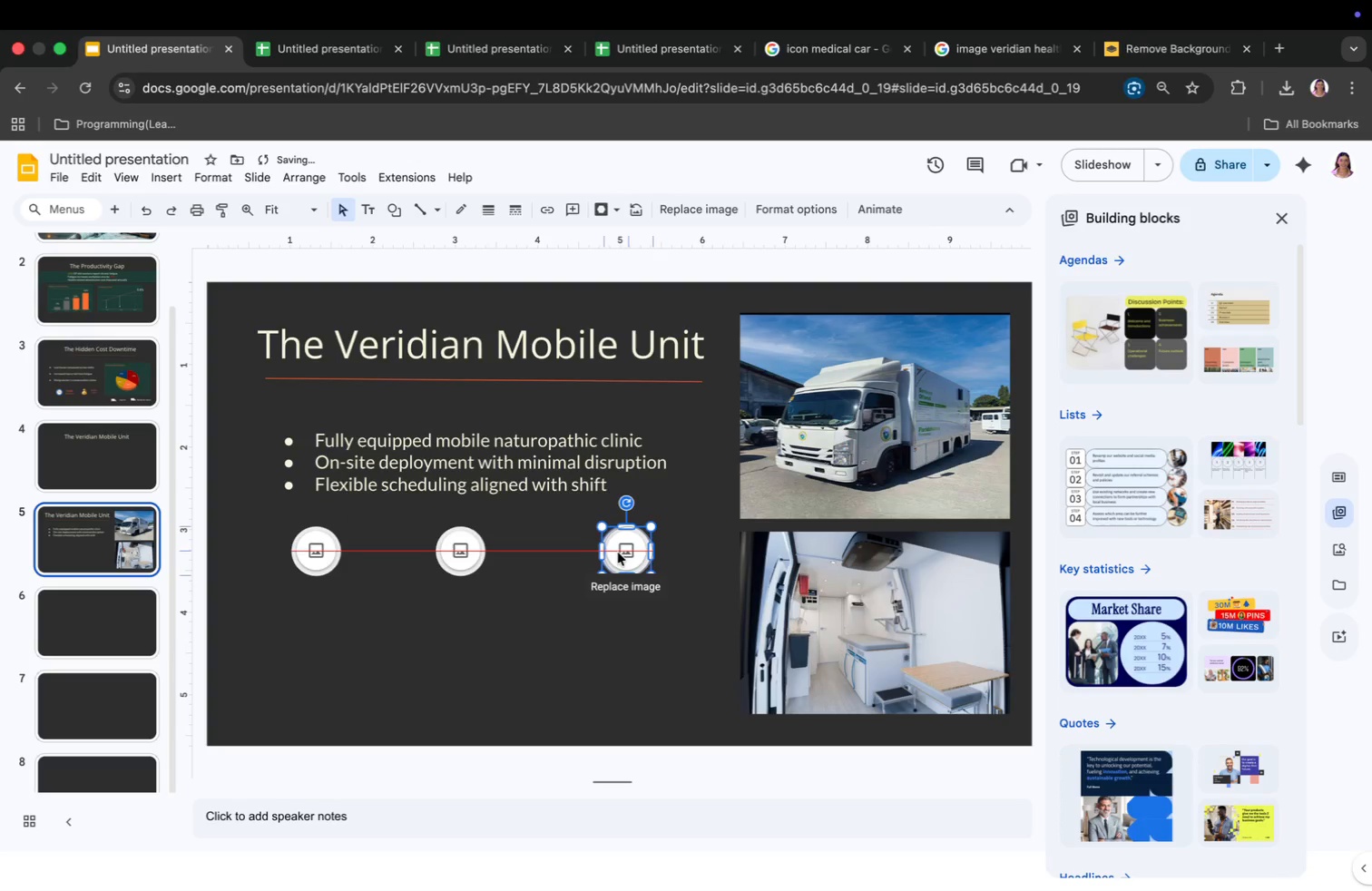 
wait(6.13)
 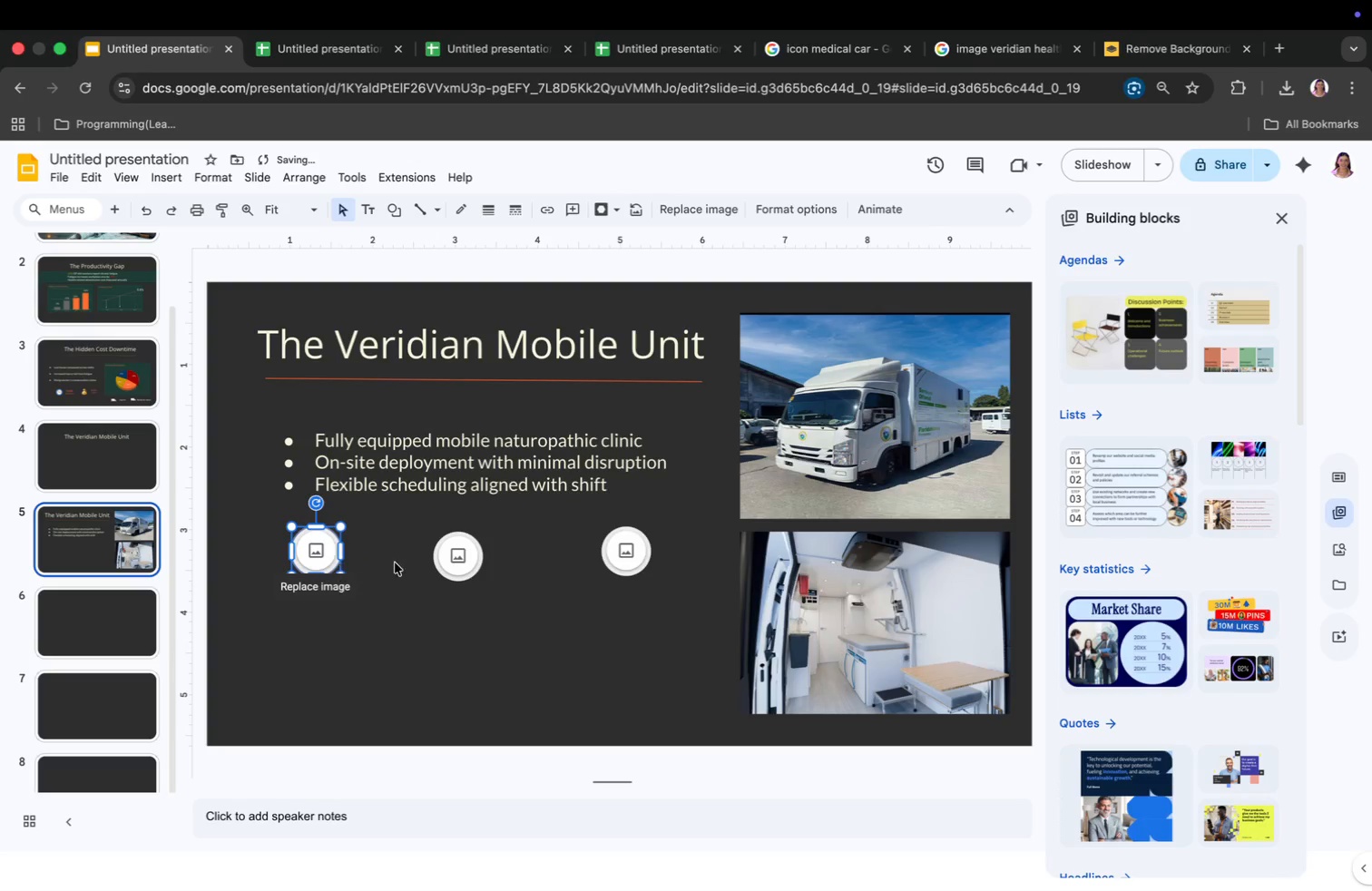 
left_click_drag(start_coordinate=[474, 559], to_coordinate=[482, 559])
 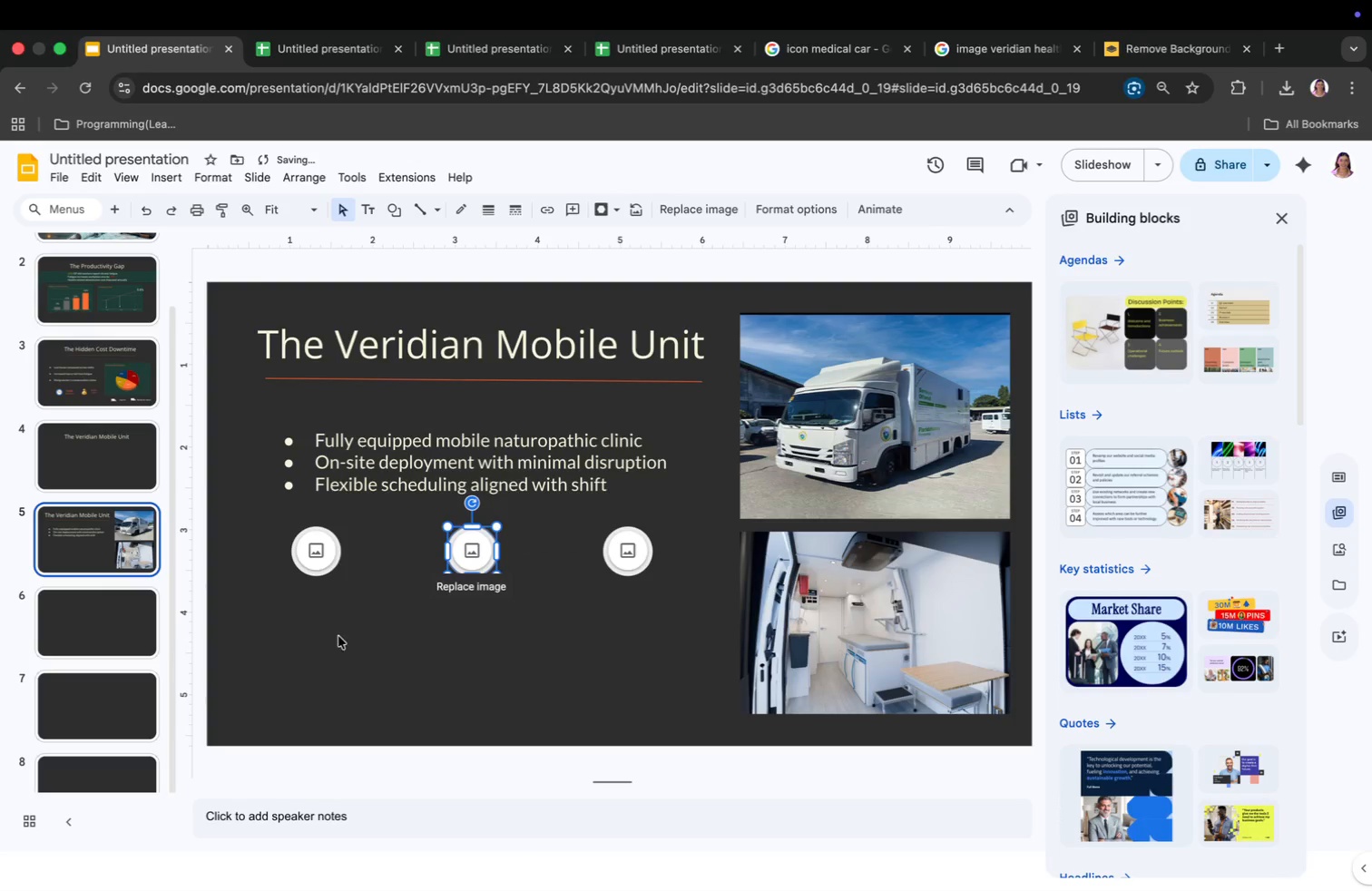 
left_click([320, 561])
 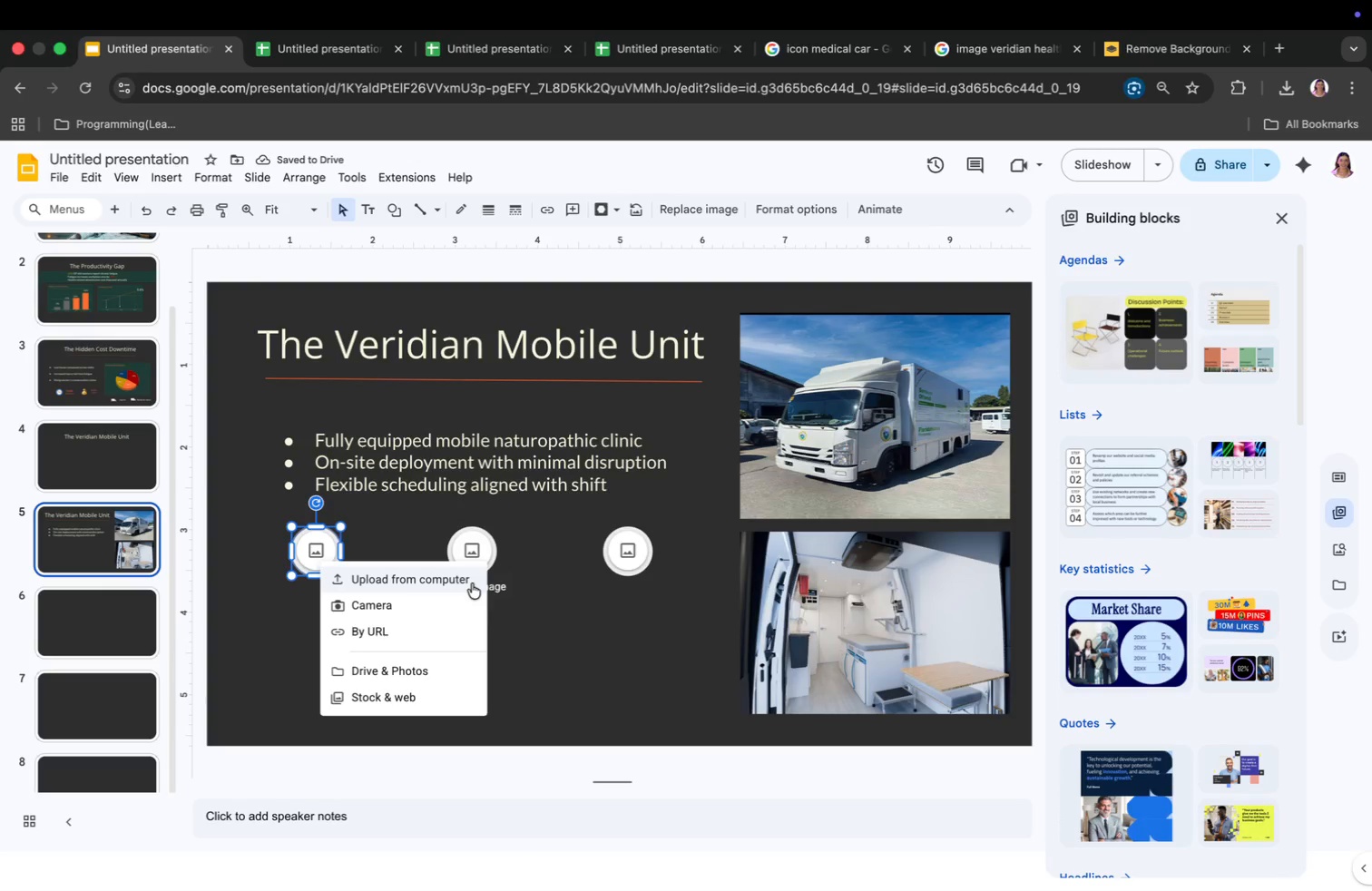 
left_click([412, 579])
 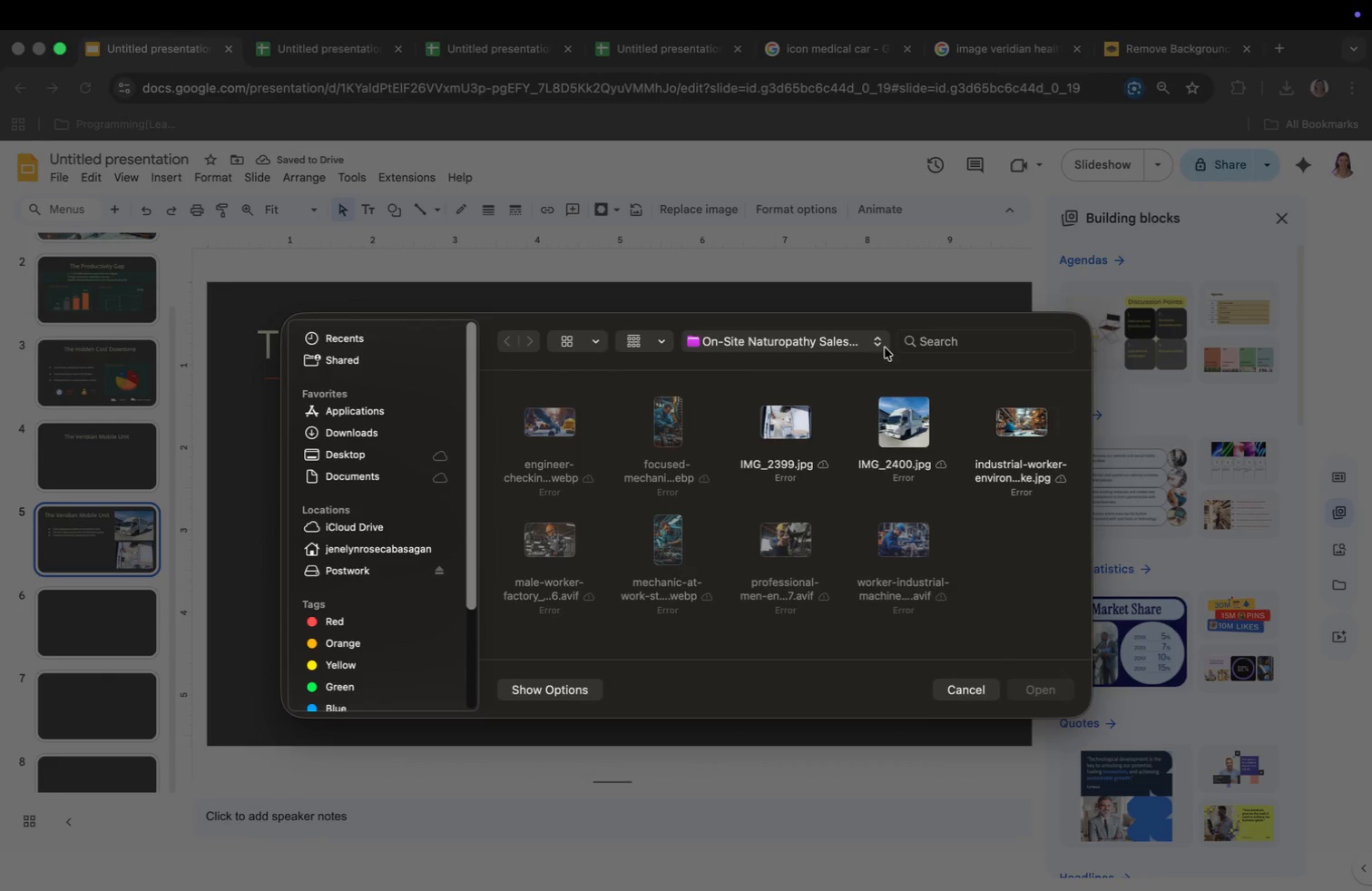 
scroll: coordinate [910, 476], scroll_direction: up, amount: 17.0
 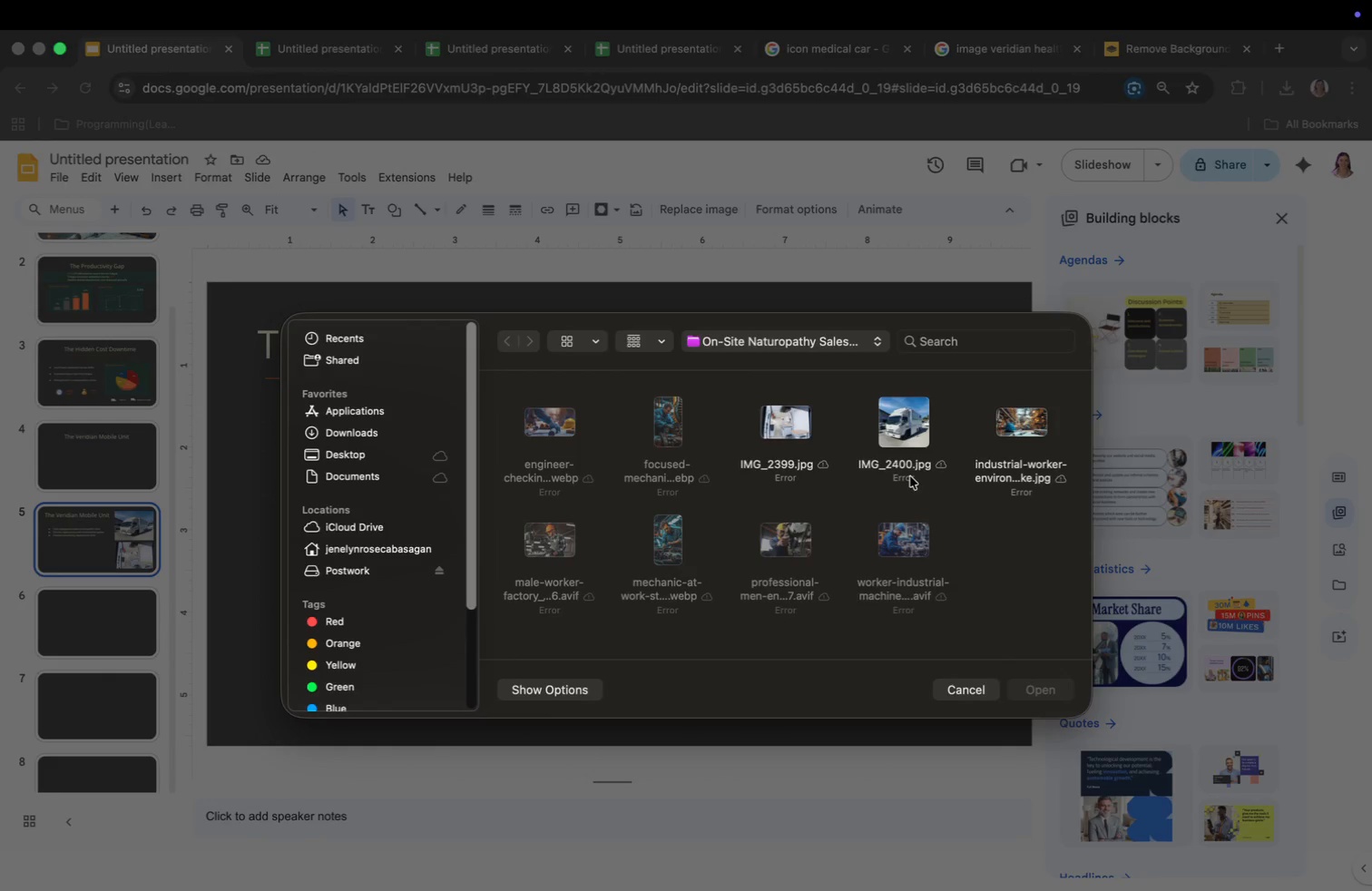 
scroll: coordinate [910, 476], scroll_direction: down, amount: 6.0
 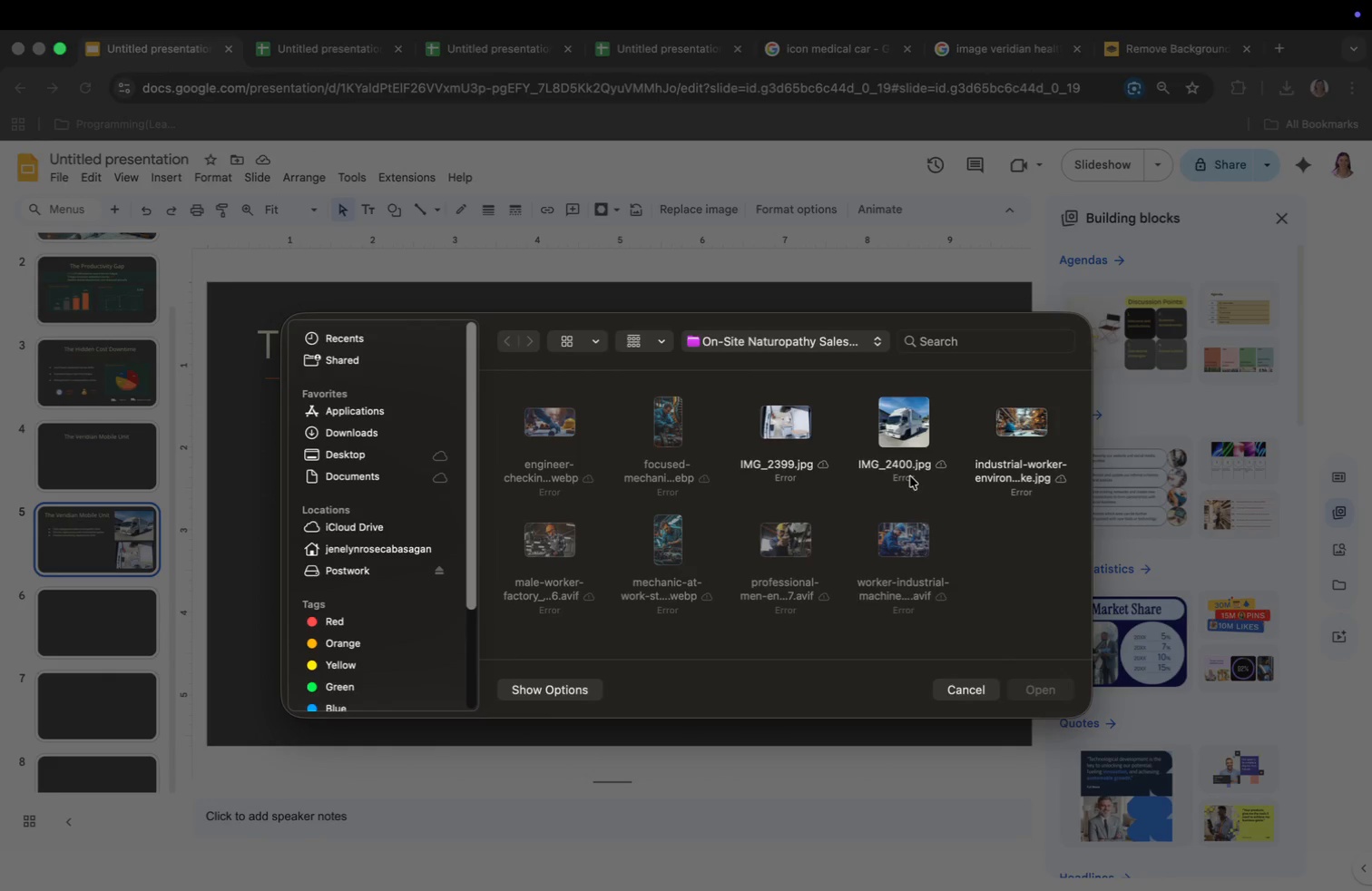 
scroll: coordinate [910, 476], scroll_direction: up, amount: 6.0
 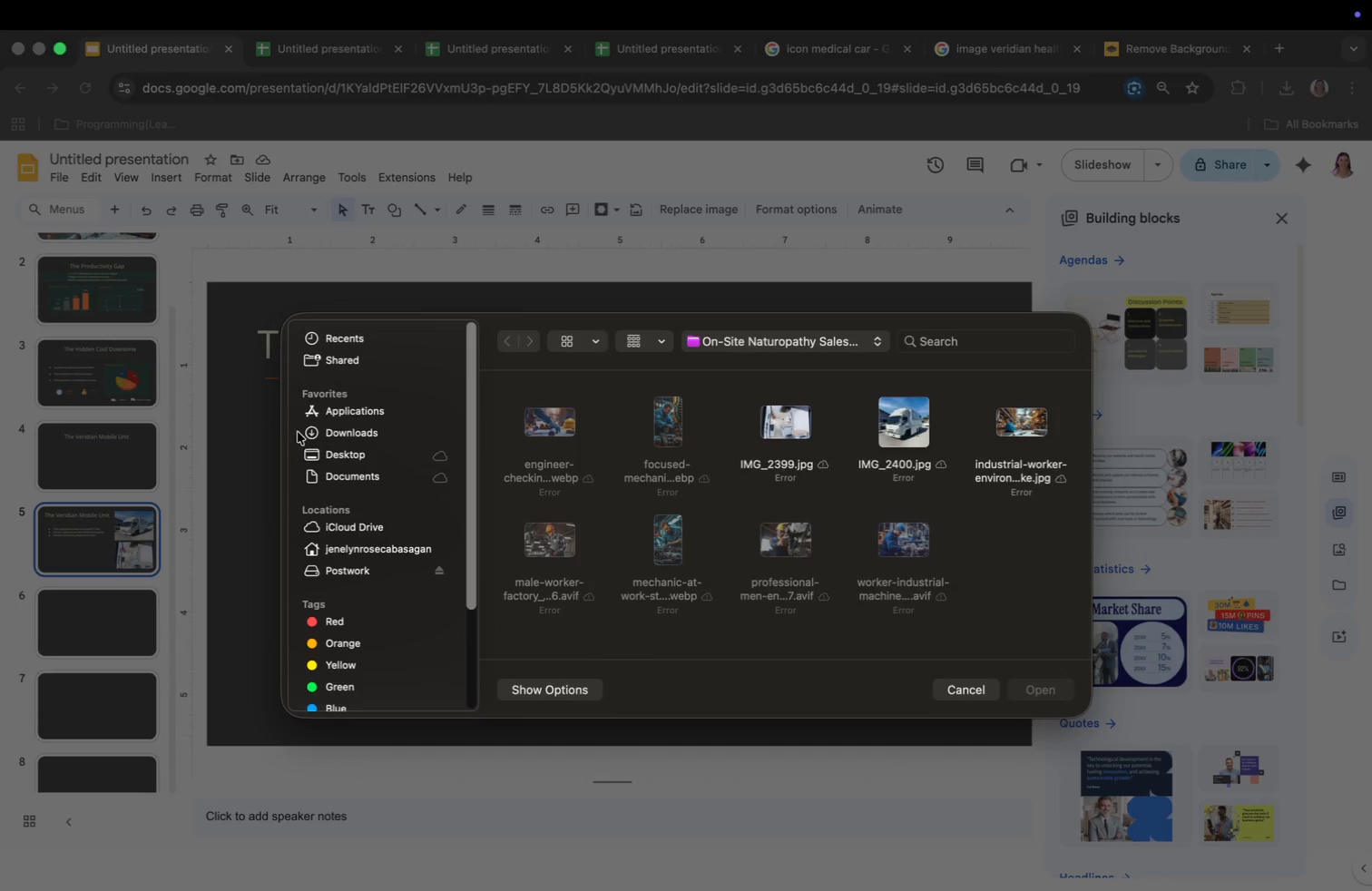 
left_click([344, 431])
 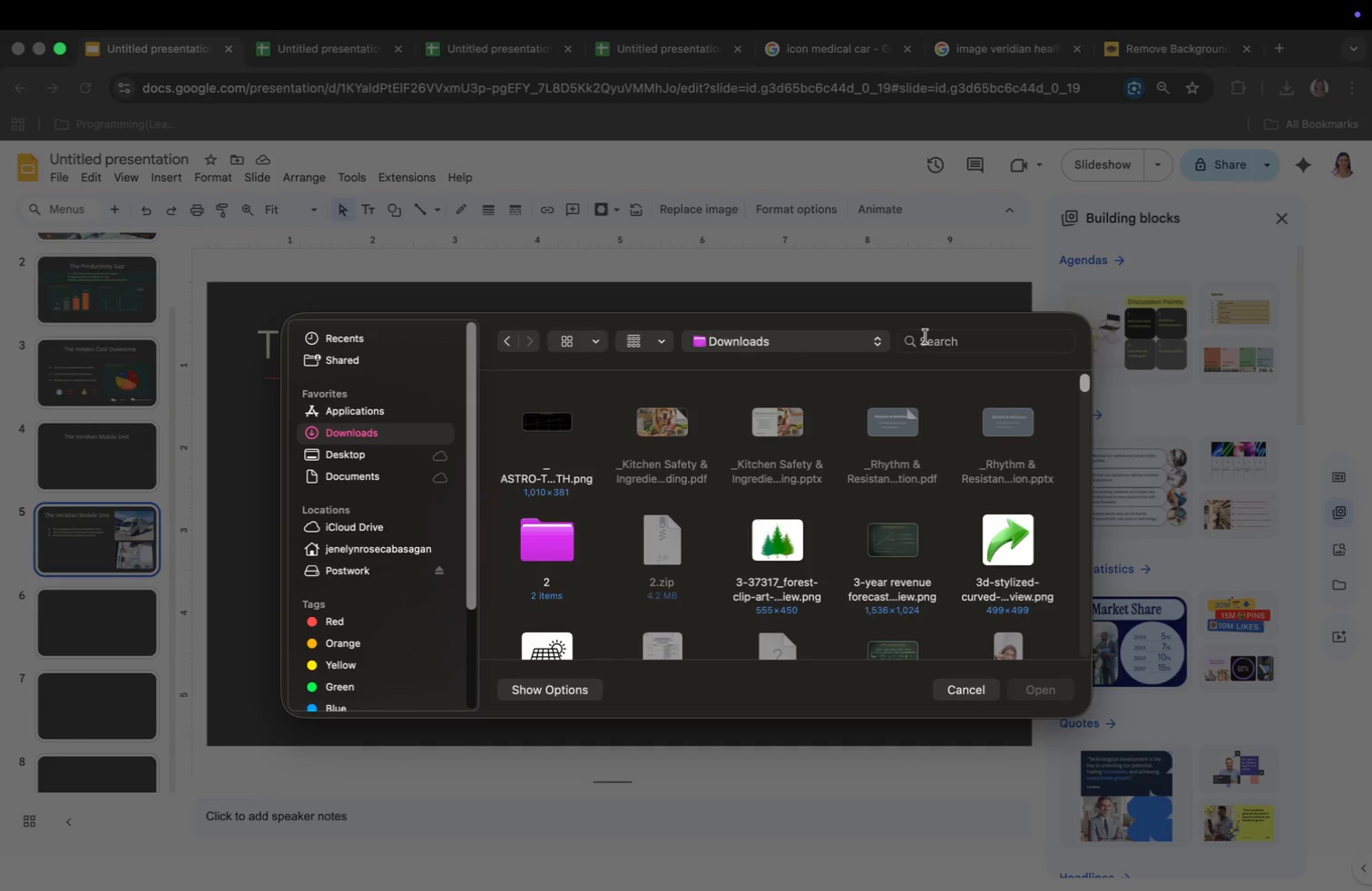 
left_click([926, 337])
 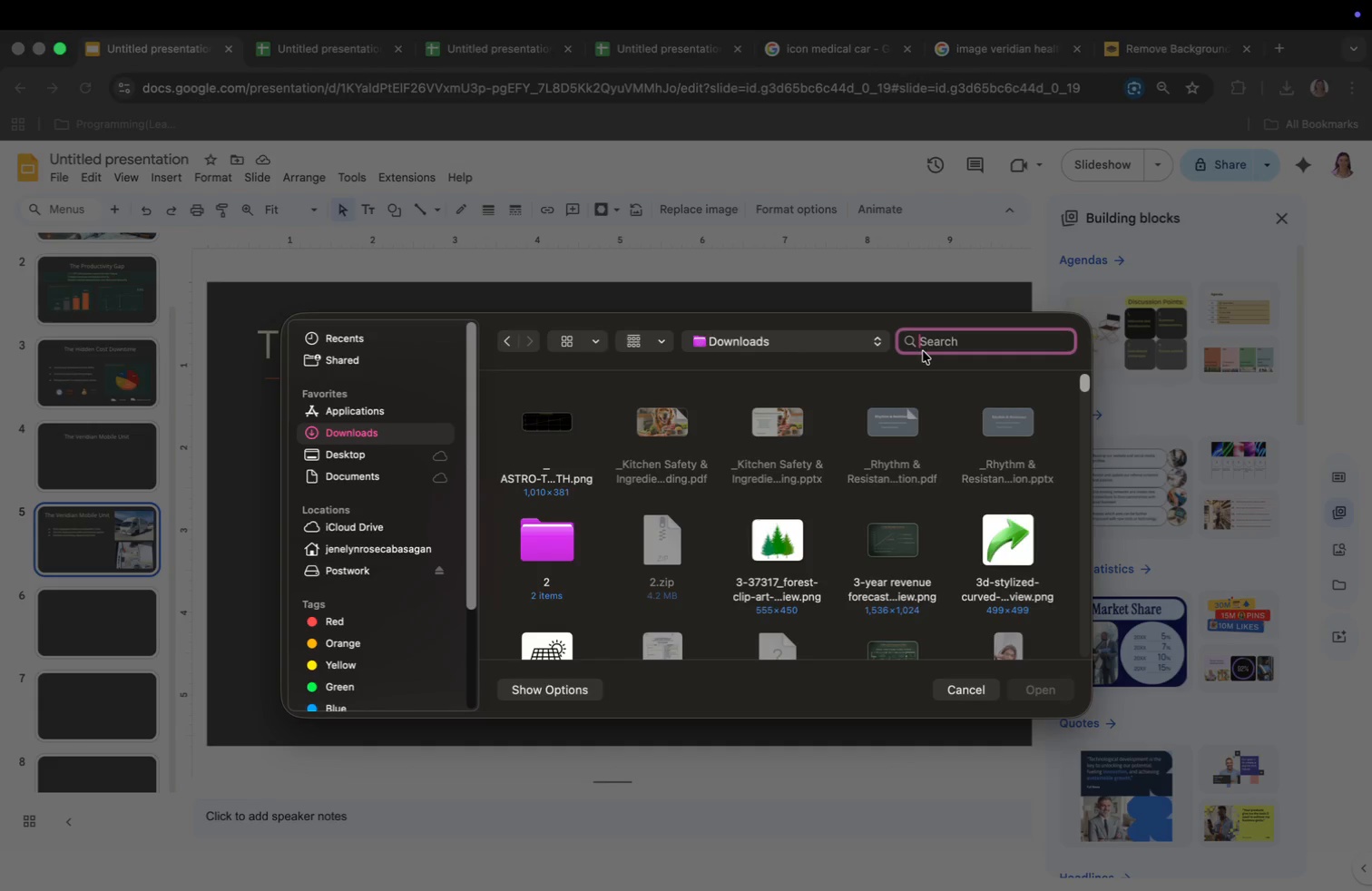 
type(re)
 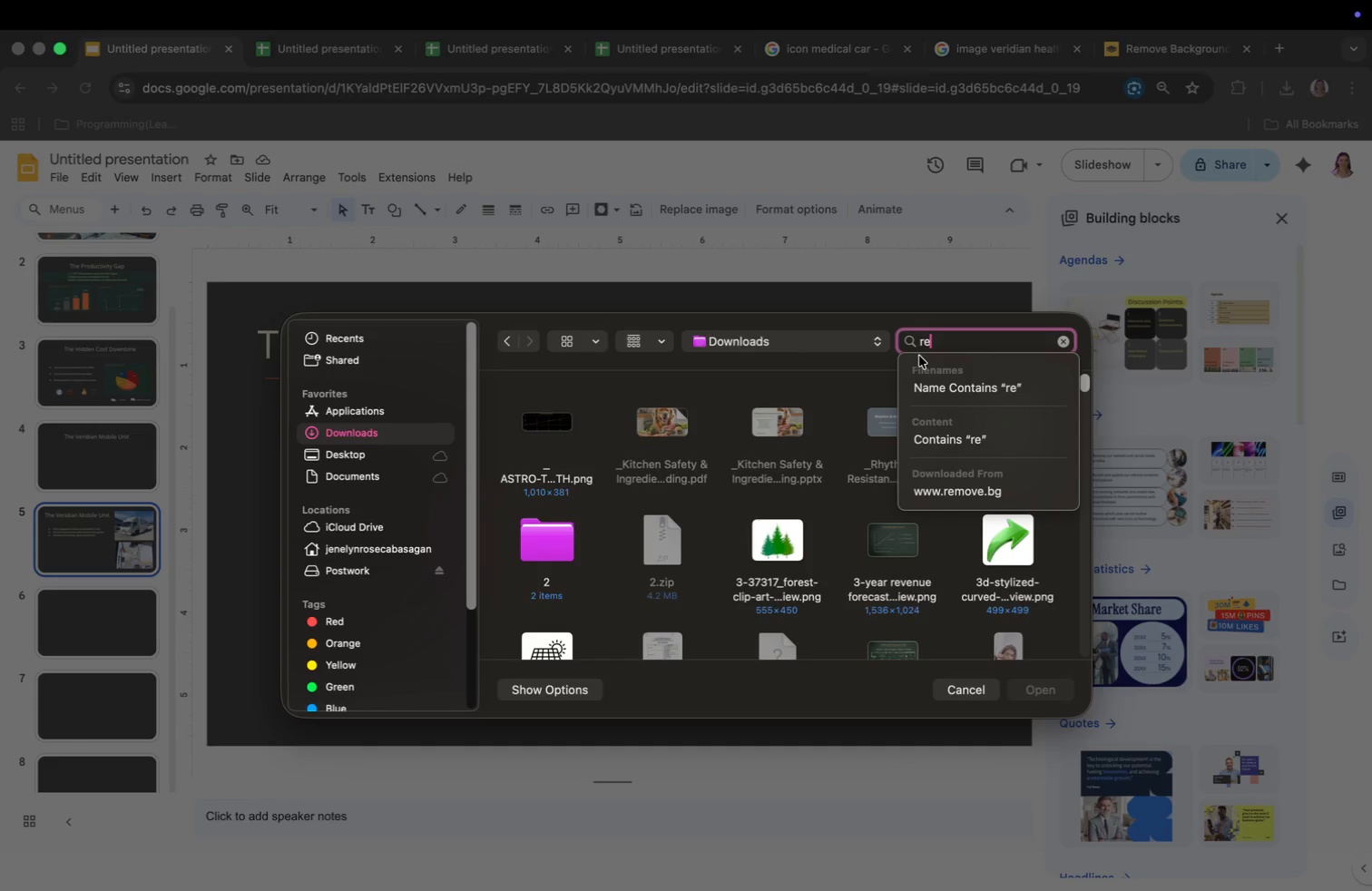 
type(mo)
 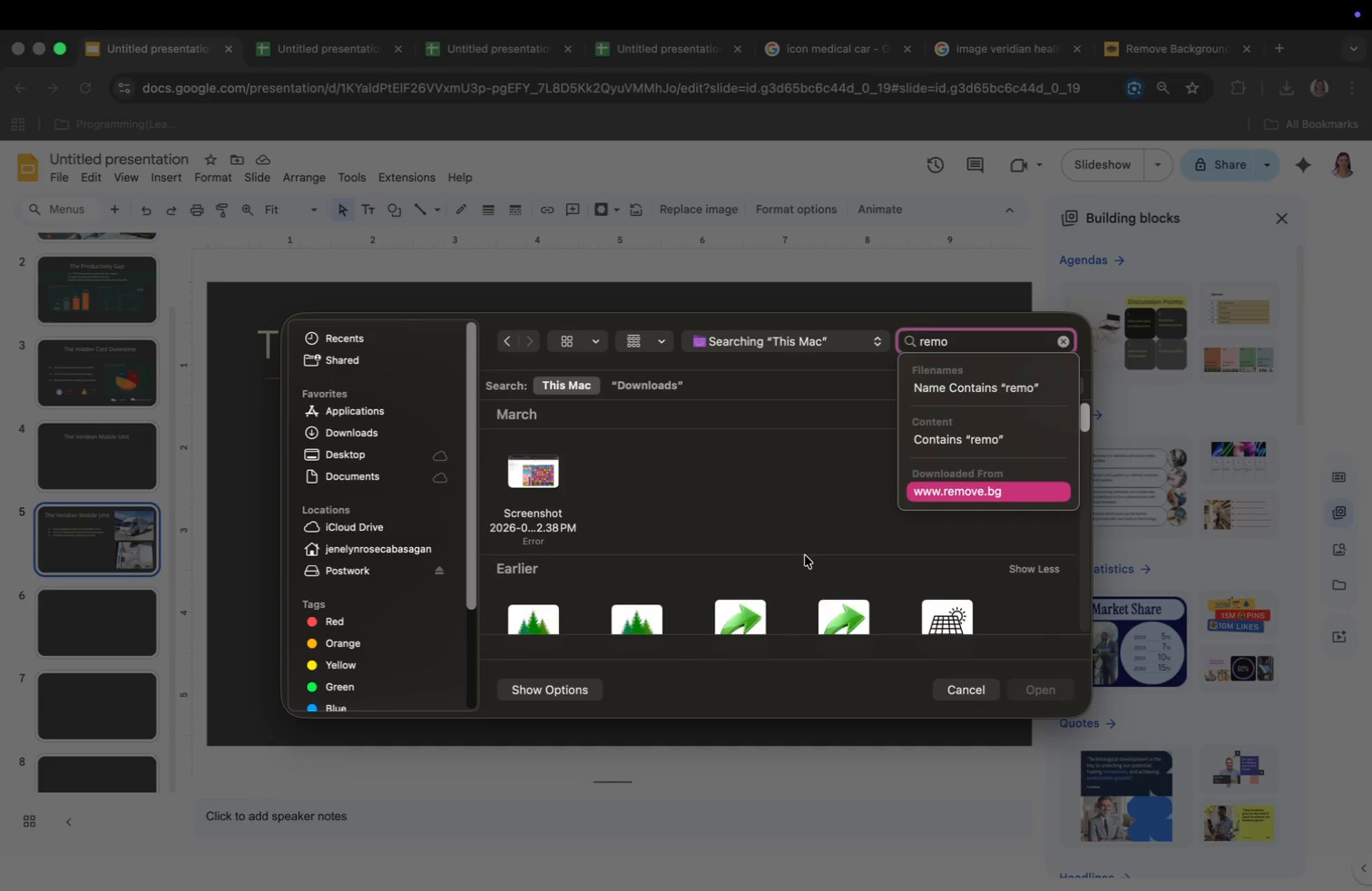 
scroll: coordinate [793, 556], scroll_direction: down, amount: 182.0
 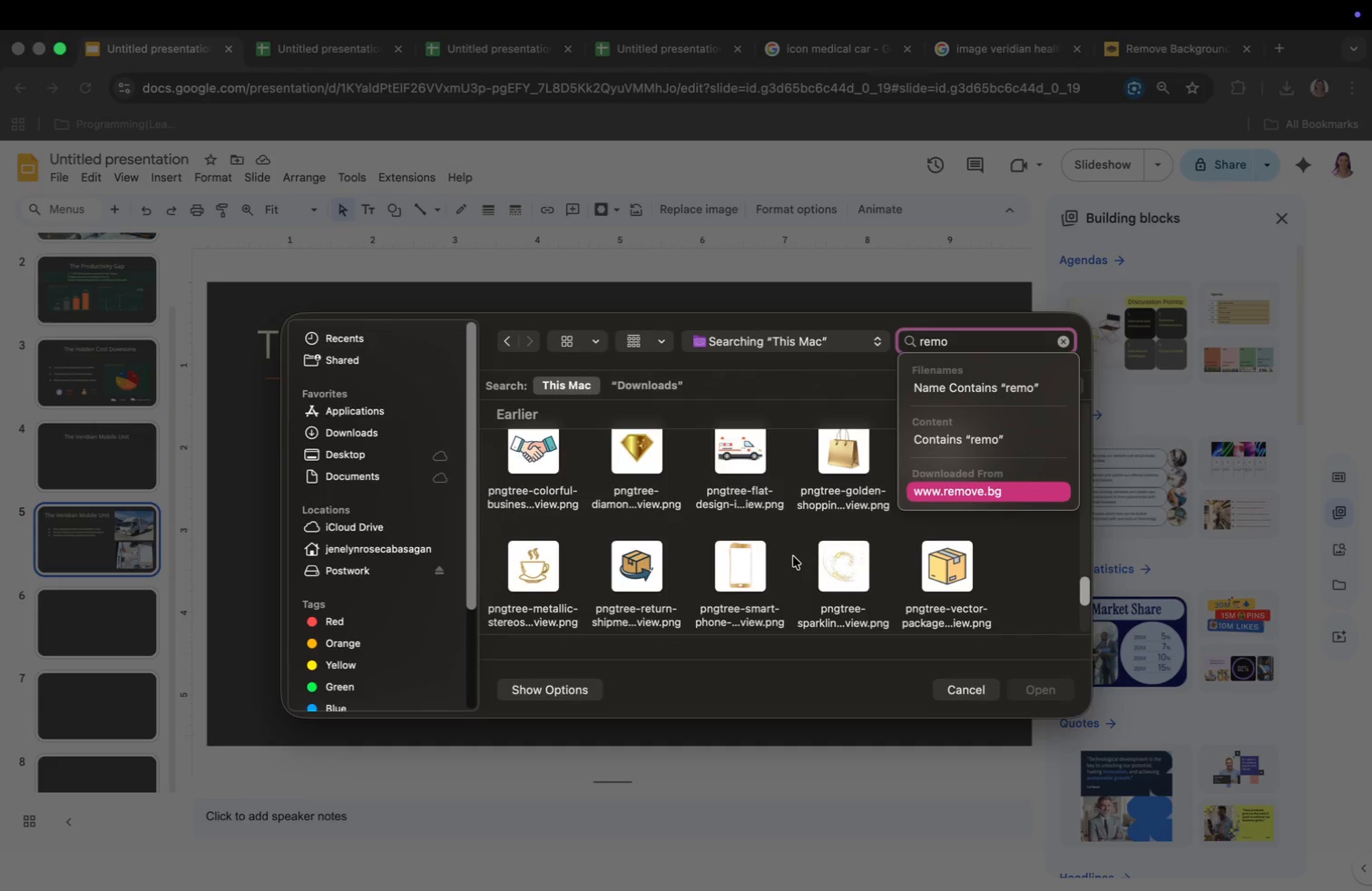 
scroll: coordinate [793, 556], scroll_direction: up, amount: 10.0
 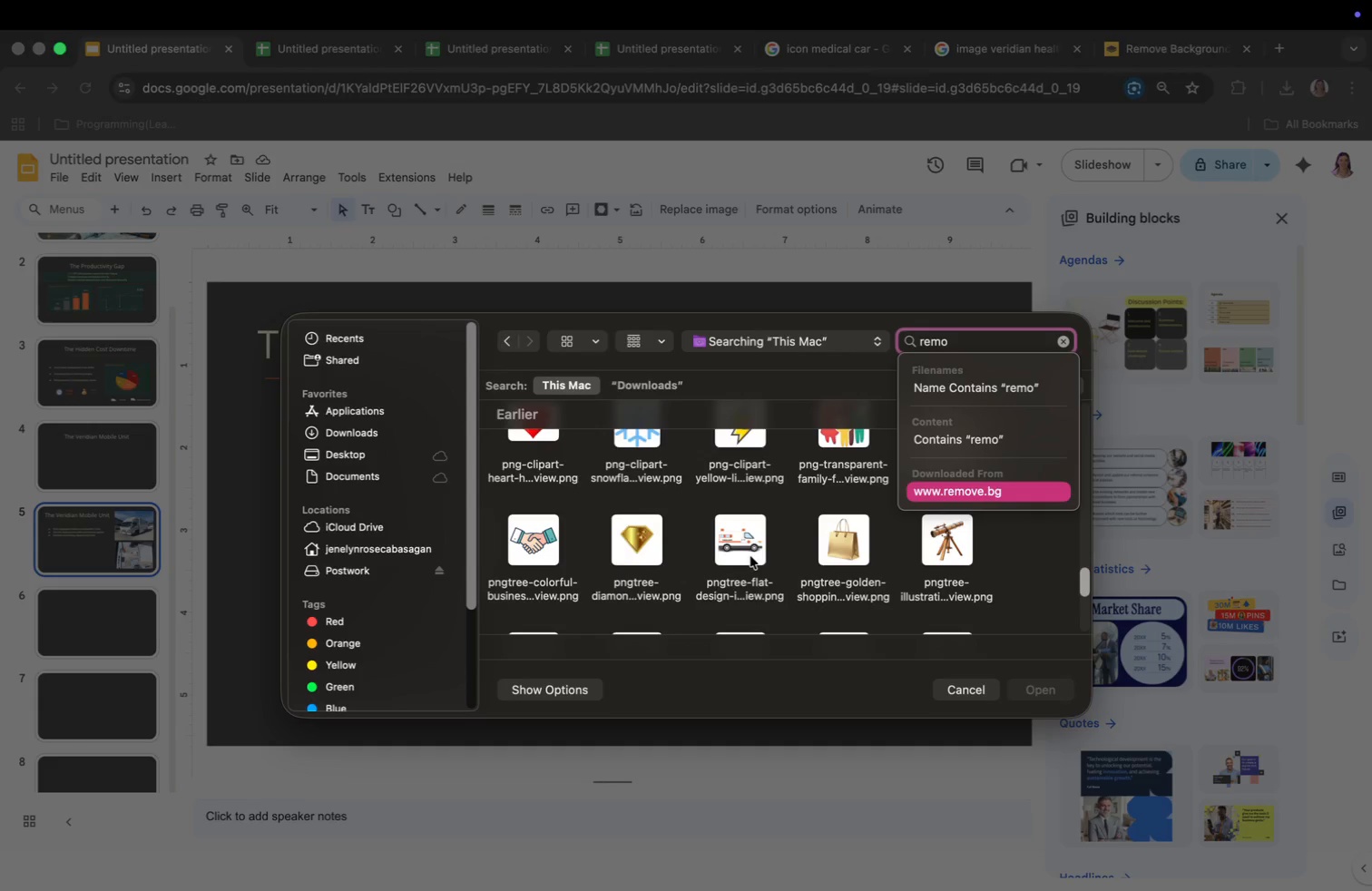 
left_click([746, 553])
 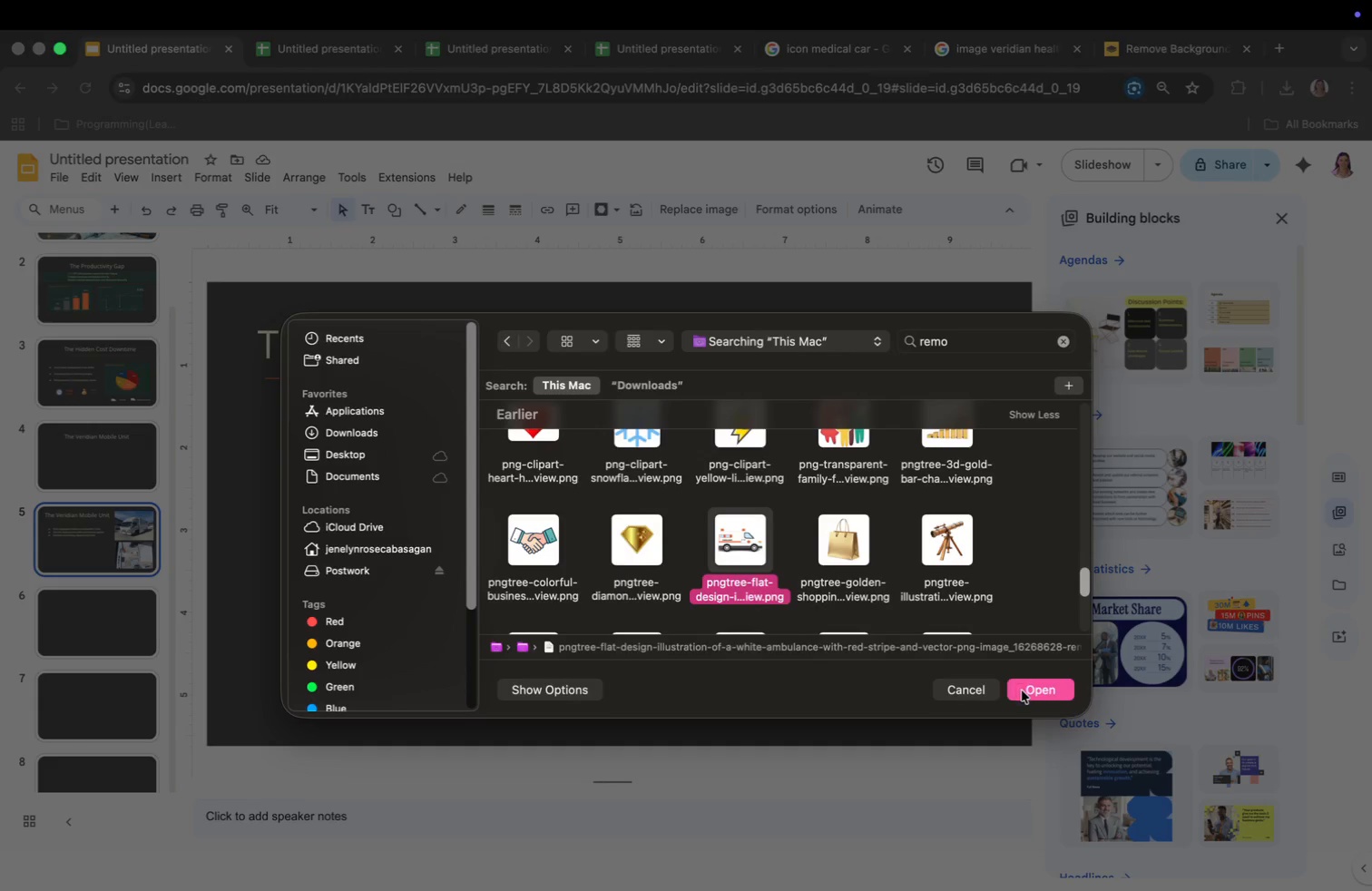 
left_click([1022, 690])
 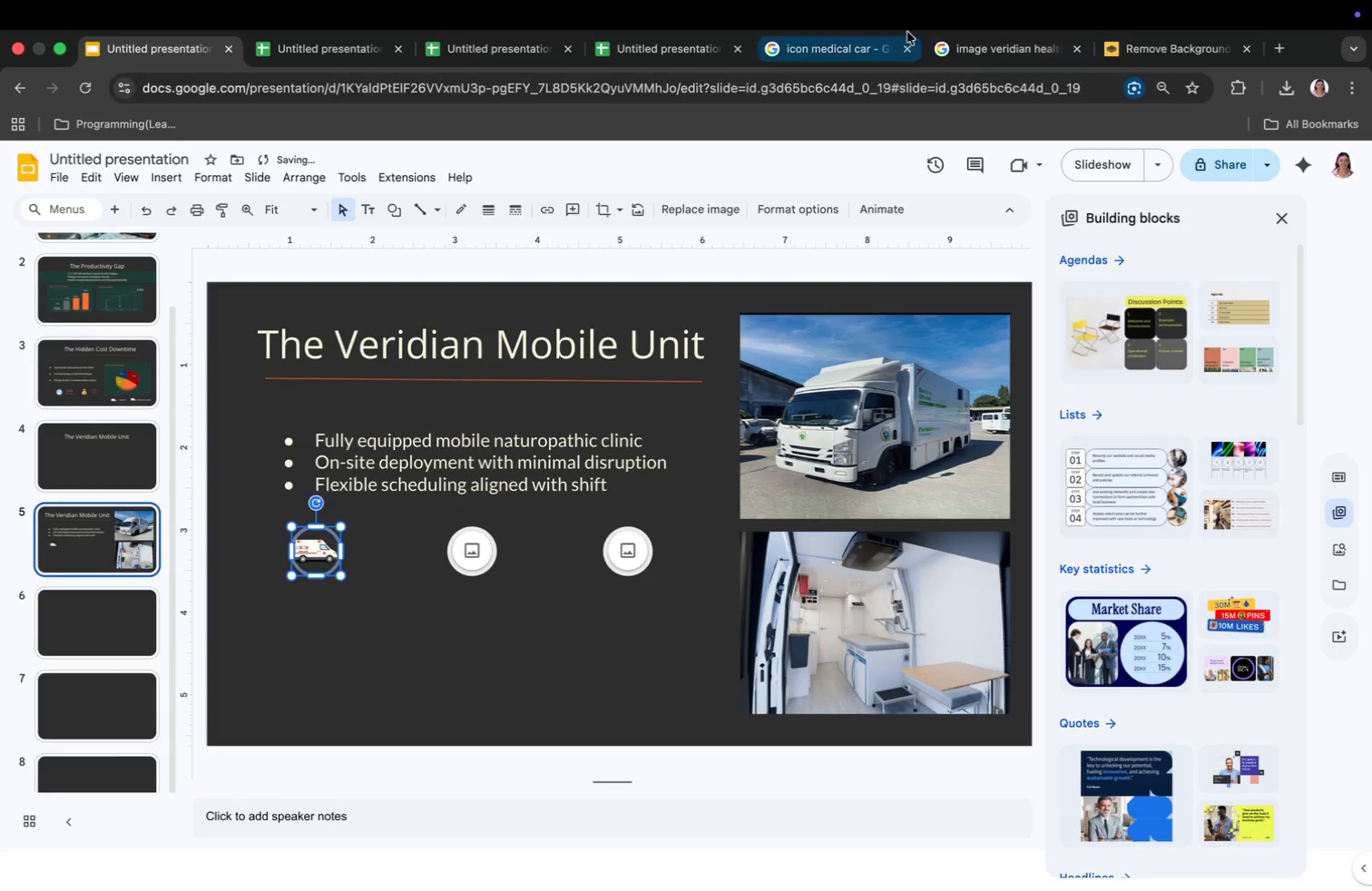 
left_click([884, 51])
 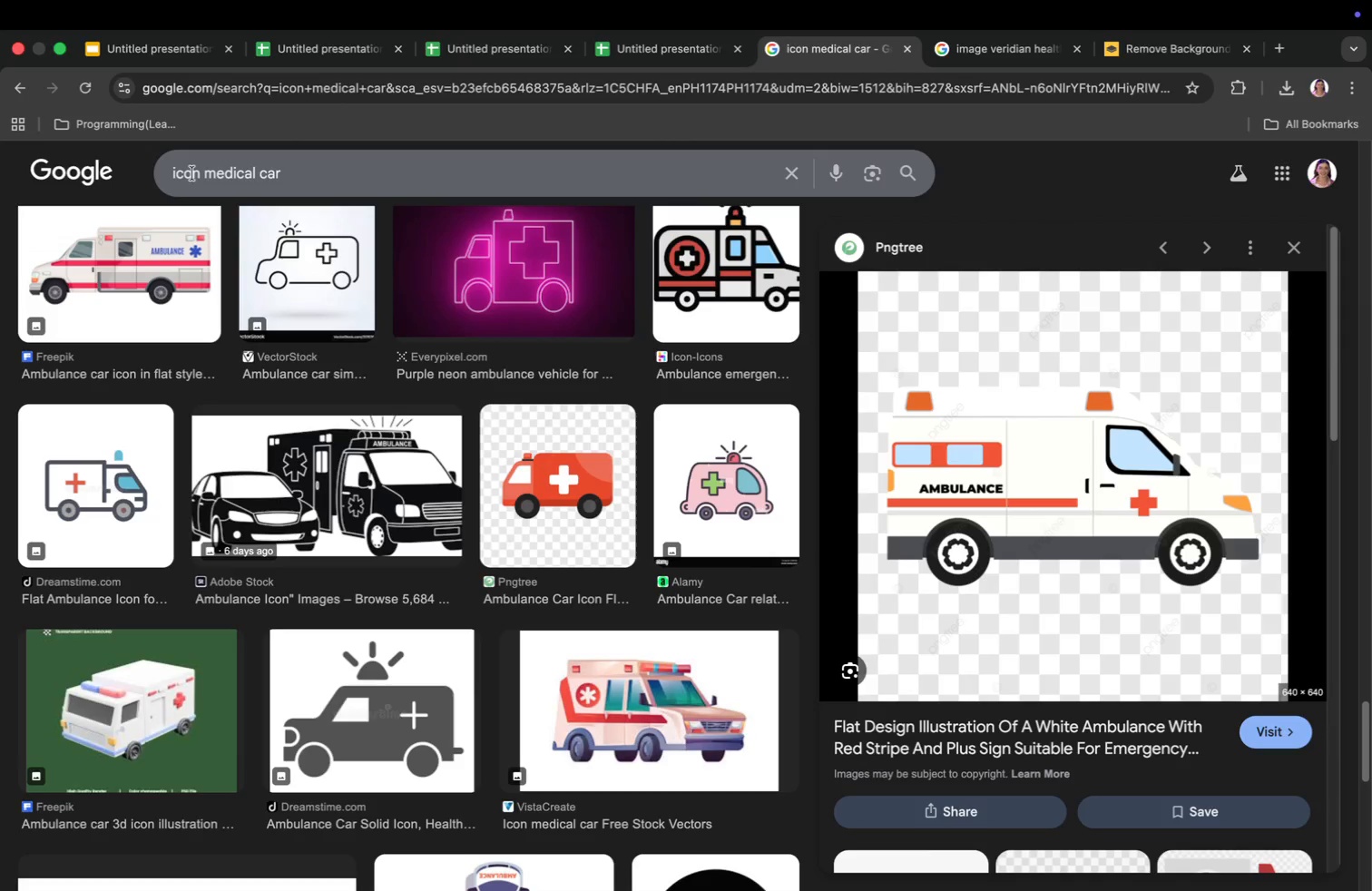 
left_click_drag(start_coordinate=[197, 173], to_coordinate=[299, 174])
 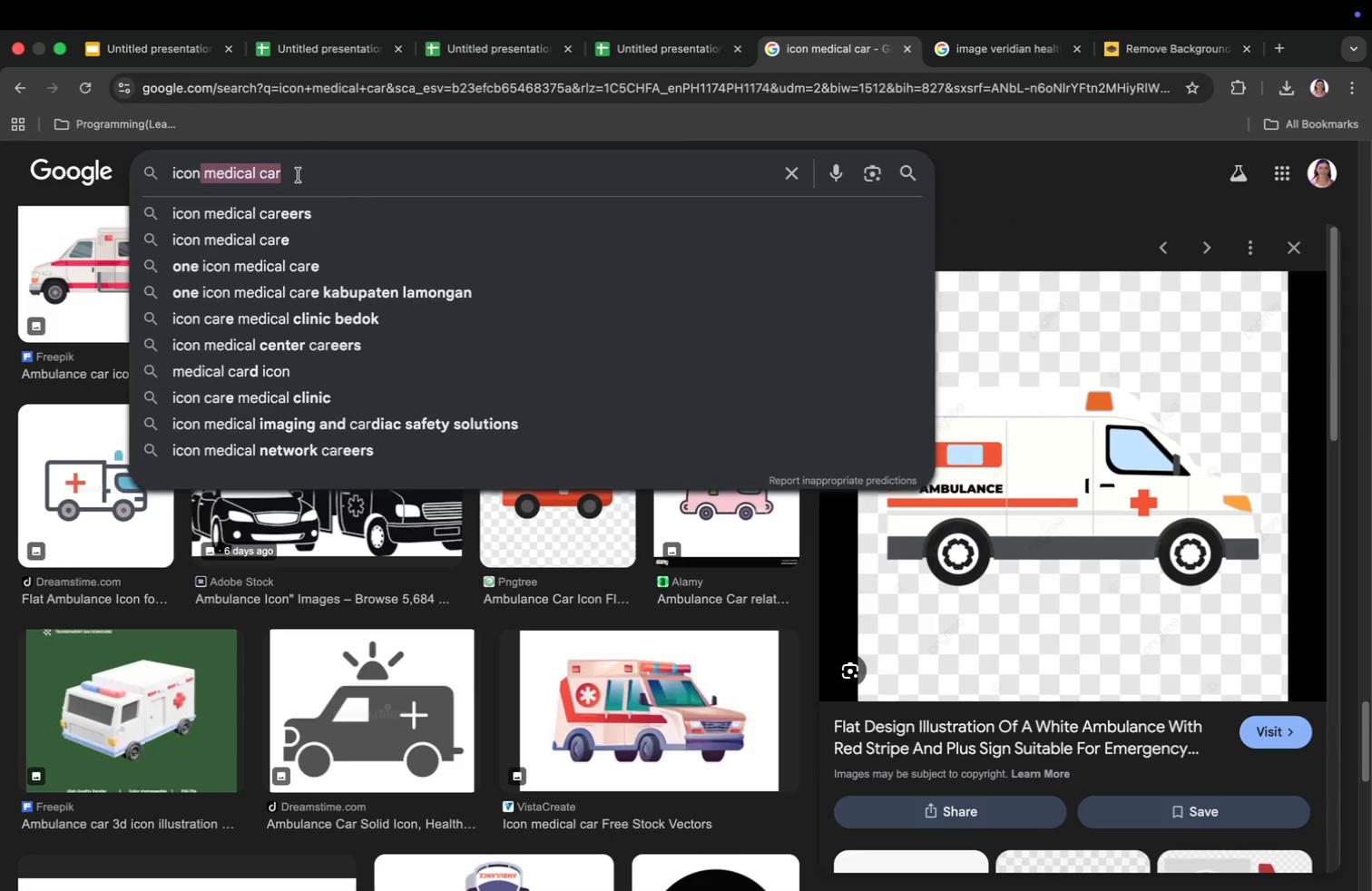 
type(tol)
key(Backspace)
key(Backspace)
key(Backspace)
type( tools)
 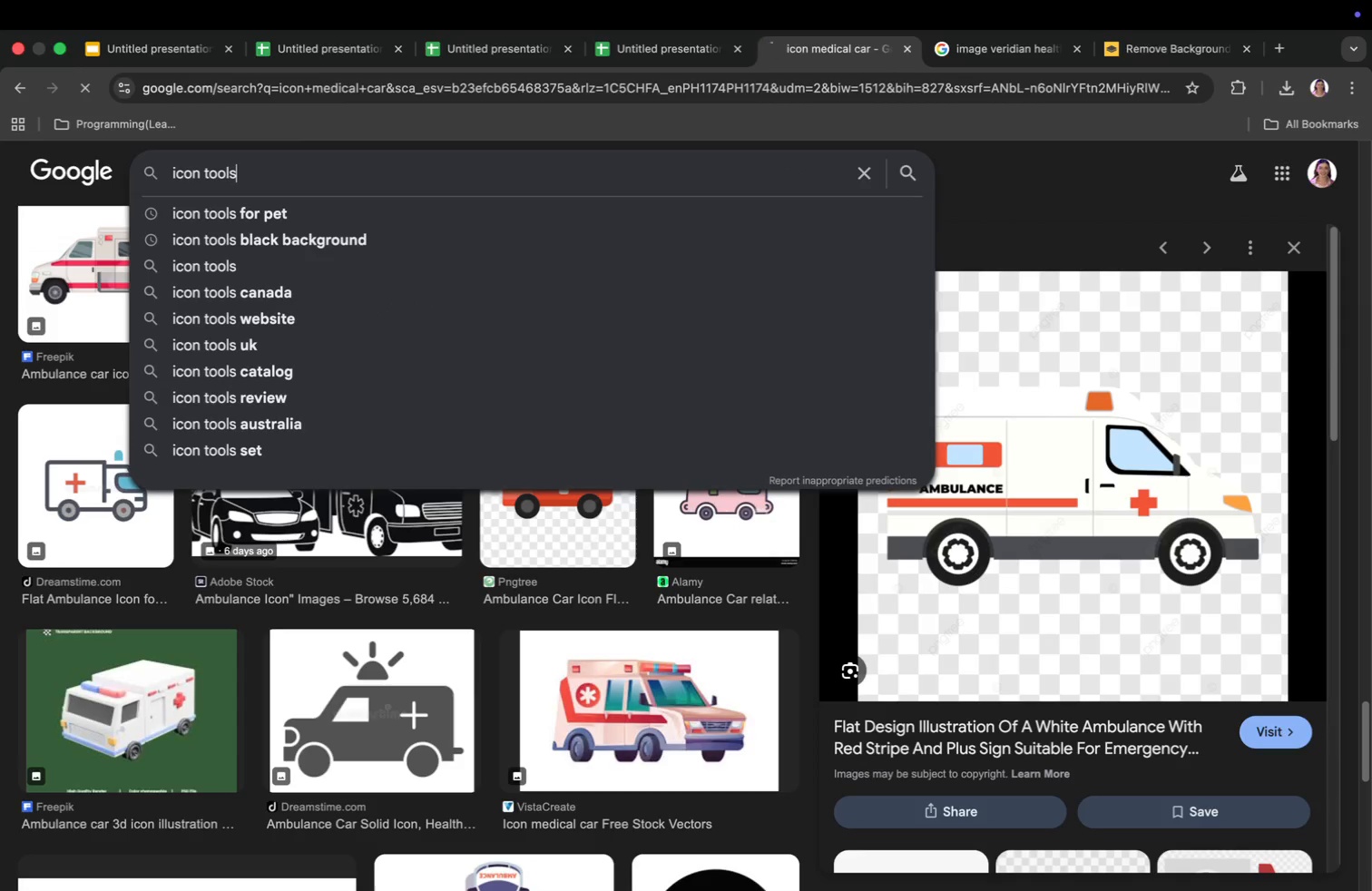 
key(Enter)
 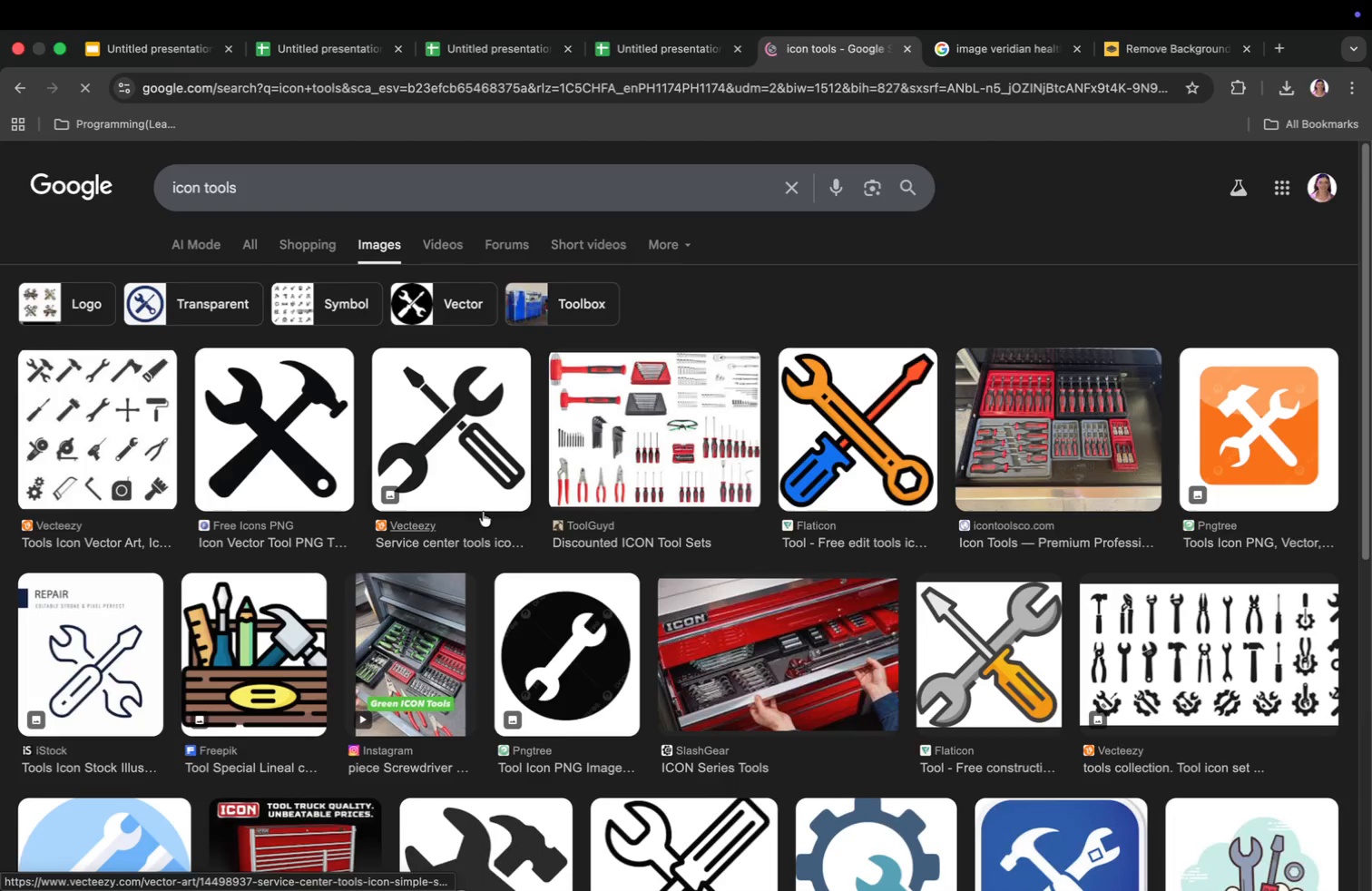 
left_click([989, 671])
 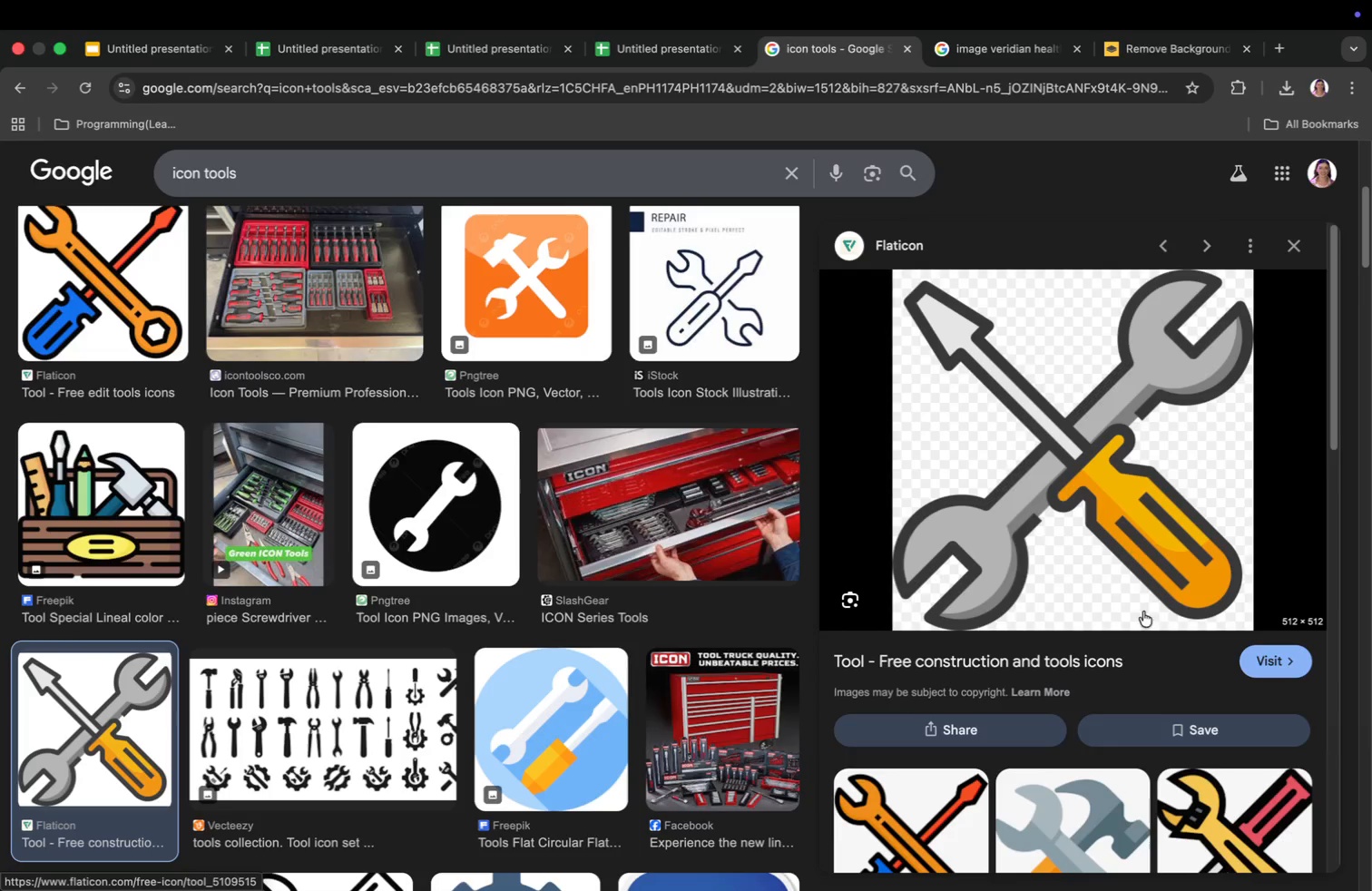 
right_click([1123, 527])
 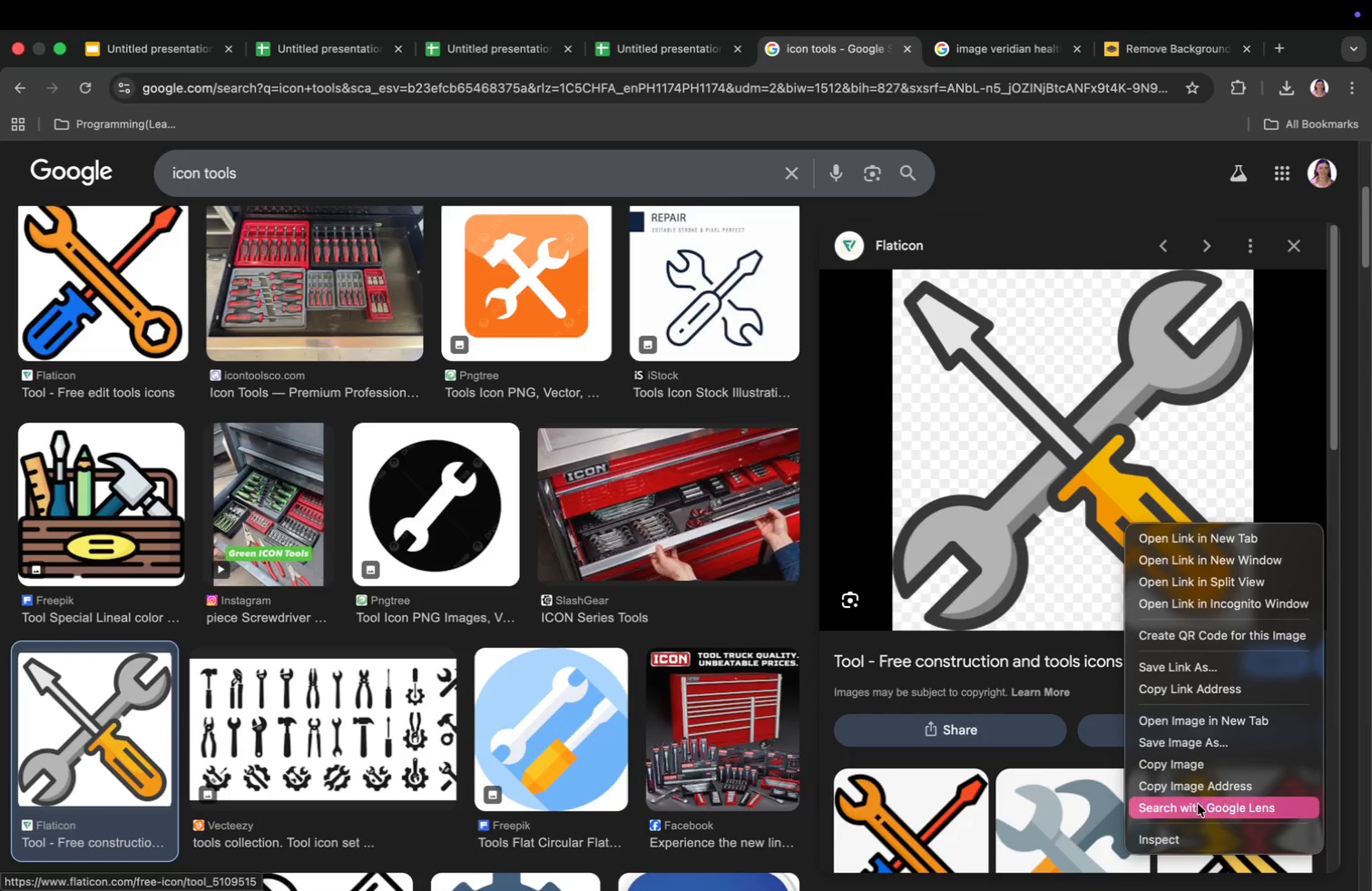 
left_click([1198, 785])
 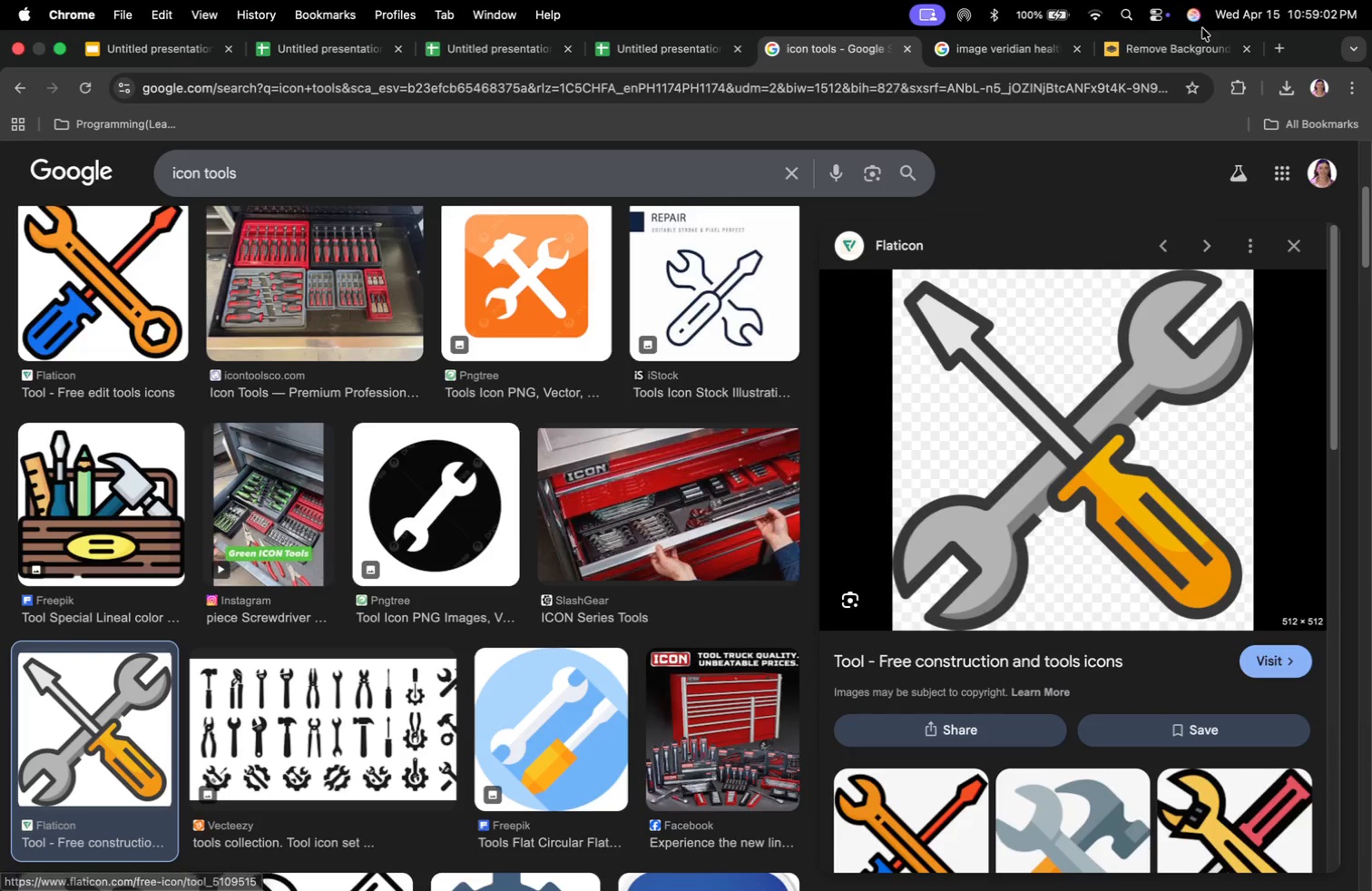 
left_click([1199, 44])
 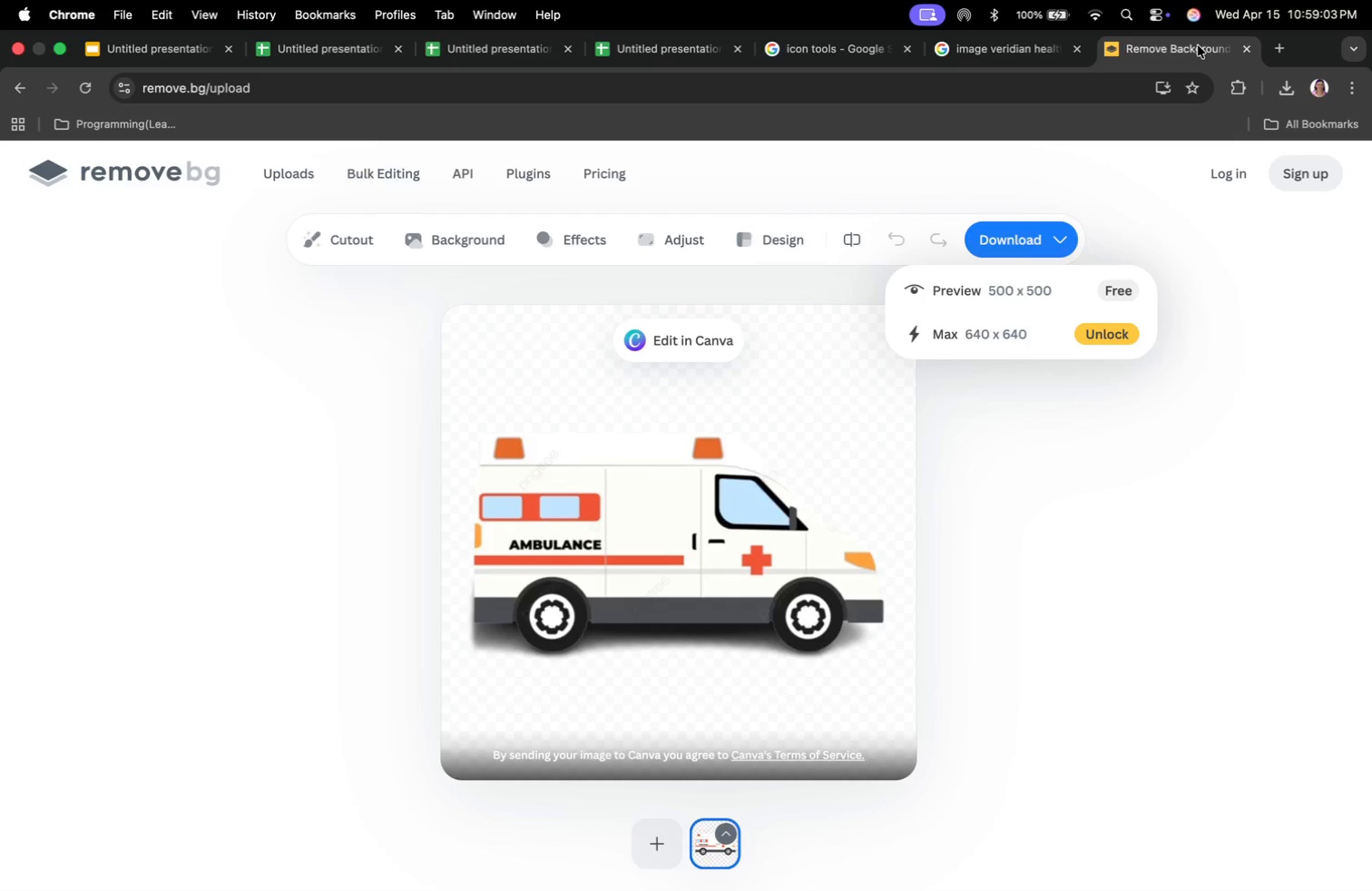 
key(Meta+CommandLeft)
 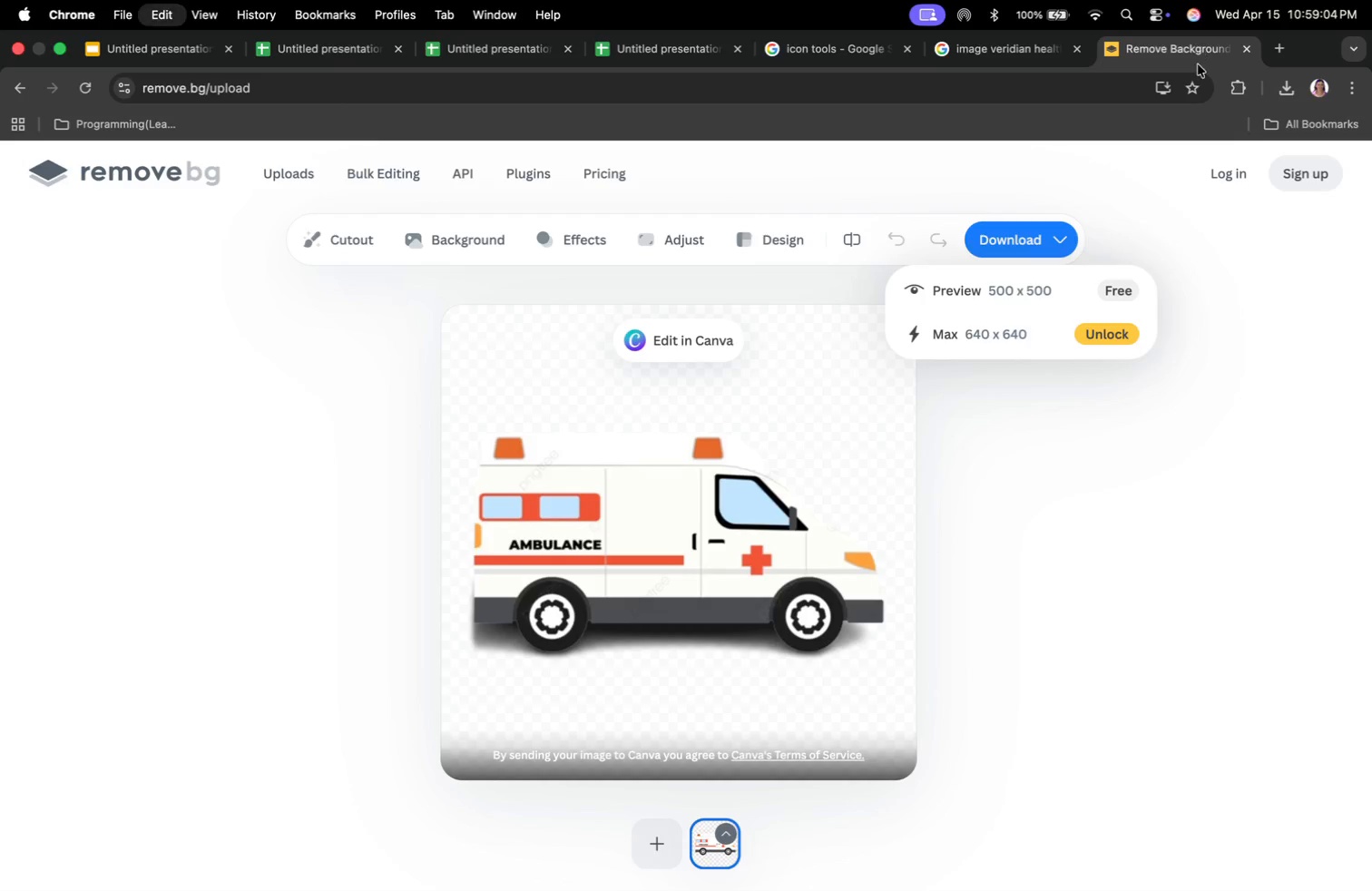 
key(Meta+V)
 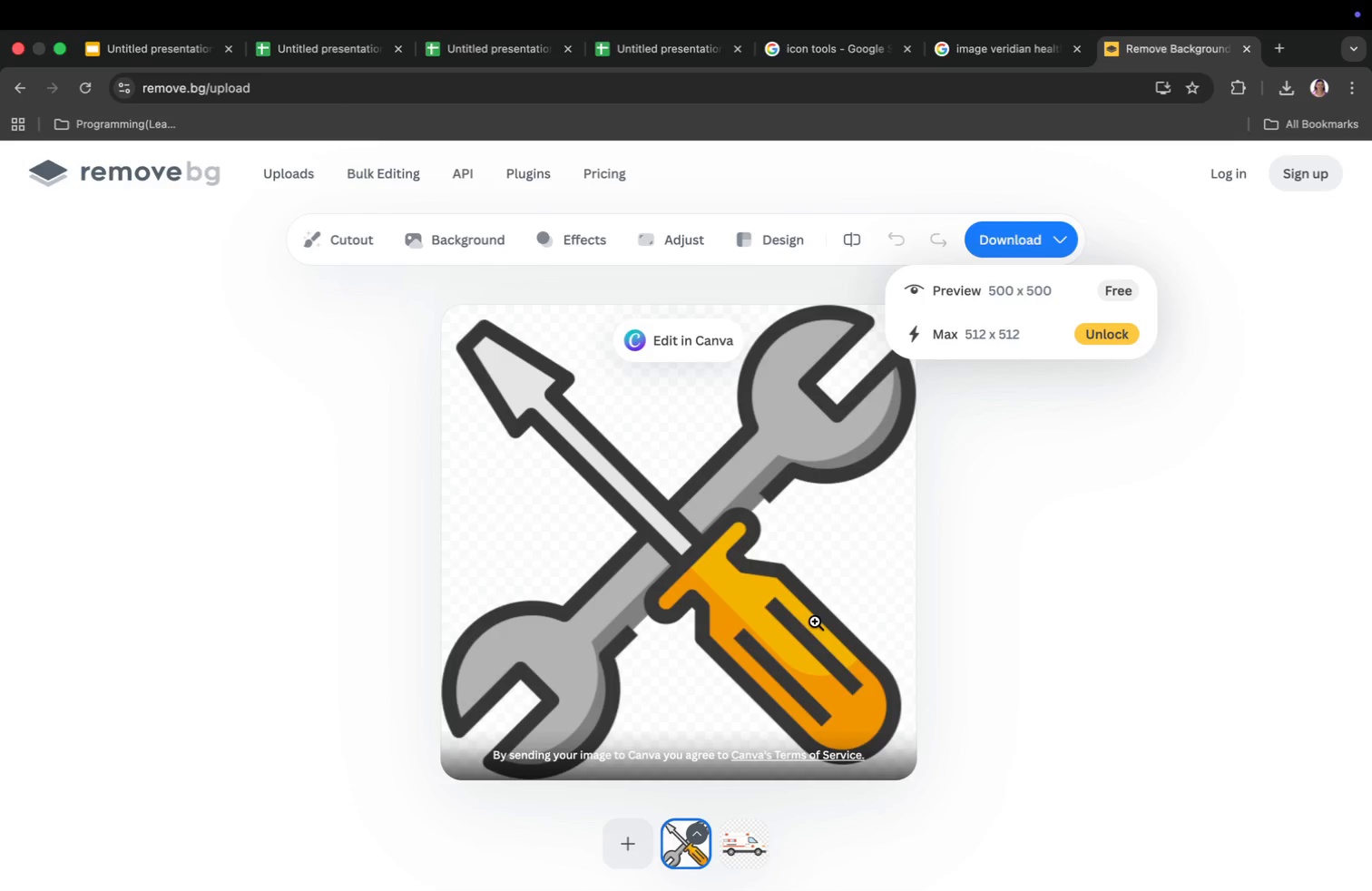 
wait(6.45)
 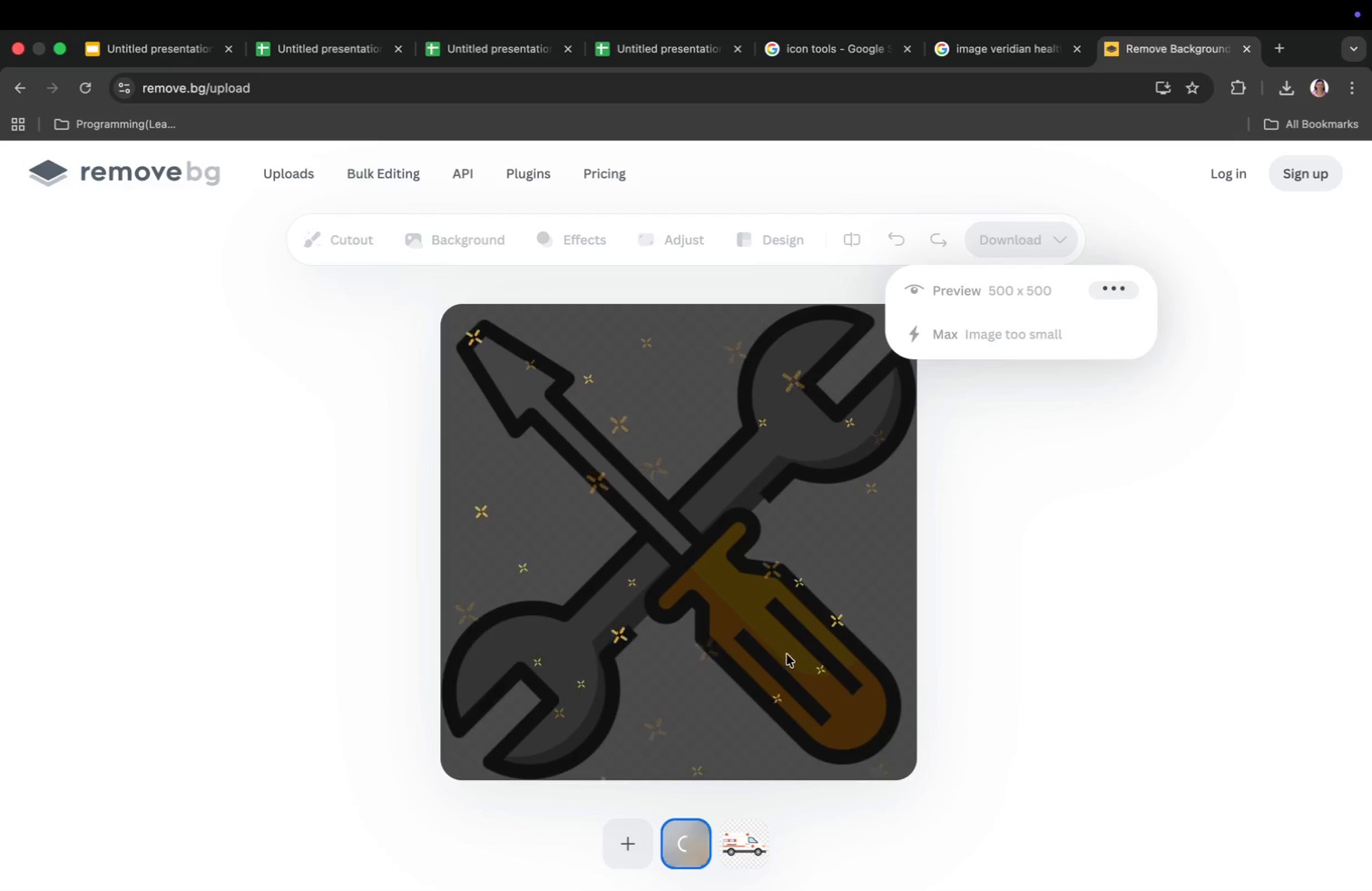 
left_click([1066, 293])
 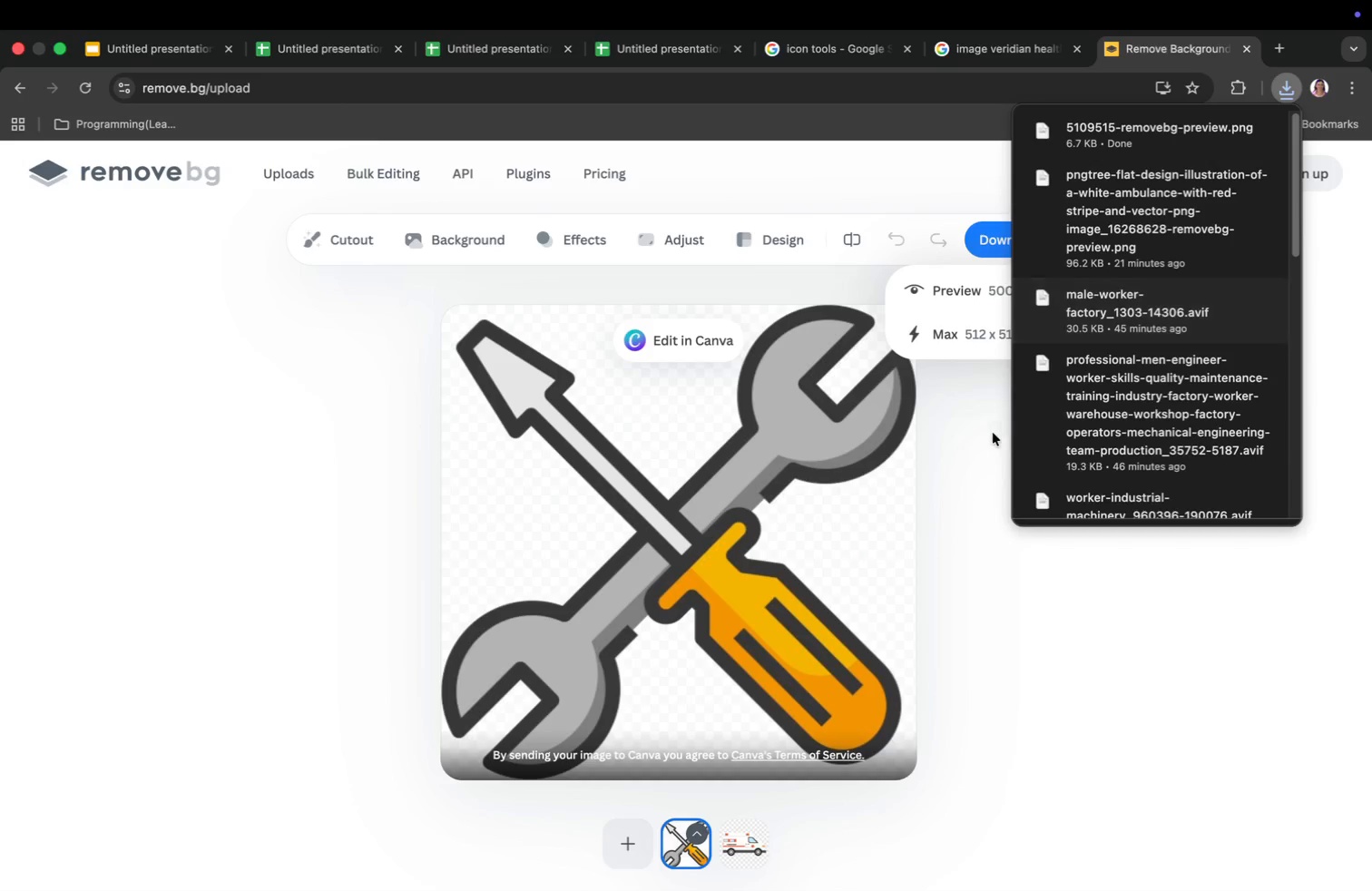 
left_click_drag(start_coordinate=[954, 521], to_coordinate=[948, 514])
 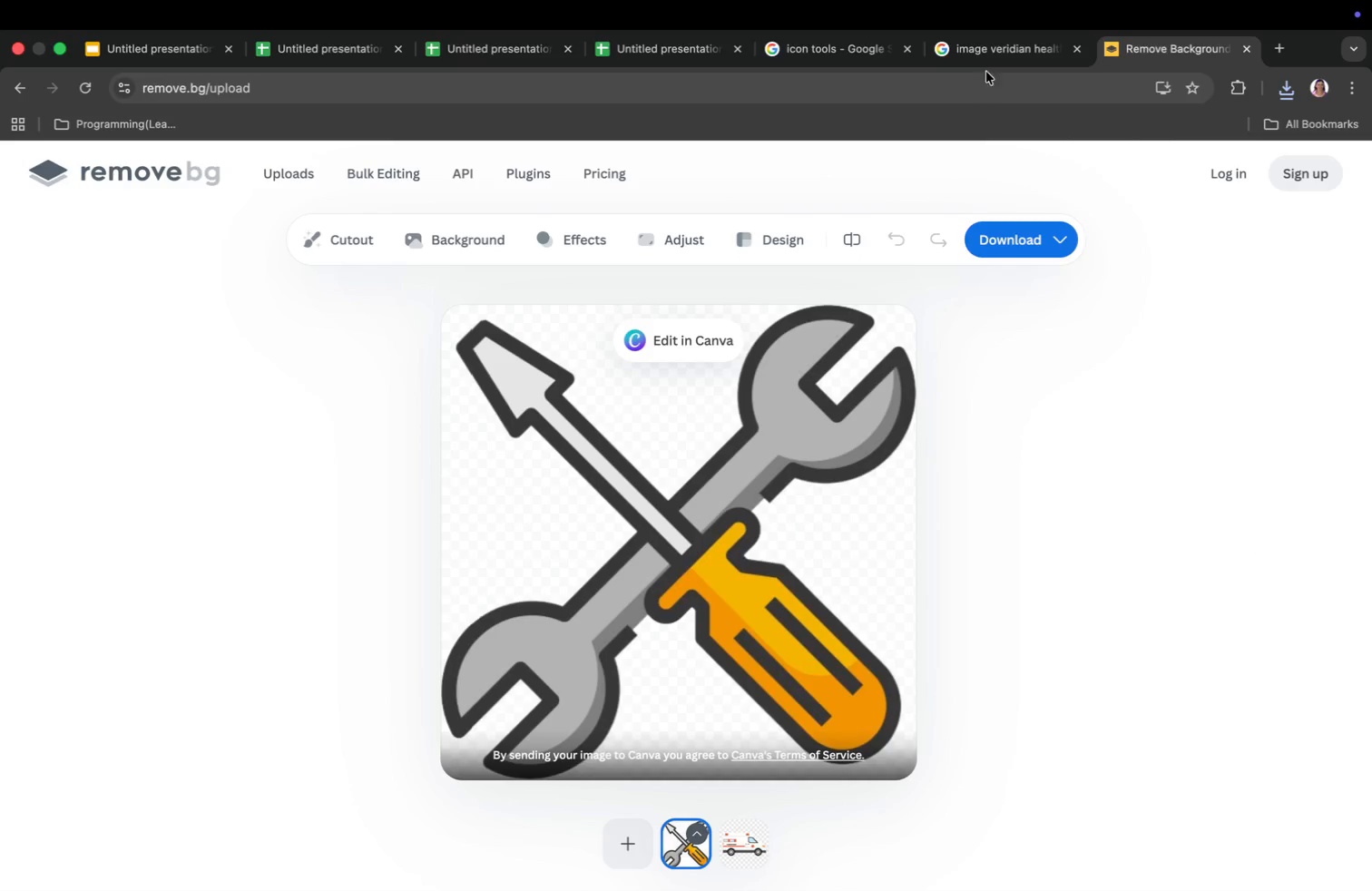 
left_click([982, 50])
 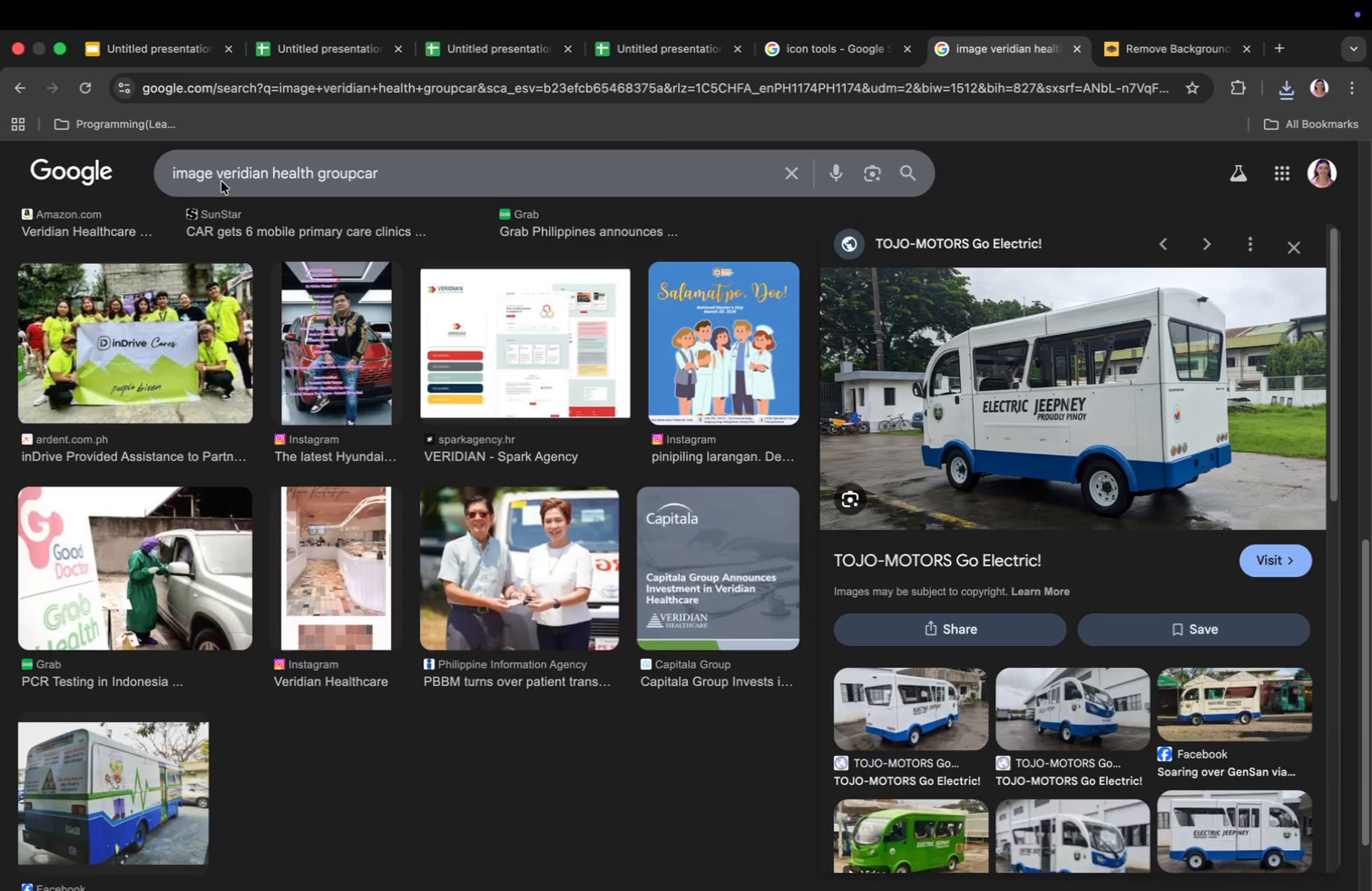 
left_click_drag(start_coordinate=[214, 175], to_coordinate=[377, 173])
 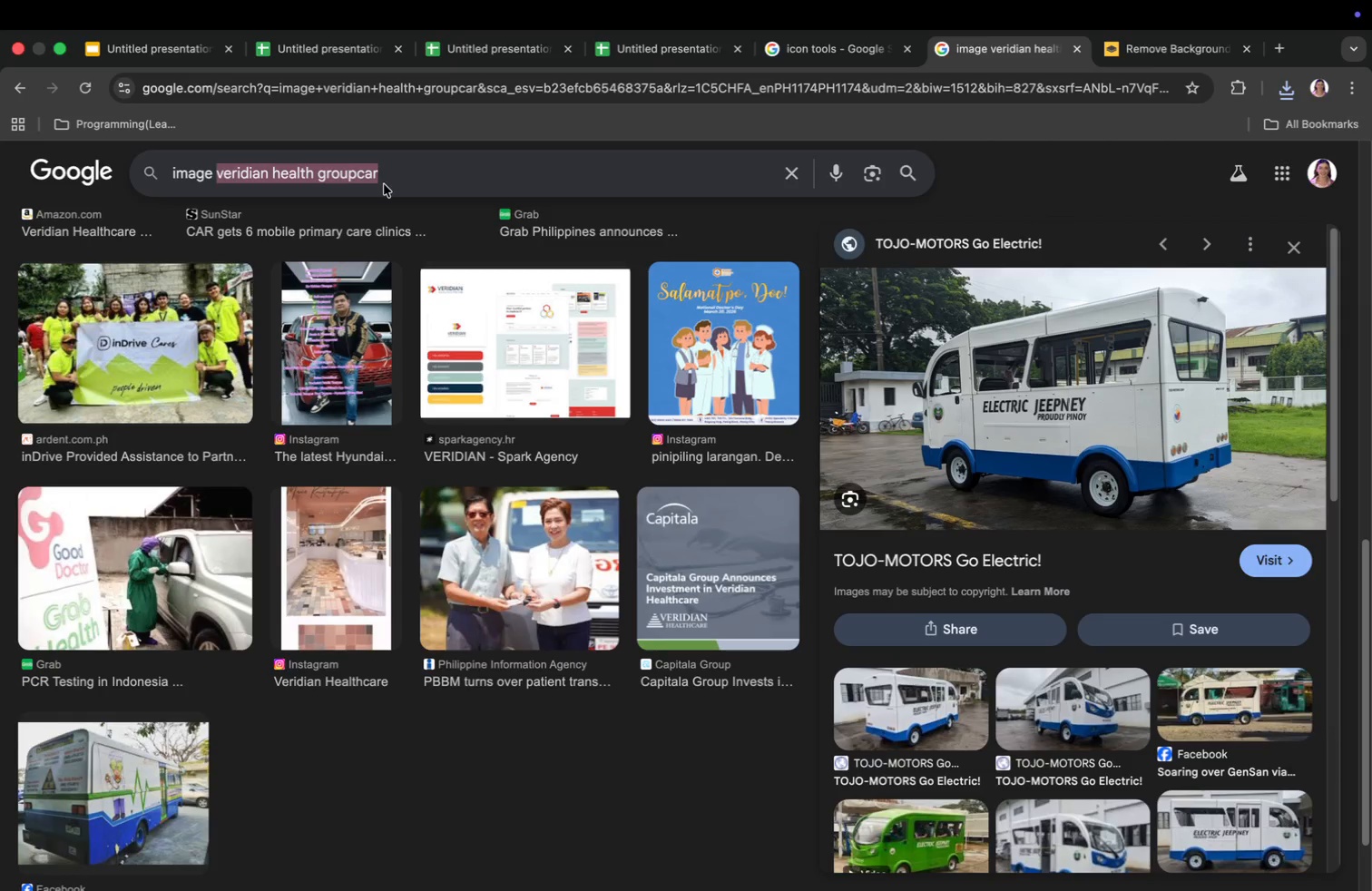 
type(closch )
key(Backspace)
key(Backspace)
key(Backspace)
key(Backspace)
type(ck sand)
 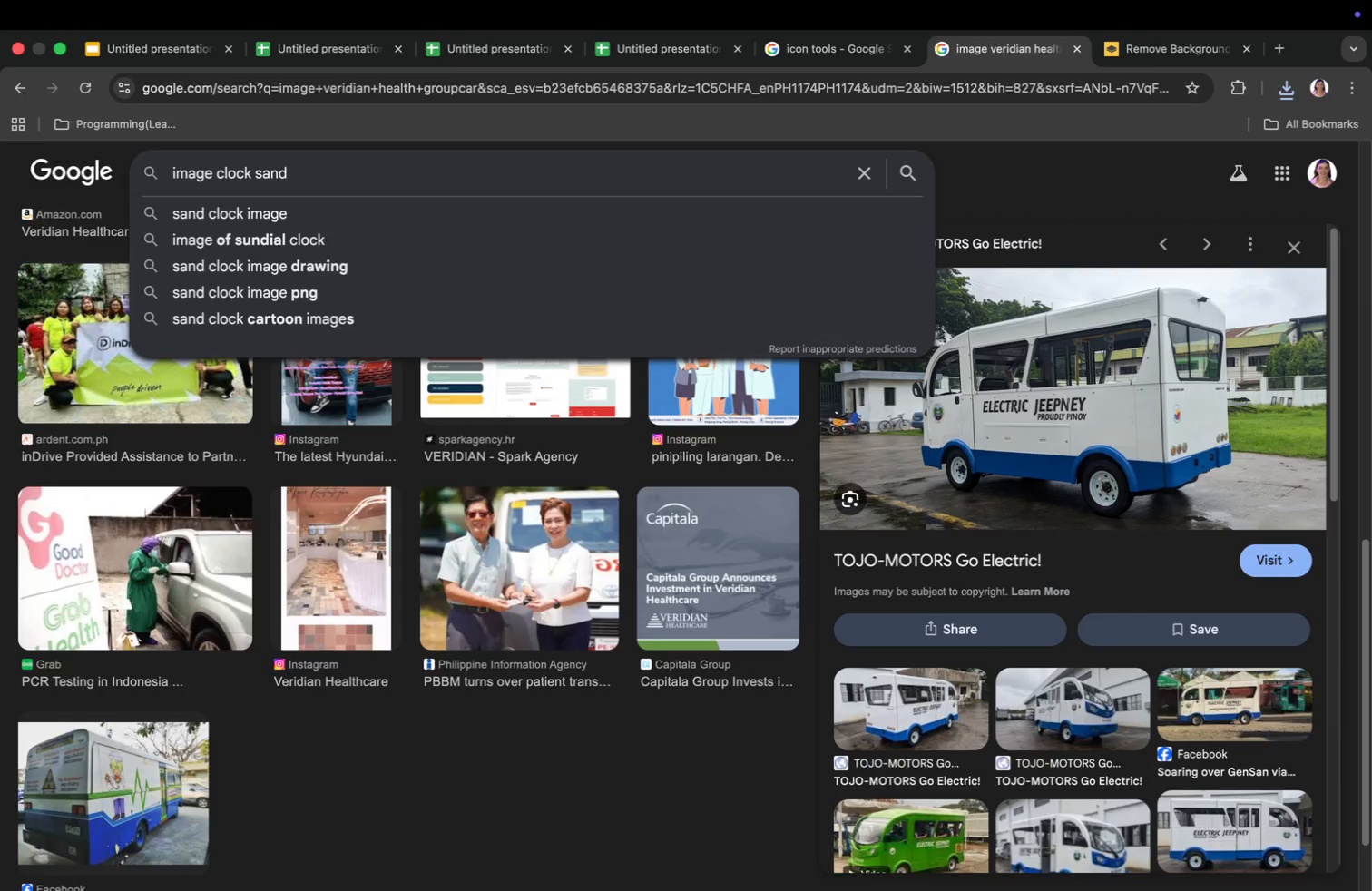 
key(Enter)
 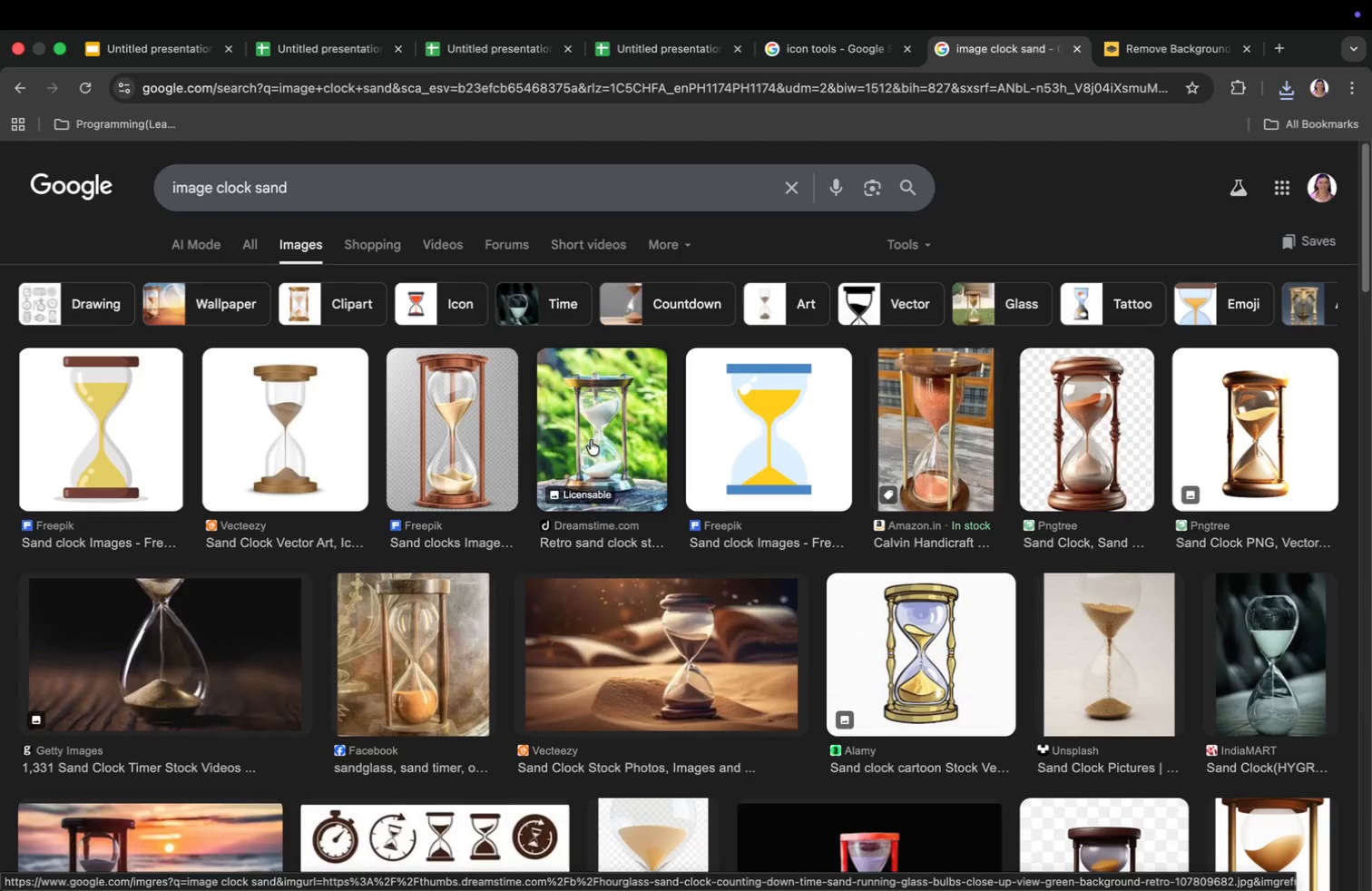 
wait(5.01)
 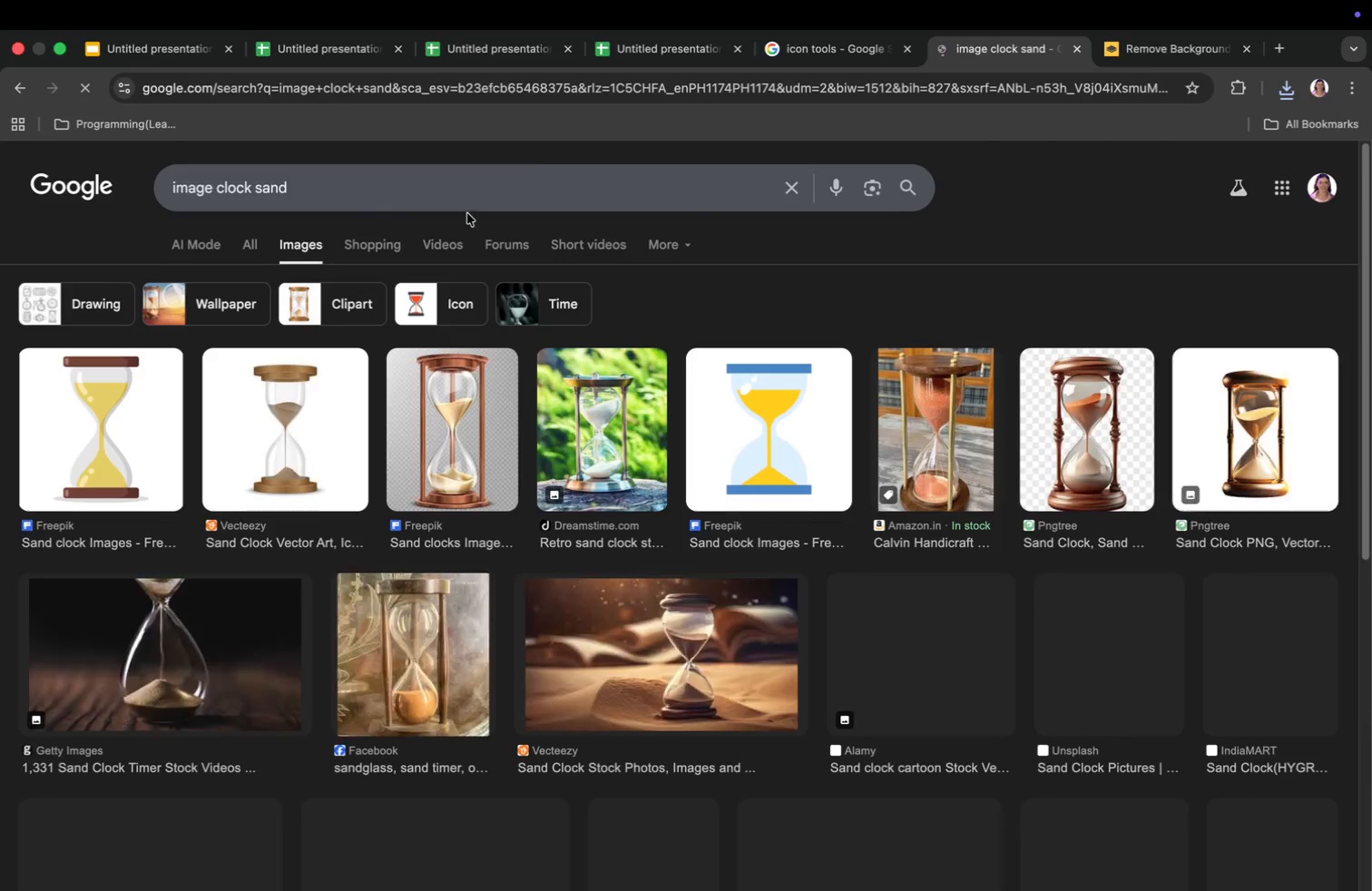 
scroll: coordinate [926, 726], scroll_direction: down, amount: 3.0
 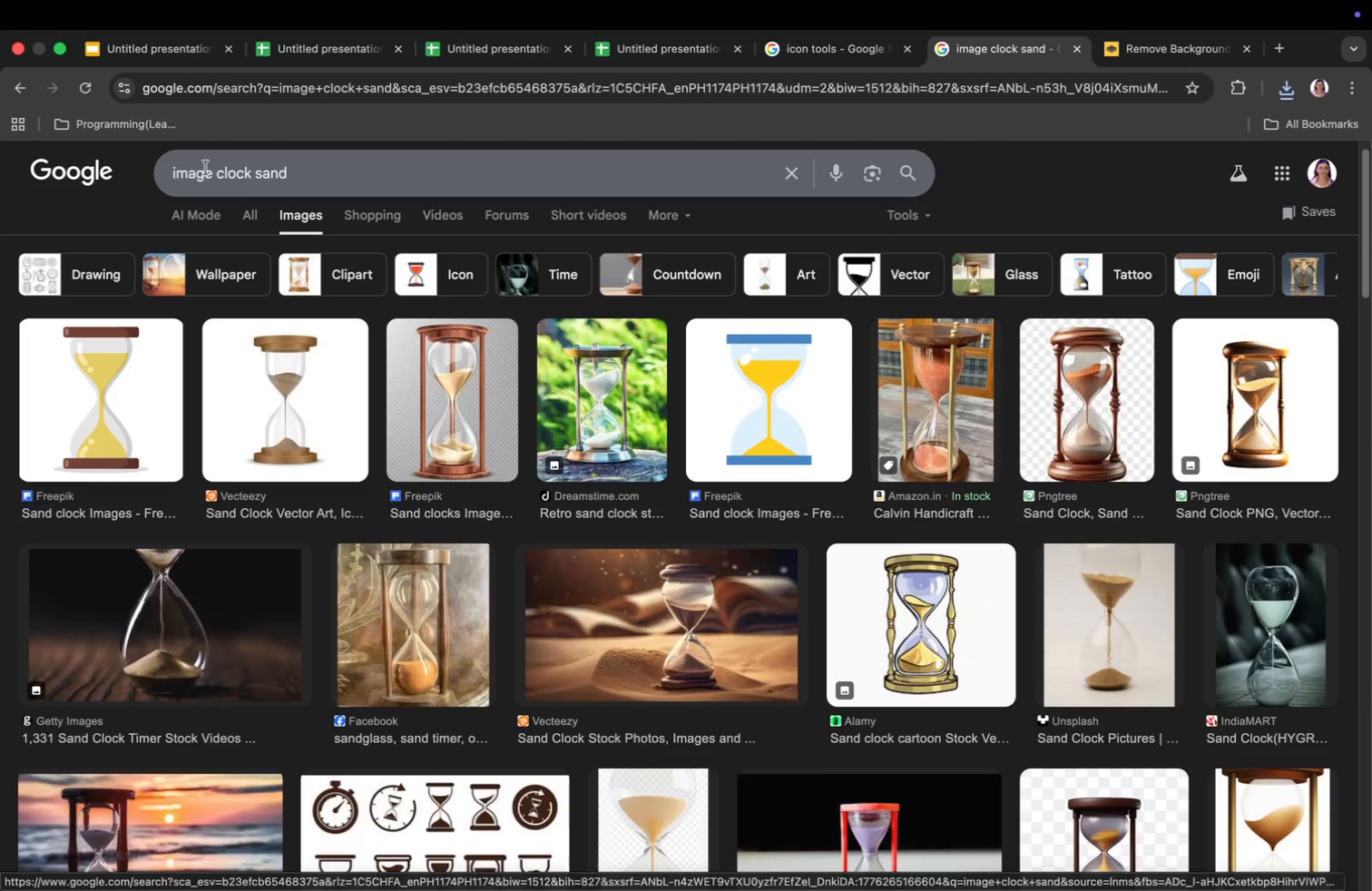 
left_click_drag(start_coordinate=[211, 171], to_coordinate=[152, 174])
 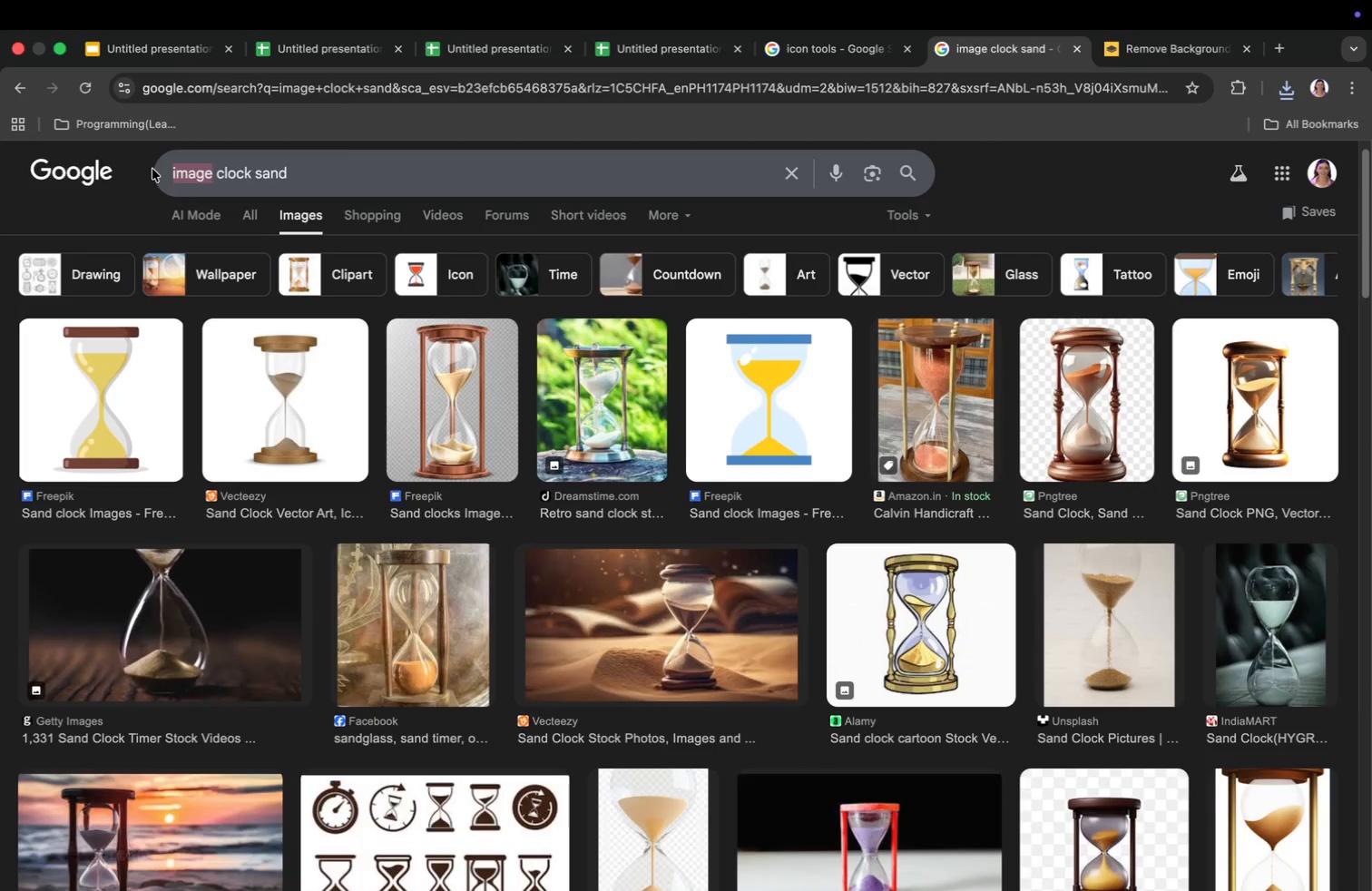 
type(icon)
 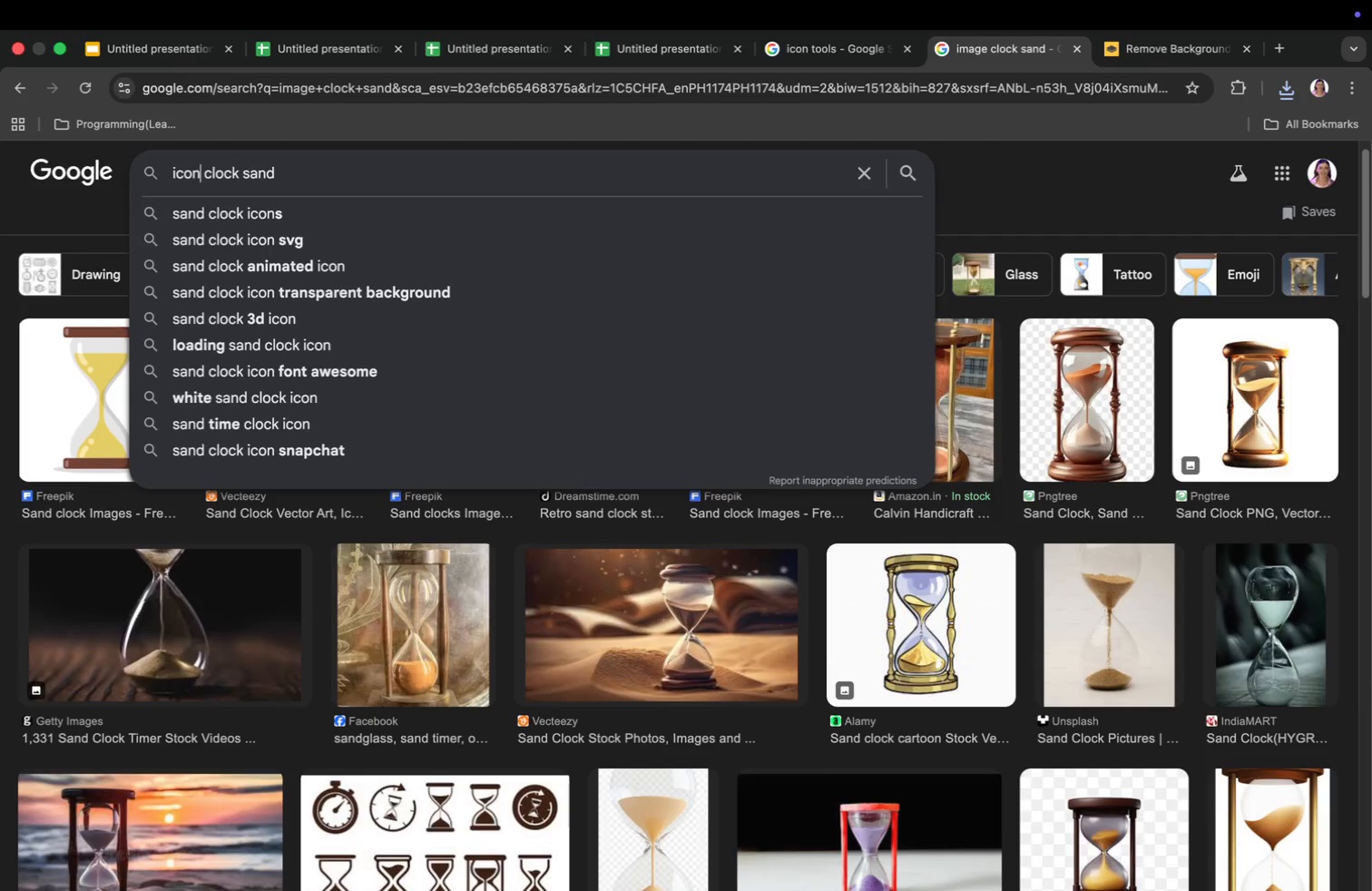 
key(Enter)
 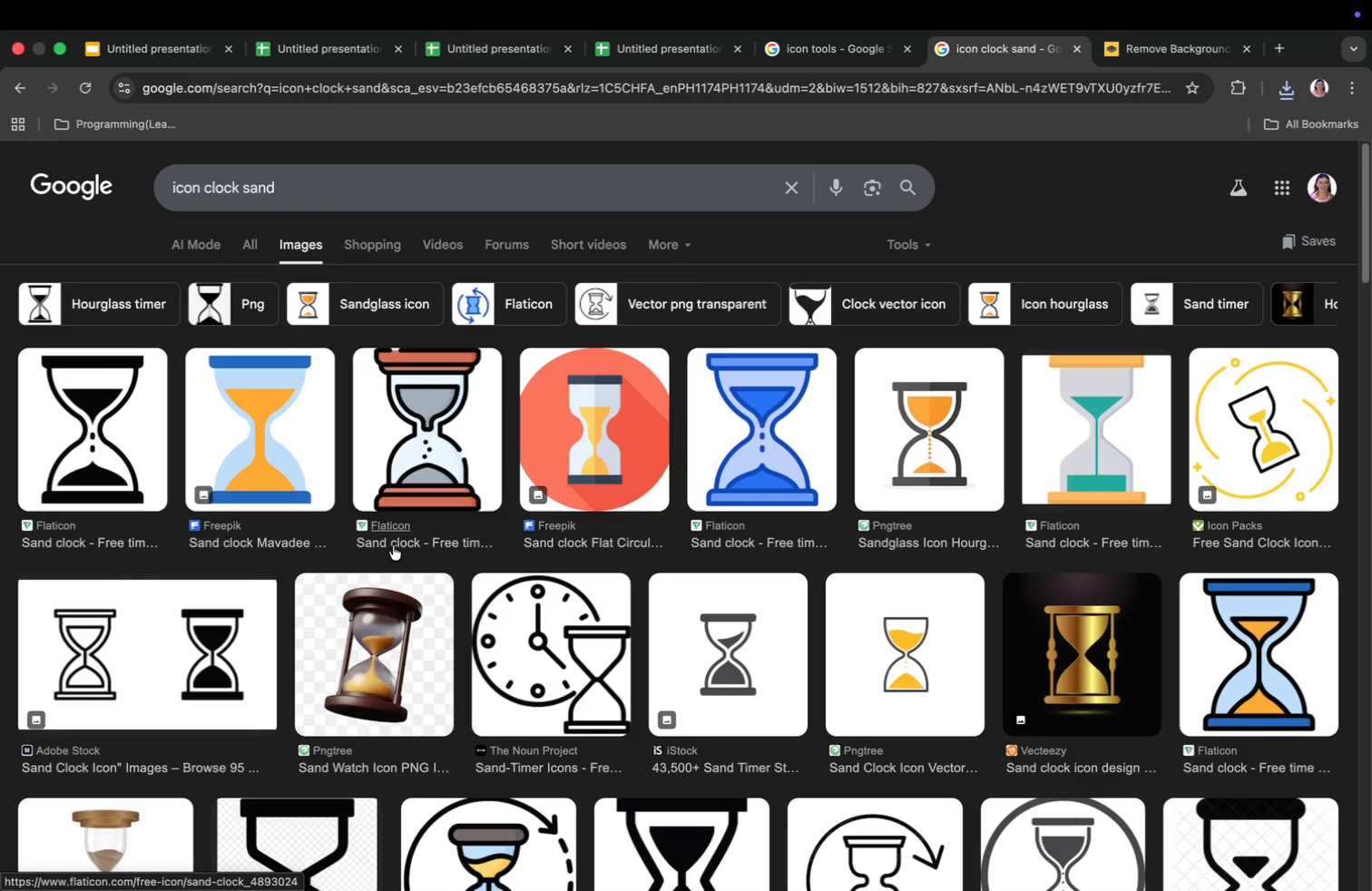 
scroll: coordinate [655, 596], scroll_direction: down, amount: 12.0
 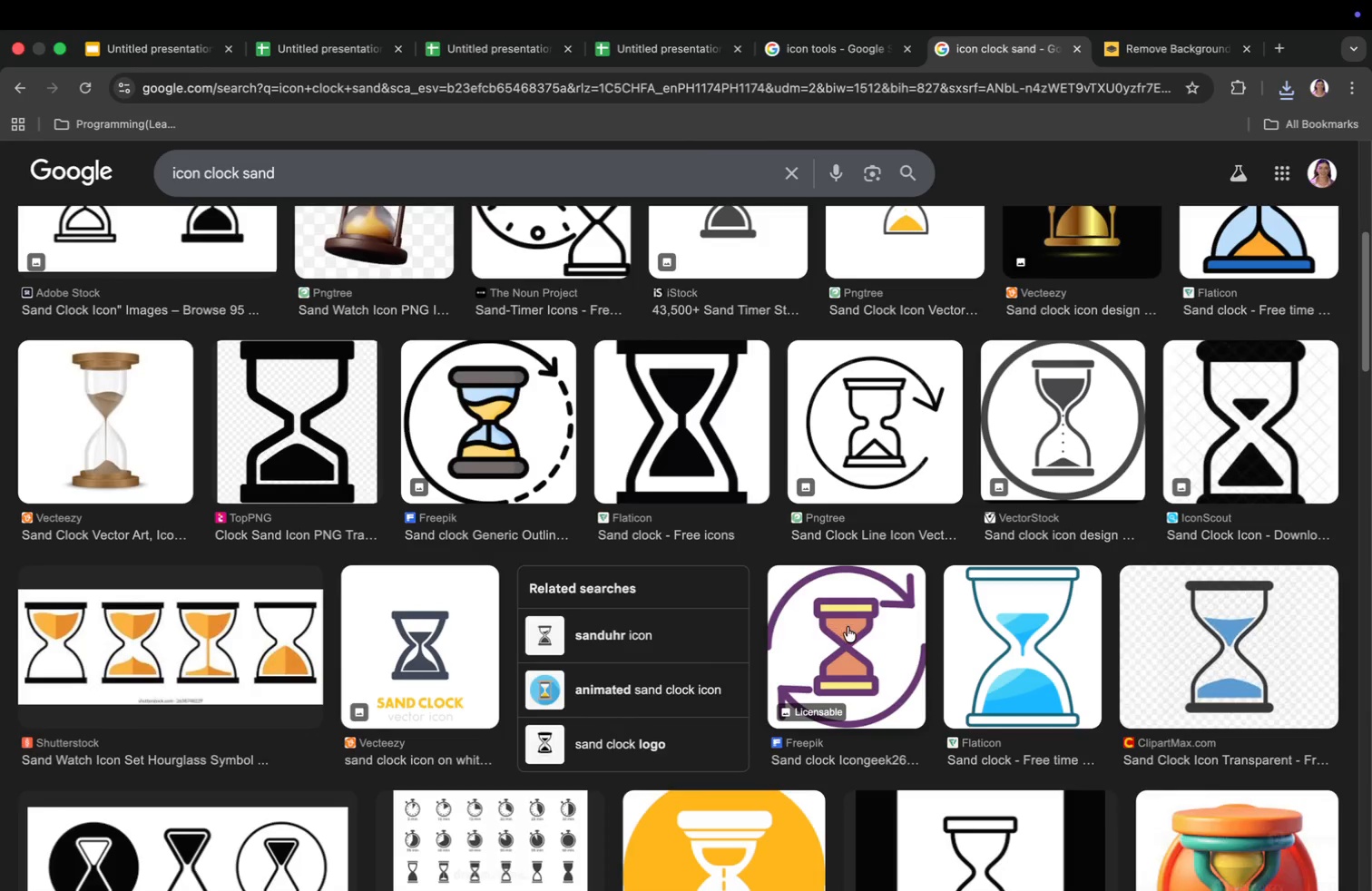 
left_click([1190, 638])
 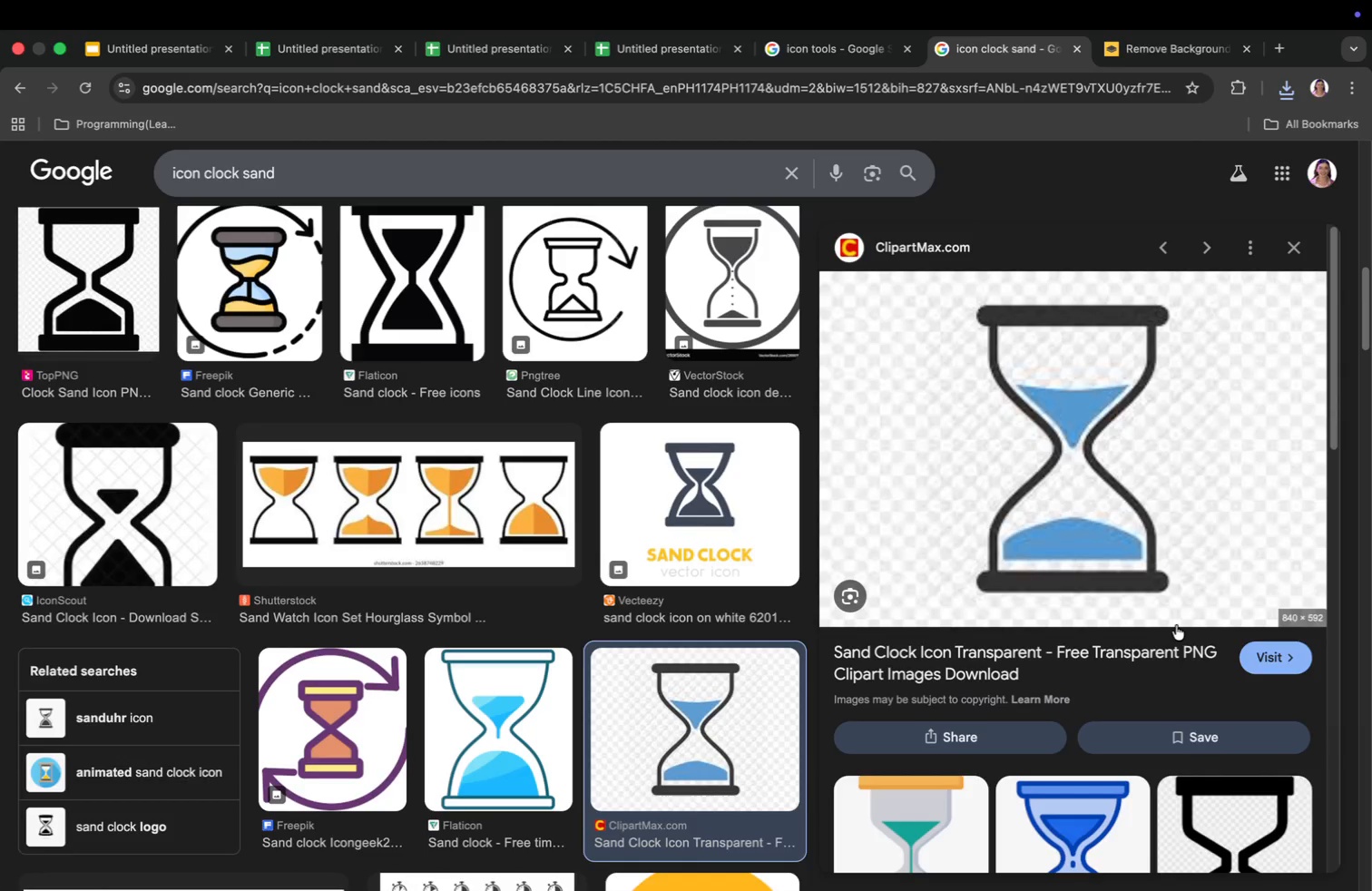 
scroll: coordinate [1163, 693], scroll_direction: down, amount: 6.0
 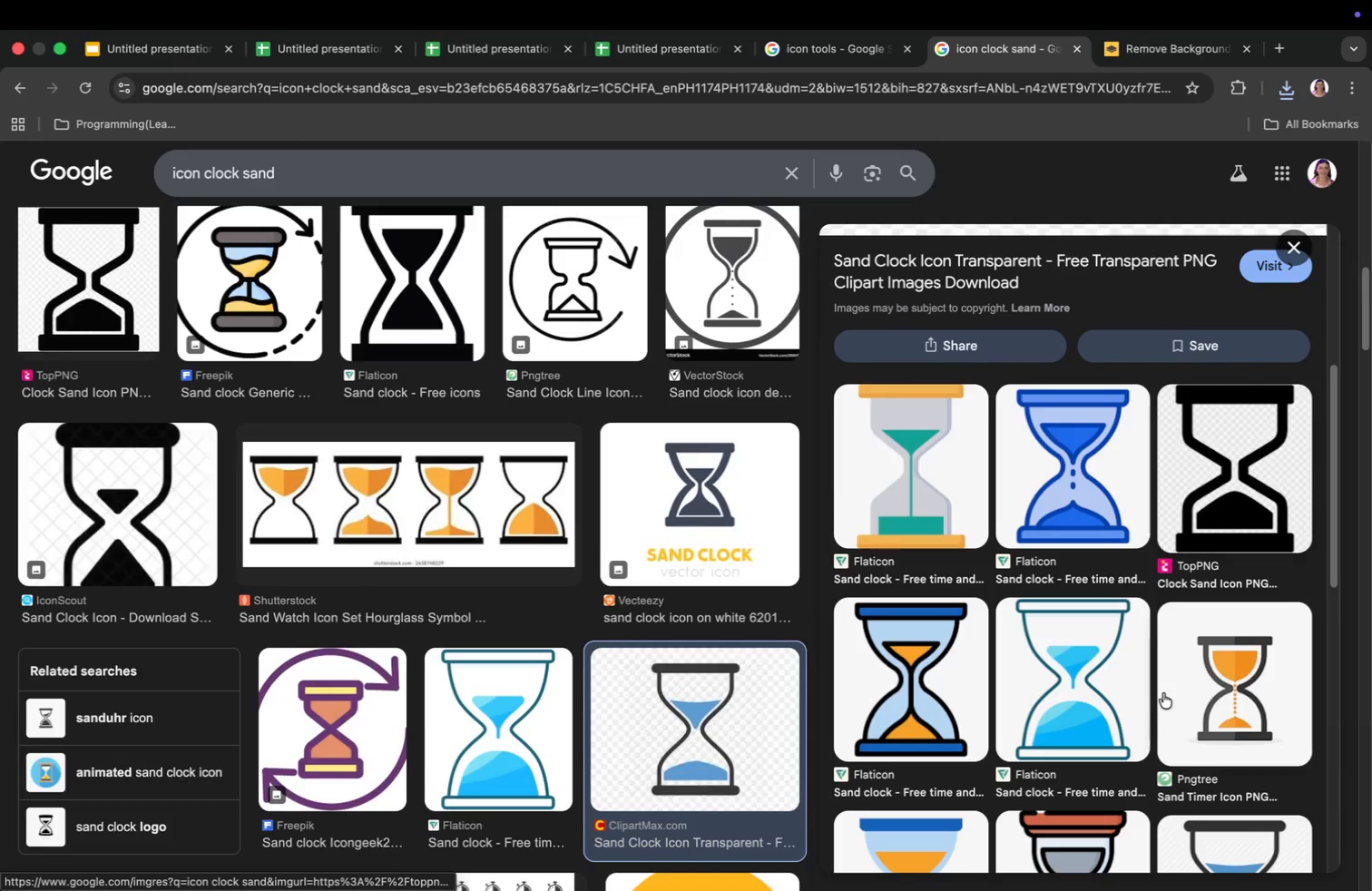 
scroll: coordinate [1163, 693], scroll_direction: up, amount: 30.0
 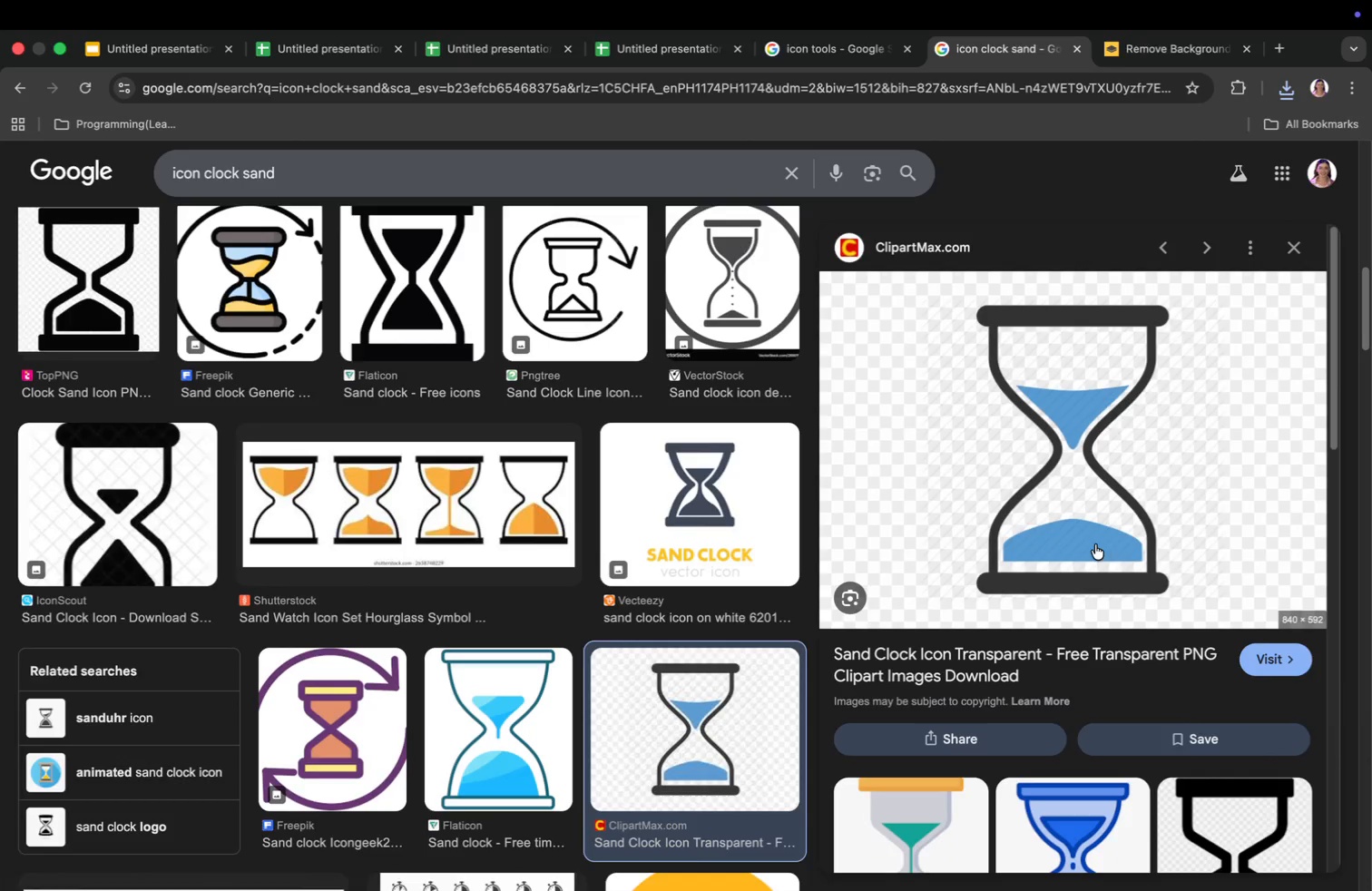 
scroll: coordinate [1085, 605], scroll_direction: down, amount: 20.0
 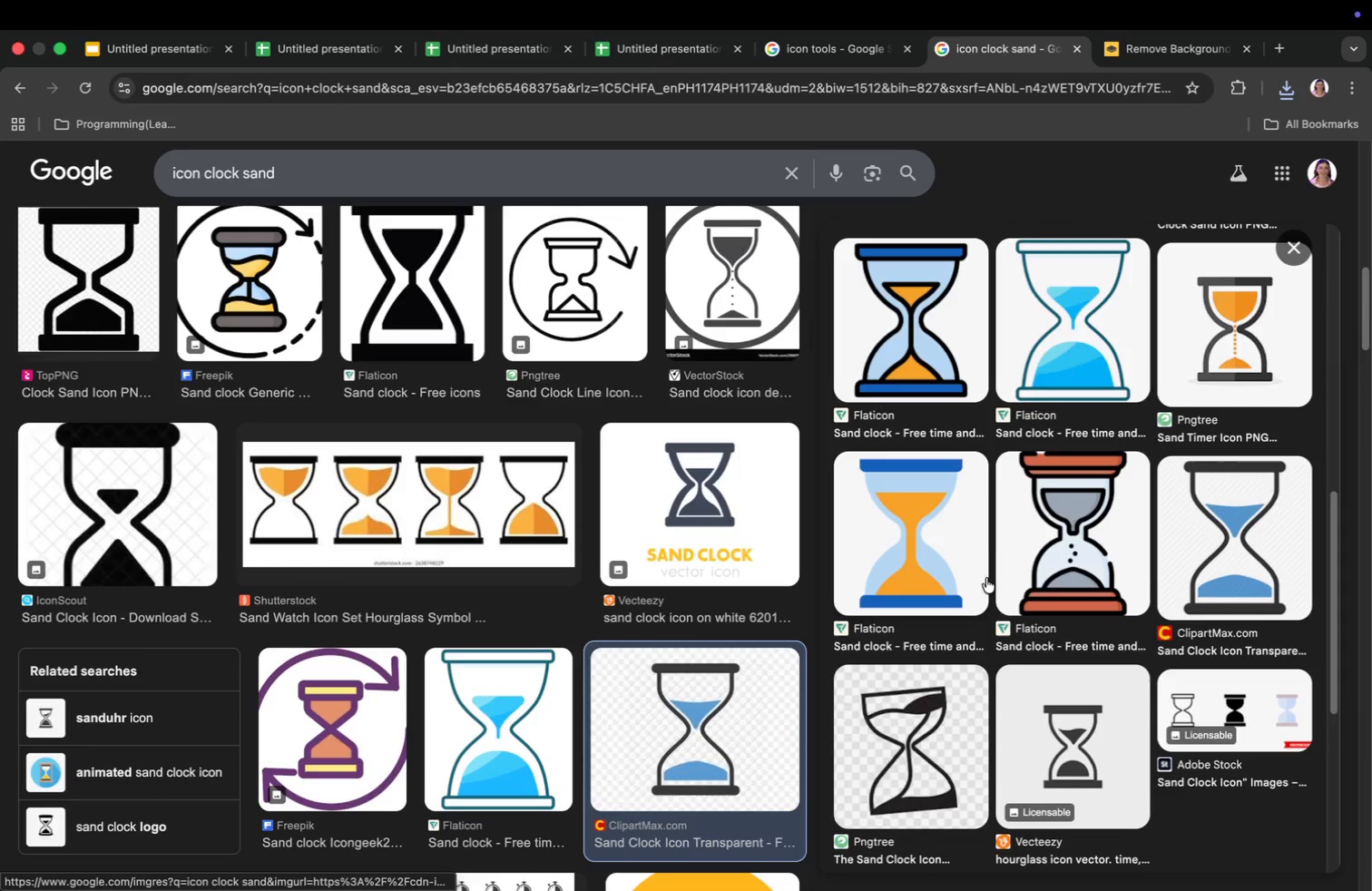 
left_click([954, 563])
 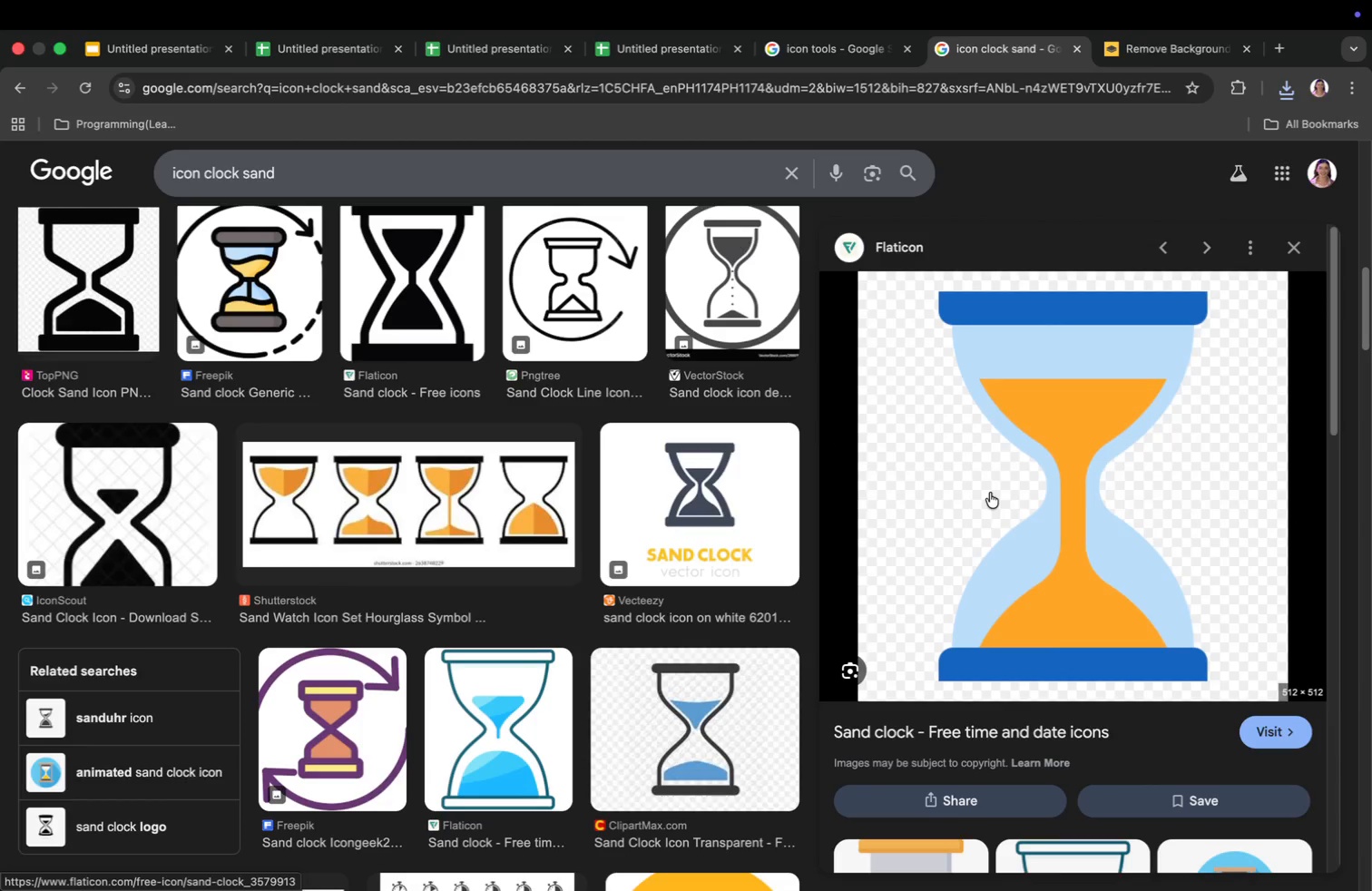 
right_click([1001, 493])
 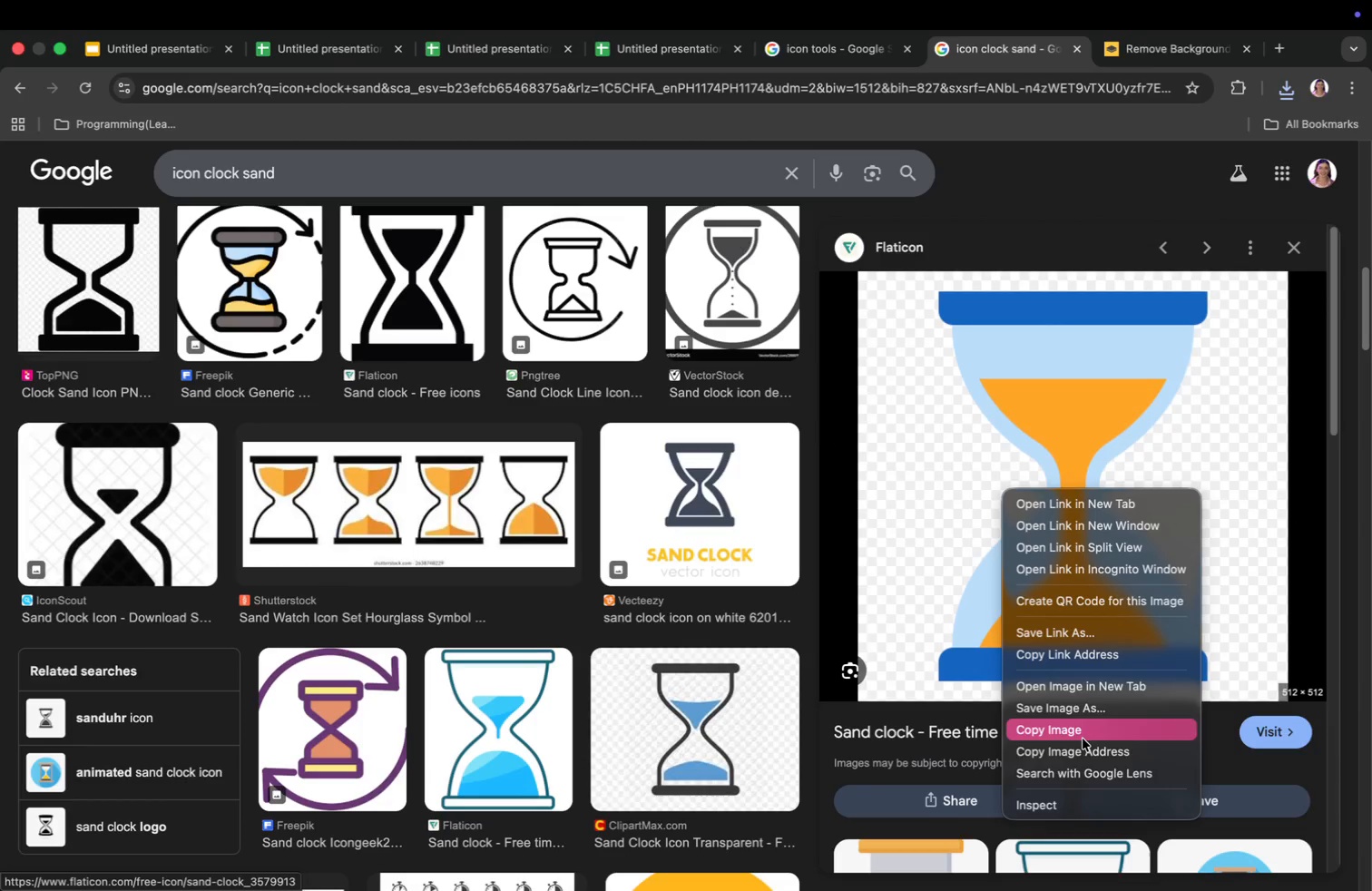 
left_click([1085, 751])
 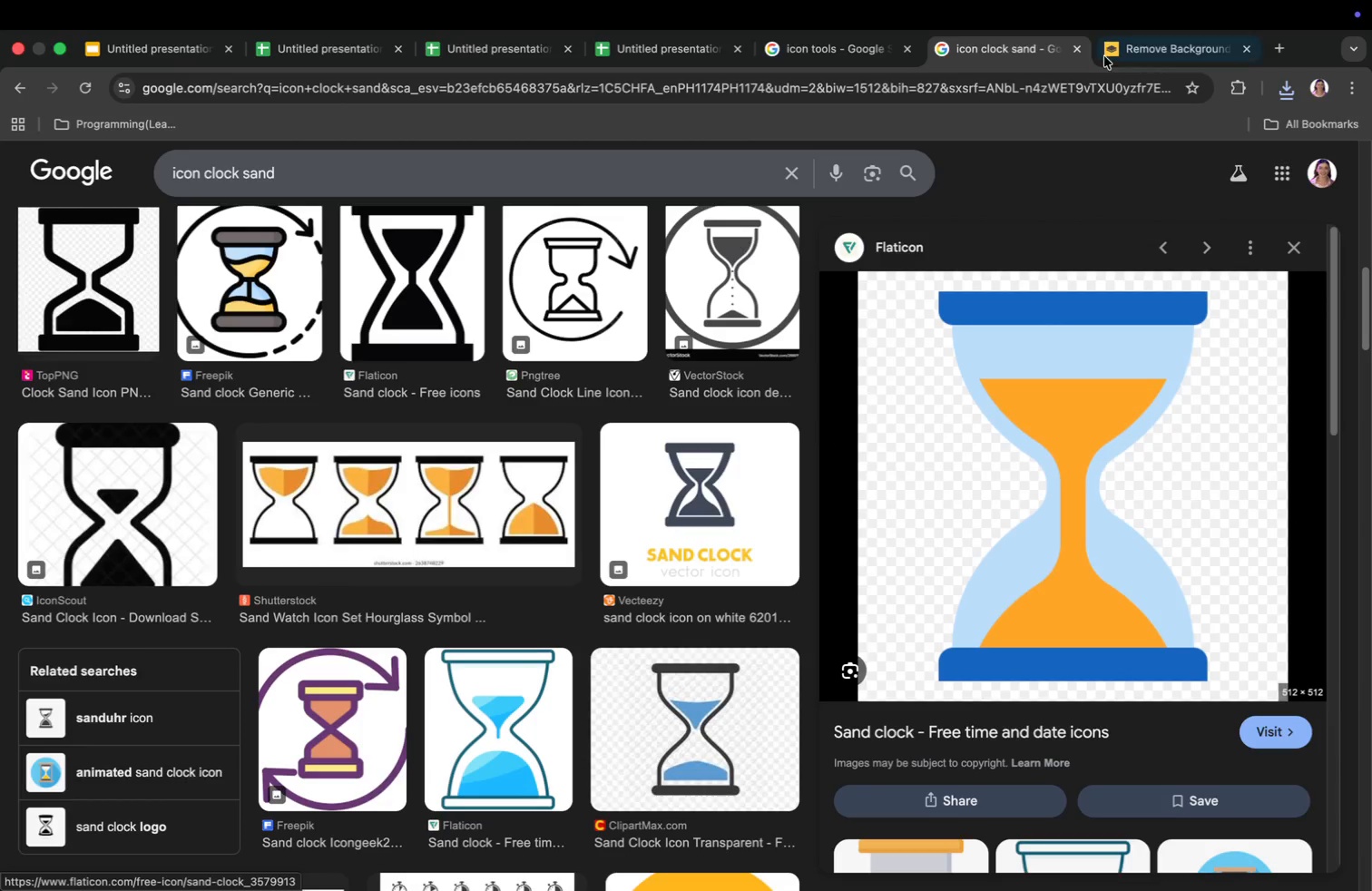 
left_click([1118, 54])